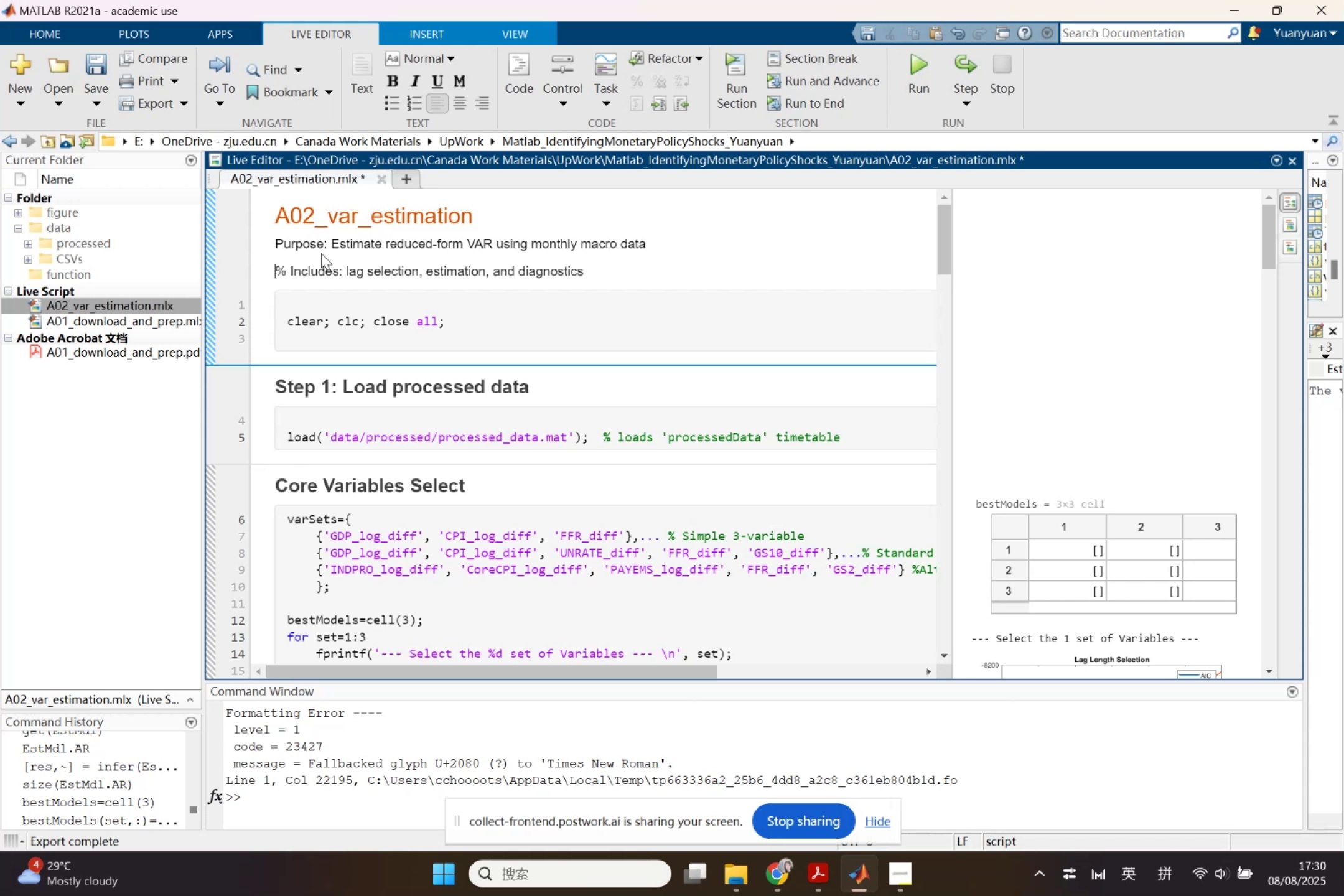 
key(ArrowRight)
 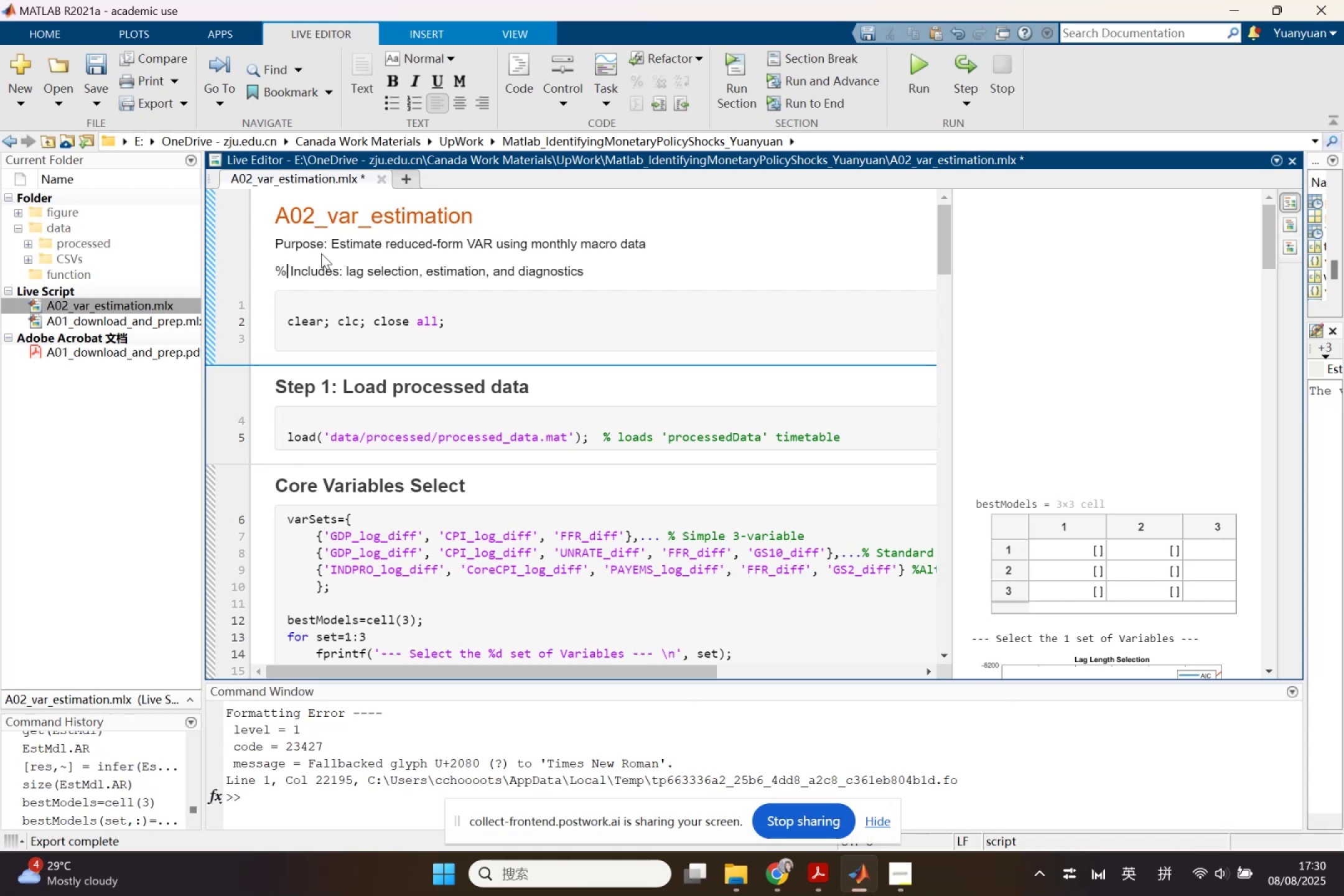 
key(Backspace)
 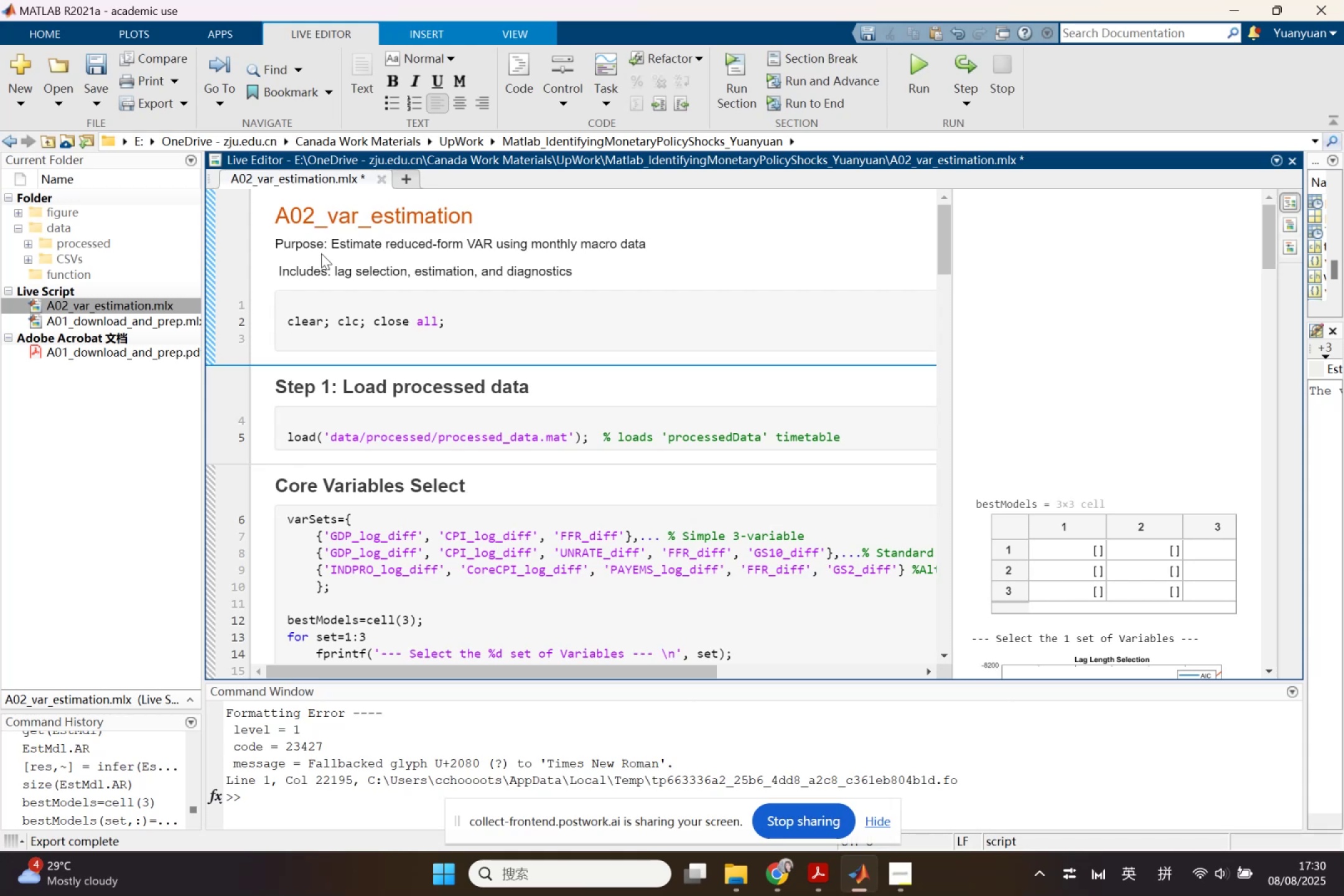 
key(ArrowRight)
 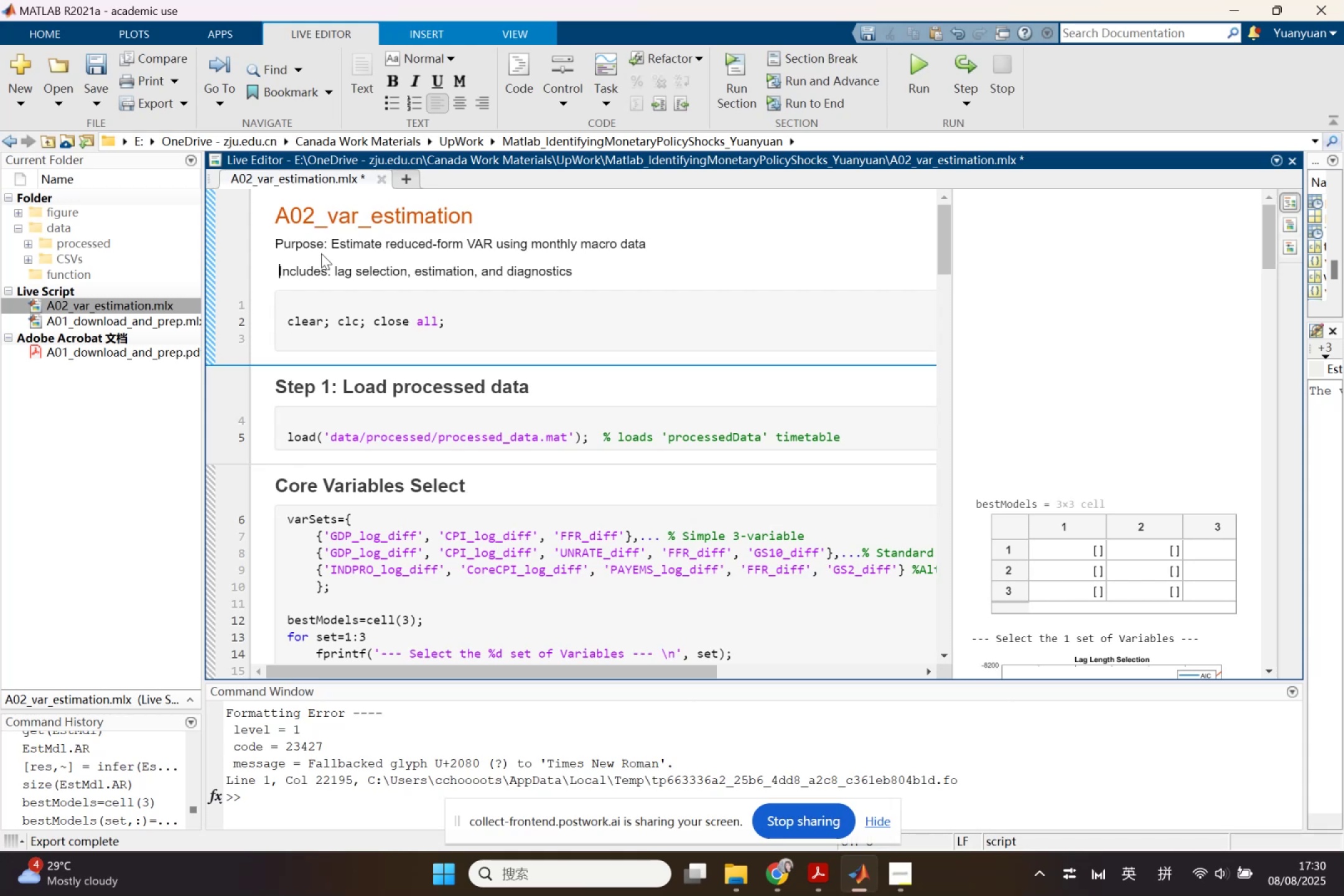 
key(Backspace)
 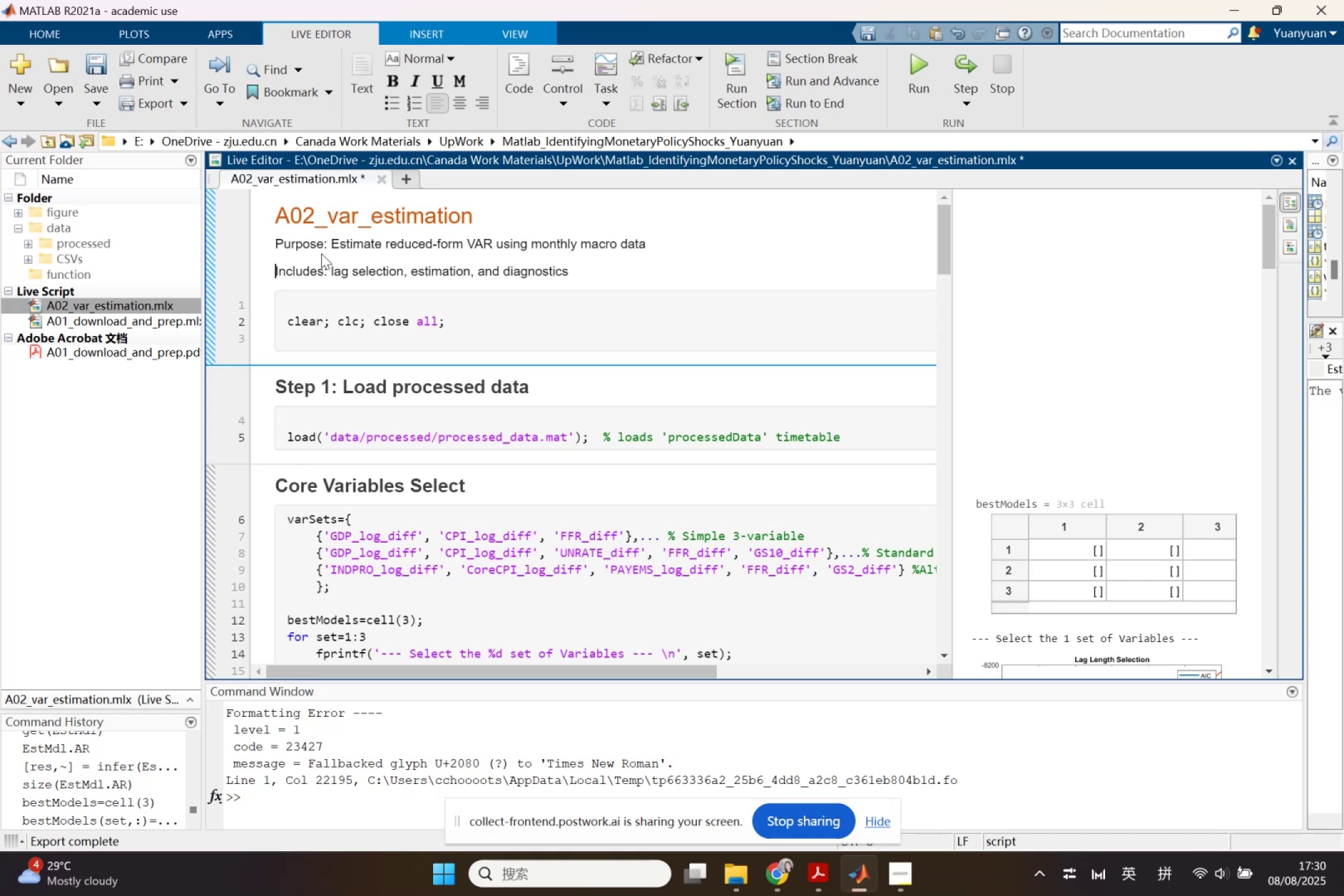 
wait(27.4)
 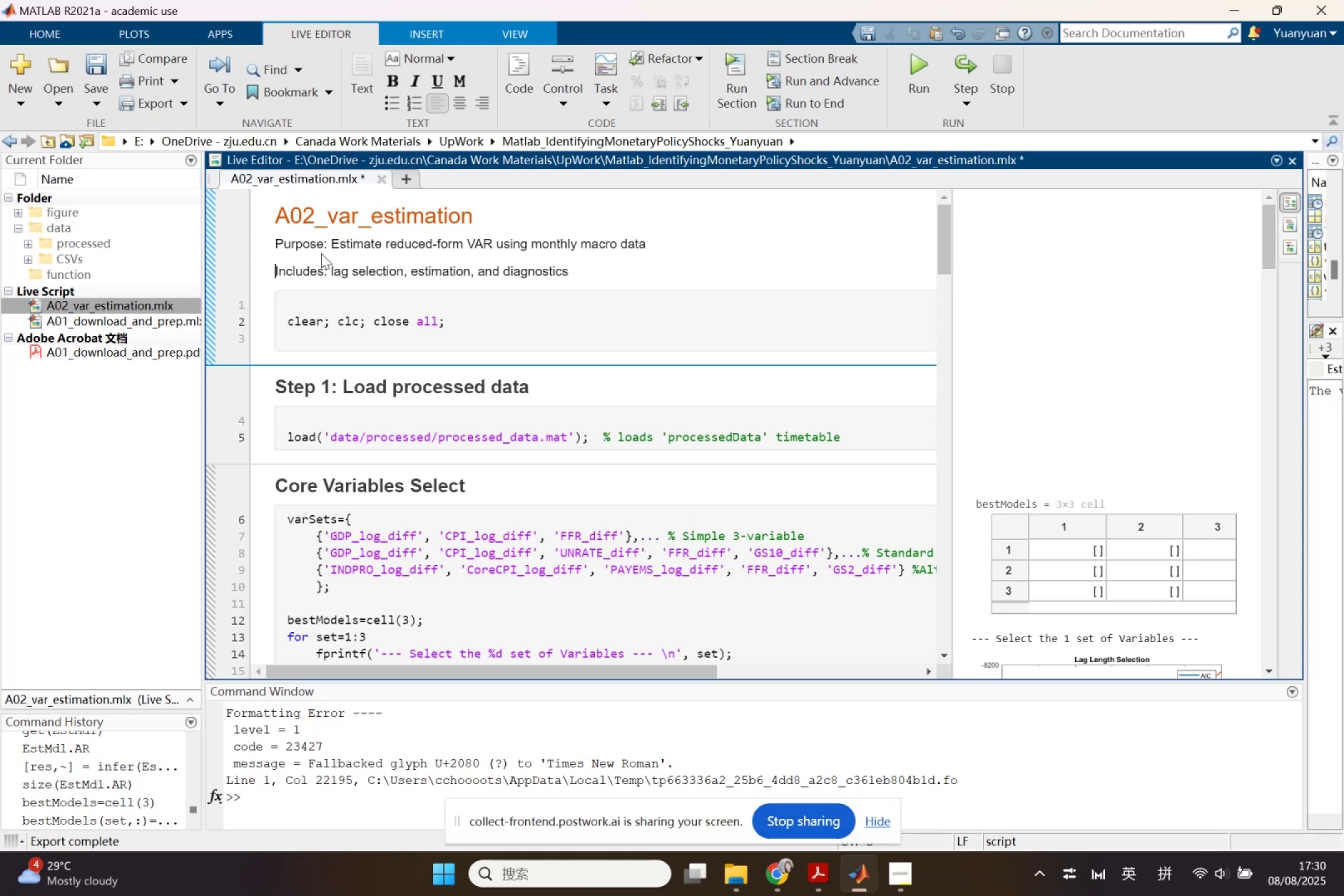 
left_click([393, 76])
 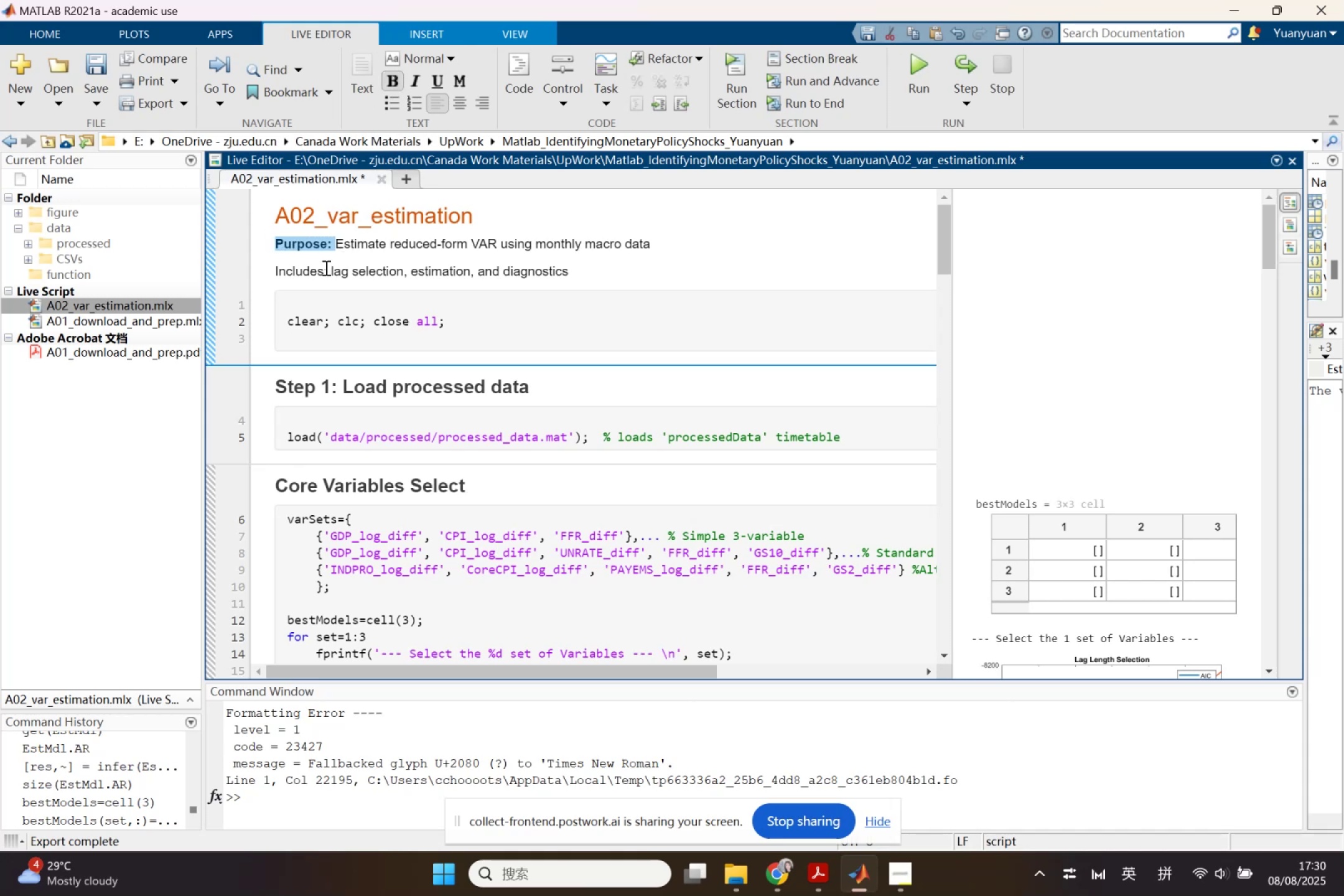 
left_click([325, 268])
 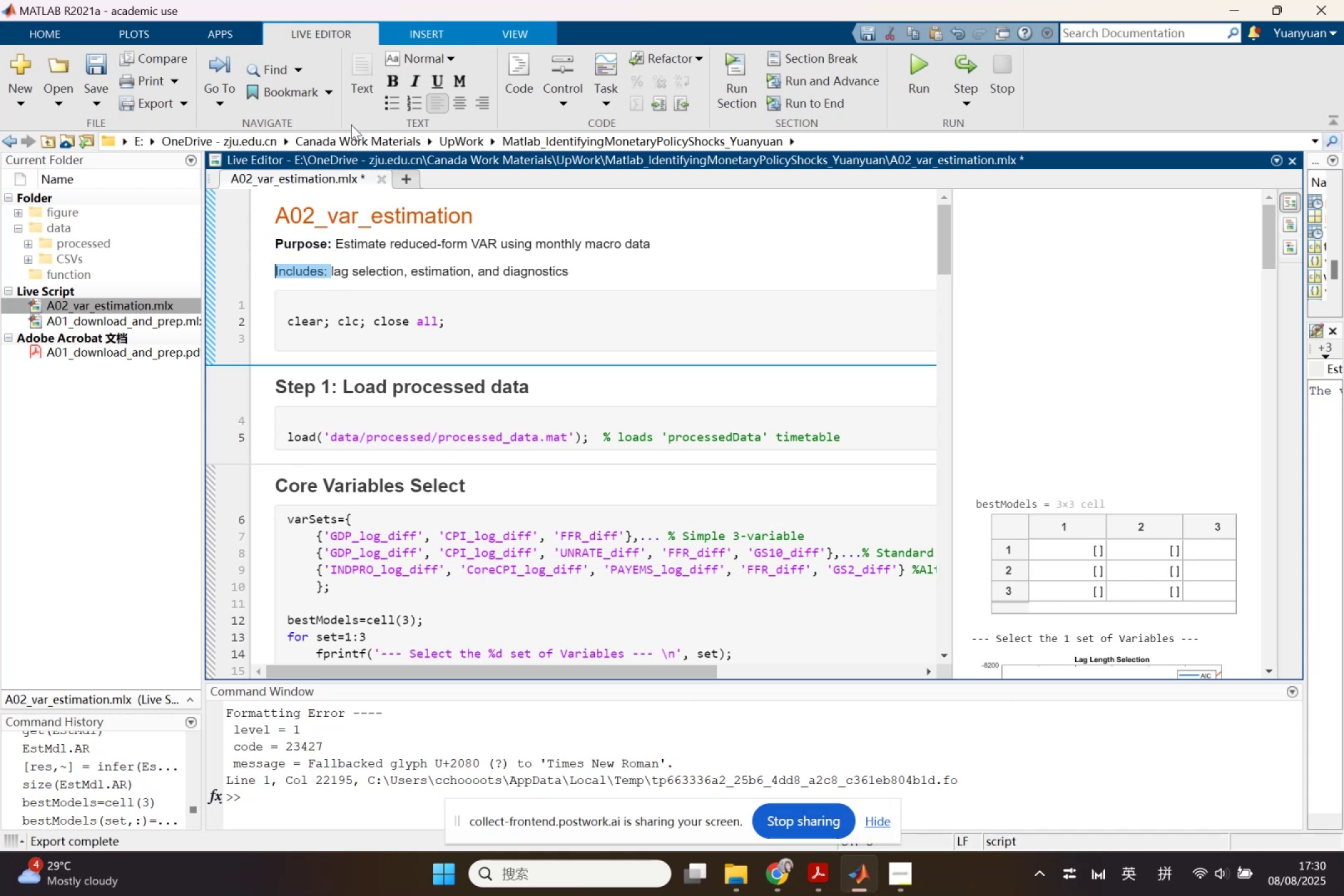 
left_click([391, 68])
 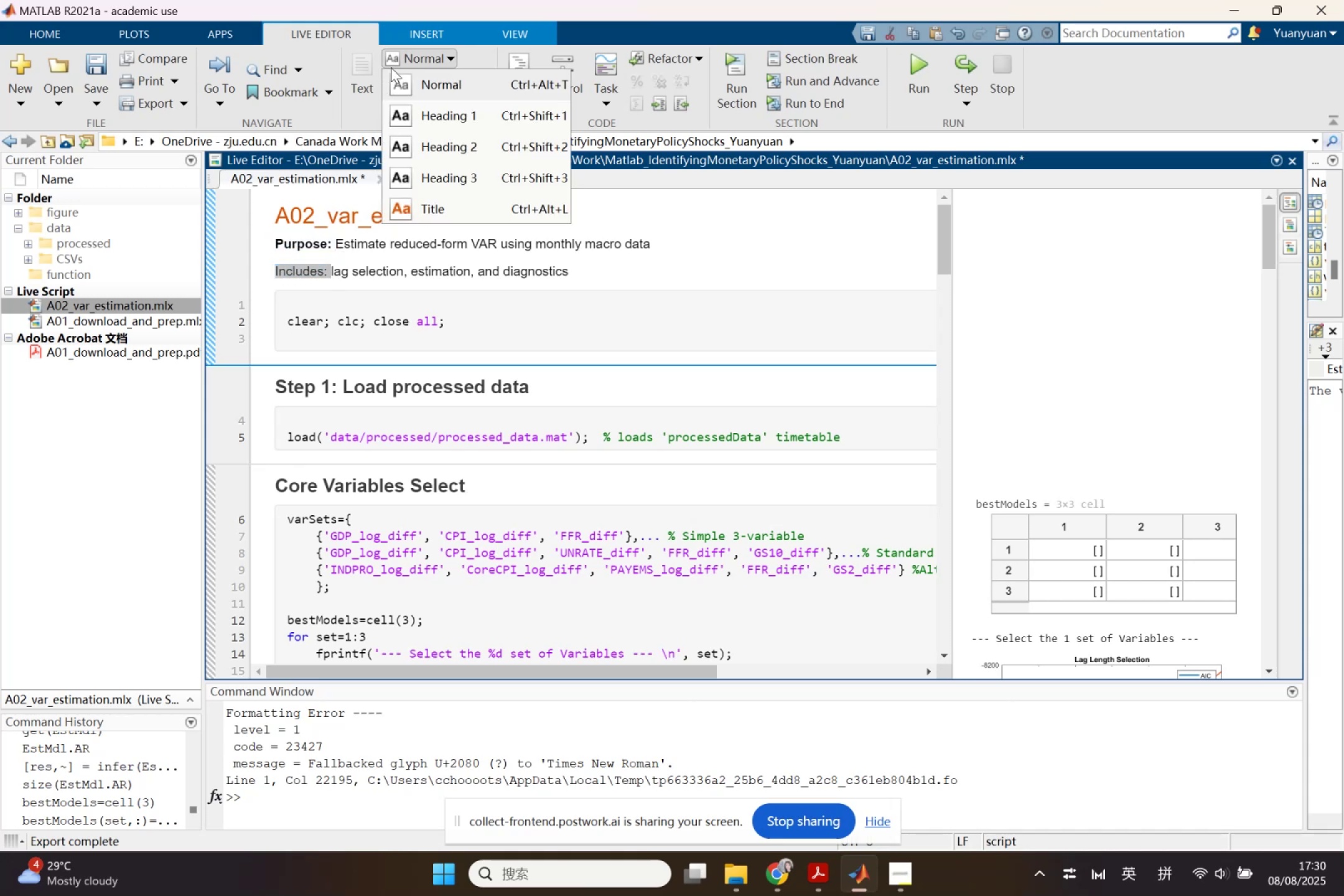 
left_click([391, 67])
 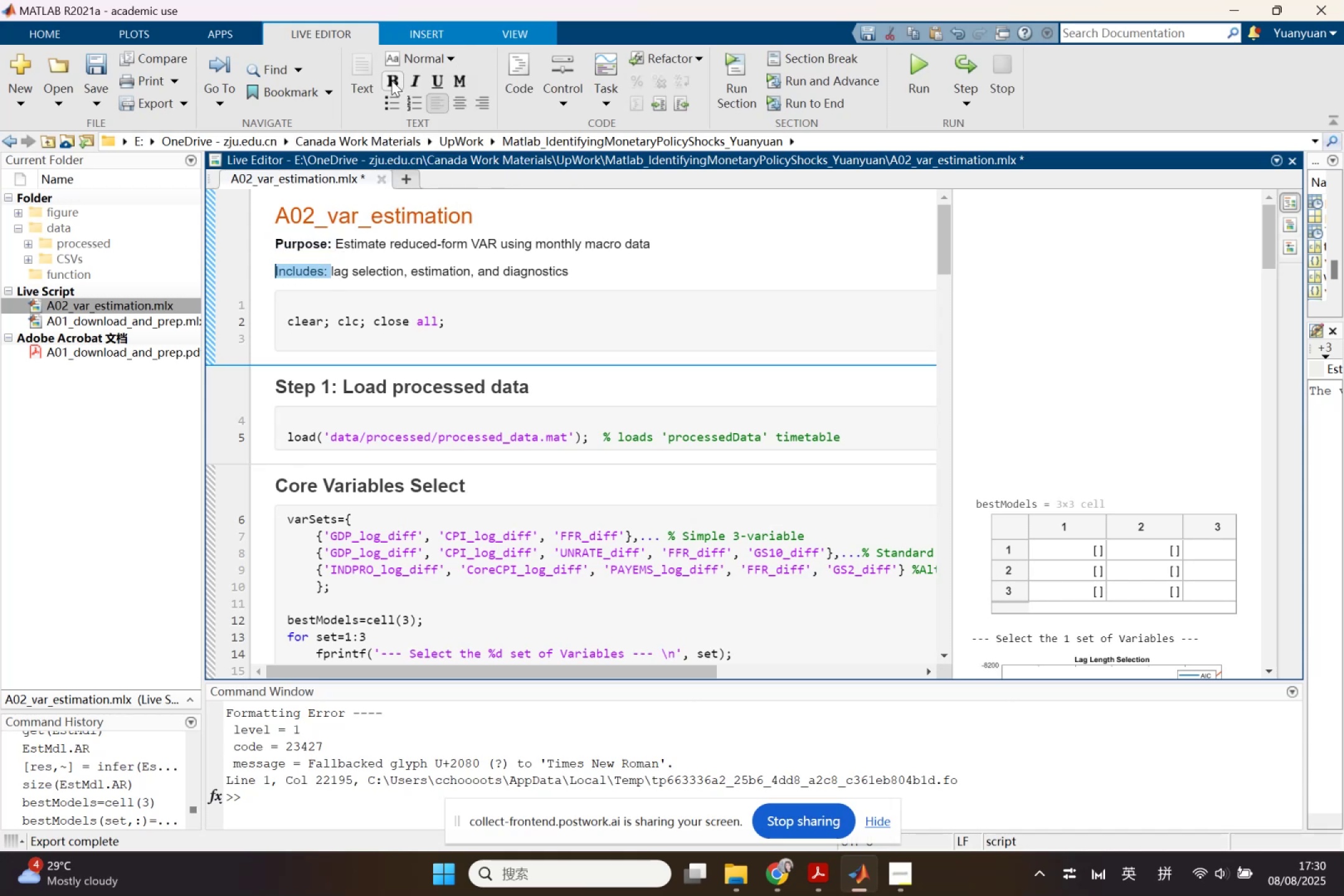 
left_click([391, 80])
 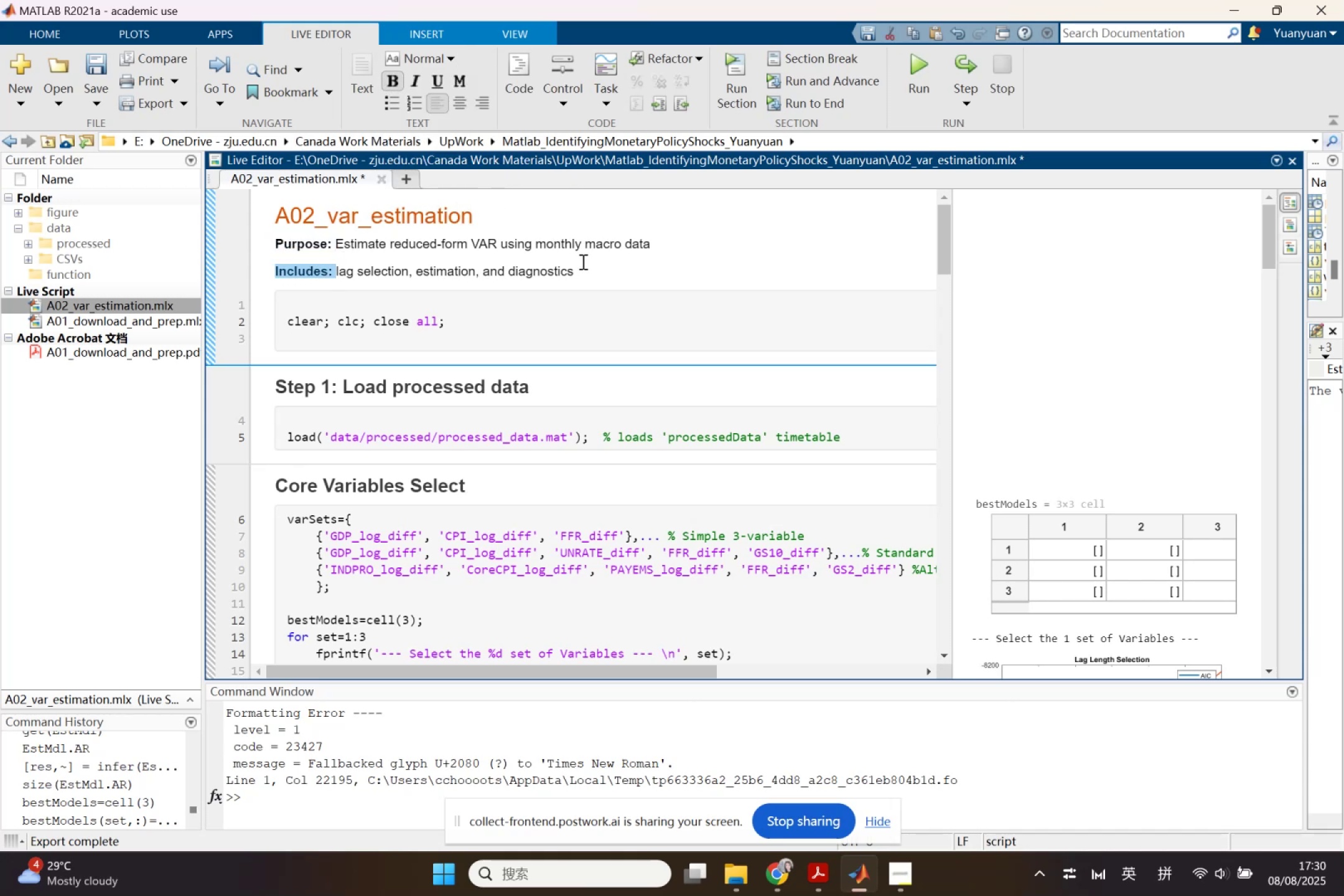 
left_click([587, 261])
 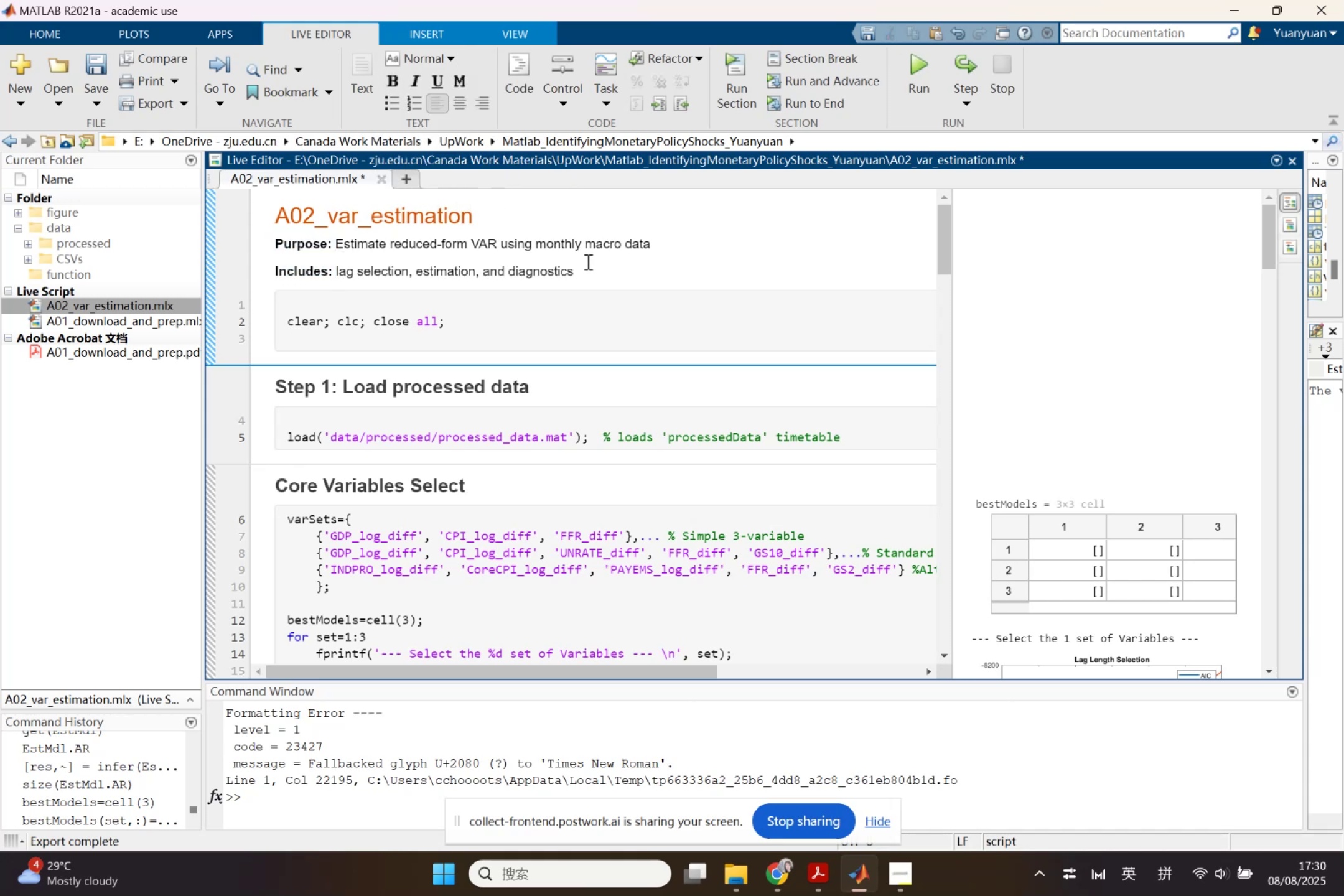 
key(Enter)
 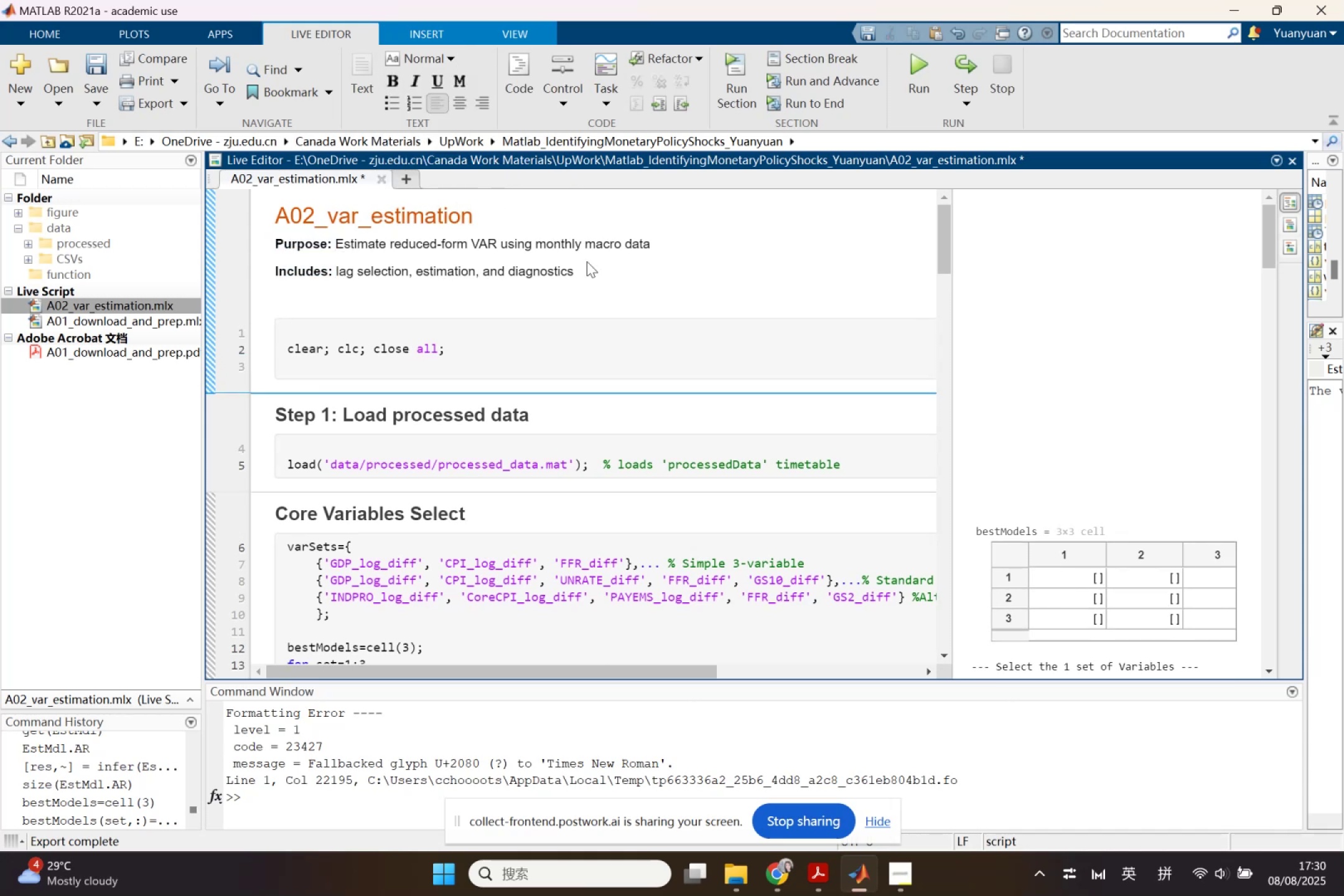 
type(Output: )
 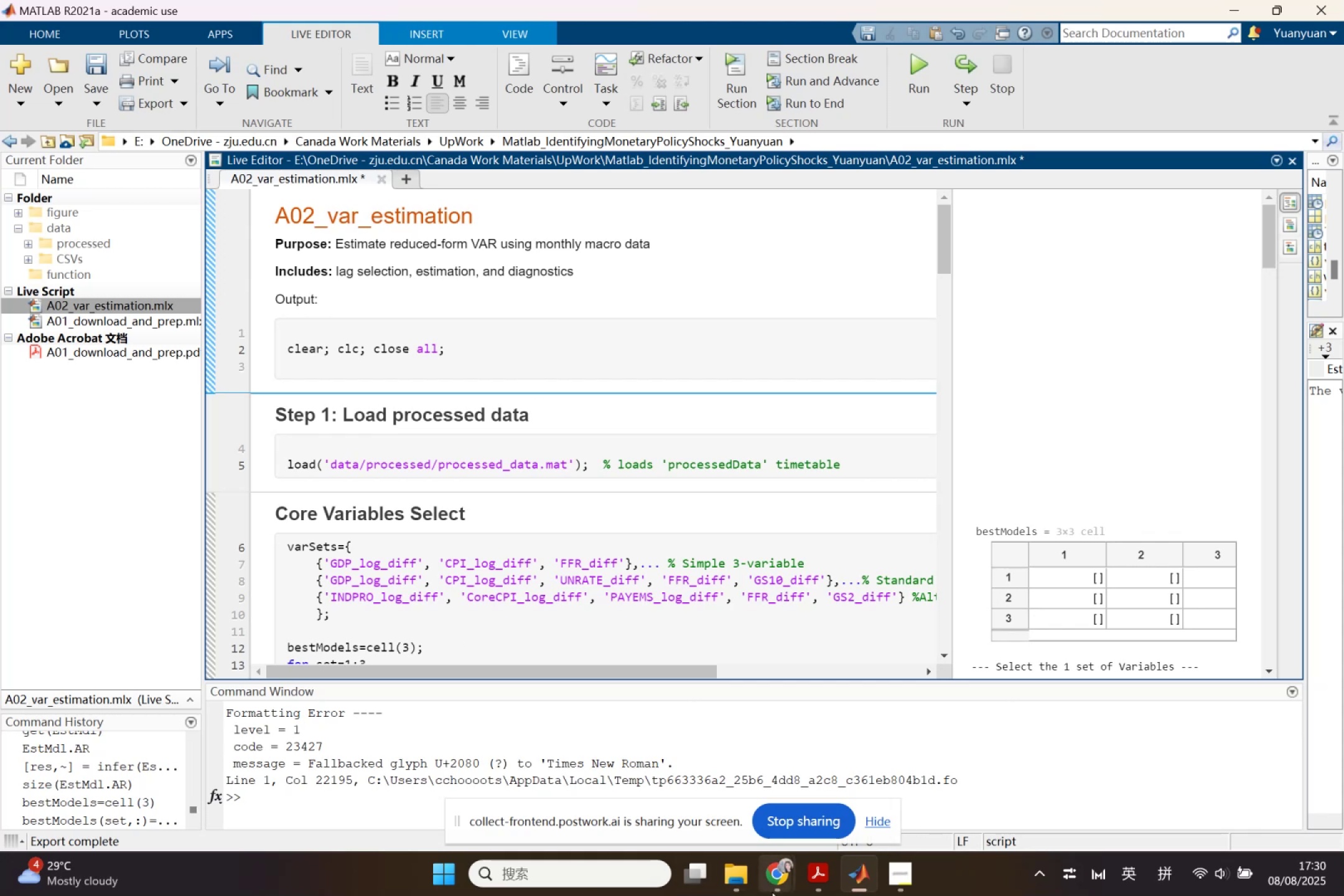 
left_click([808, 882])
 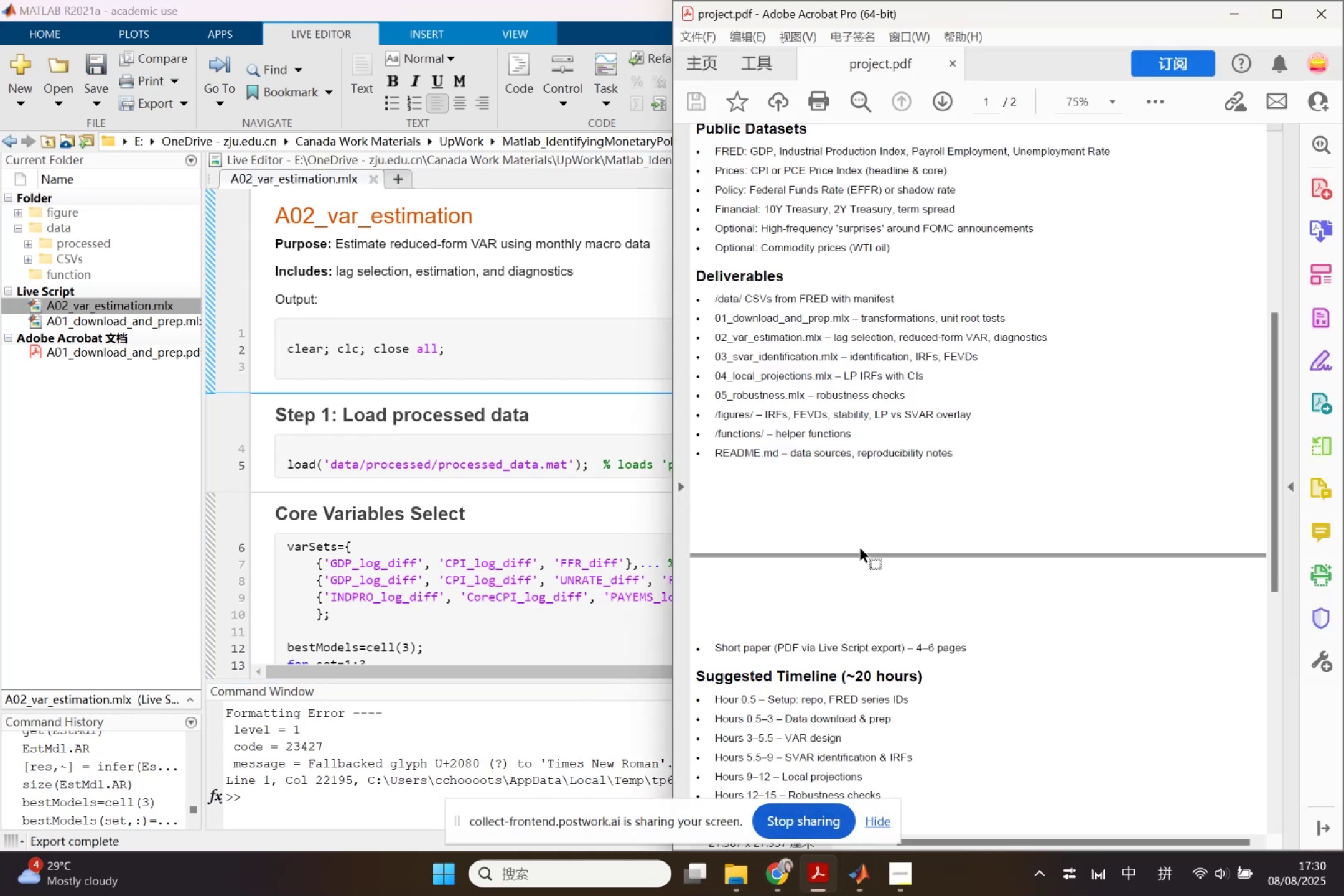 
left_click([851, 506])
 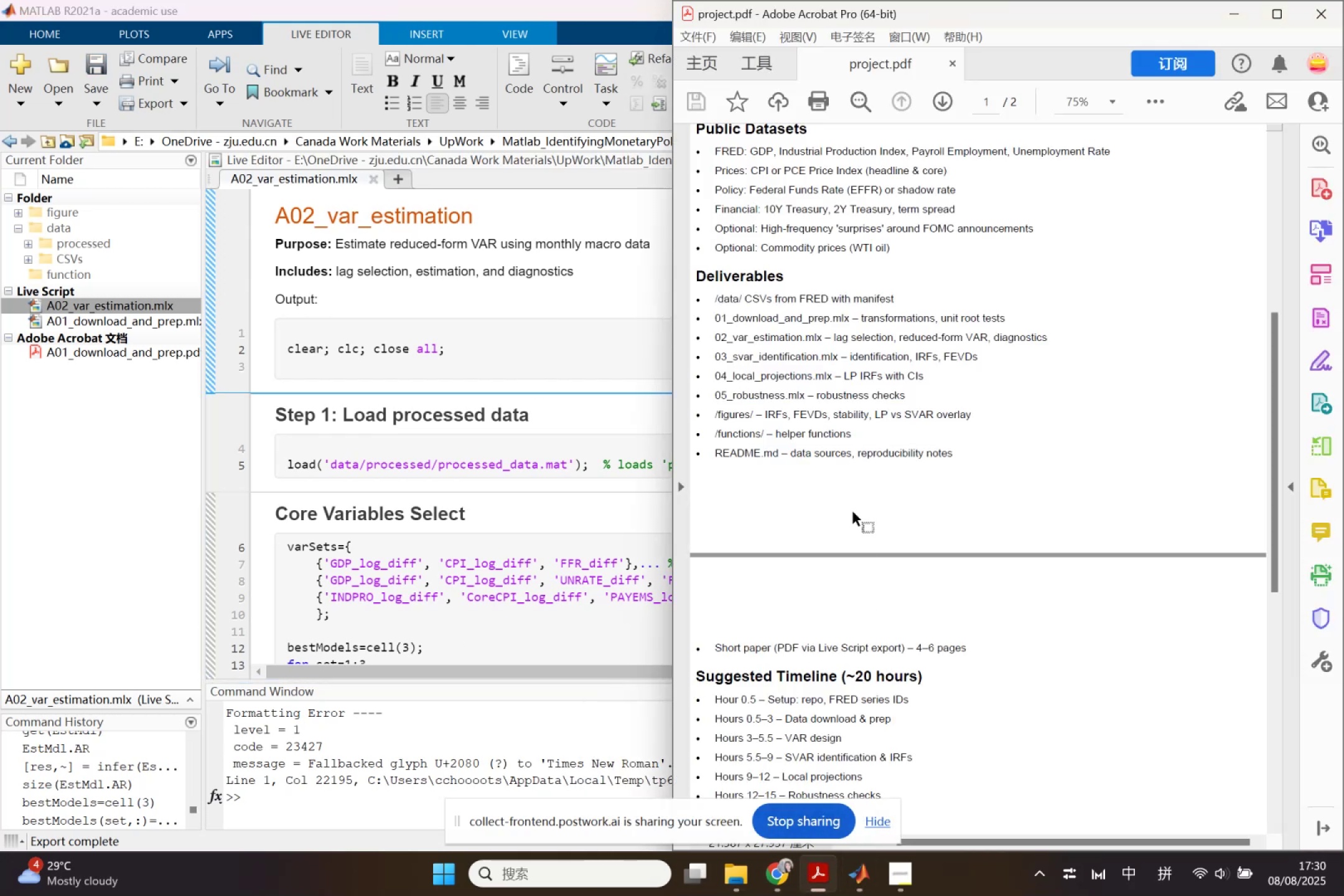 
scroll: coordinate [857, 507], scroll_direction: up, amount: 1.0
 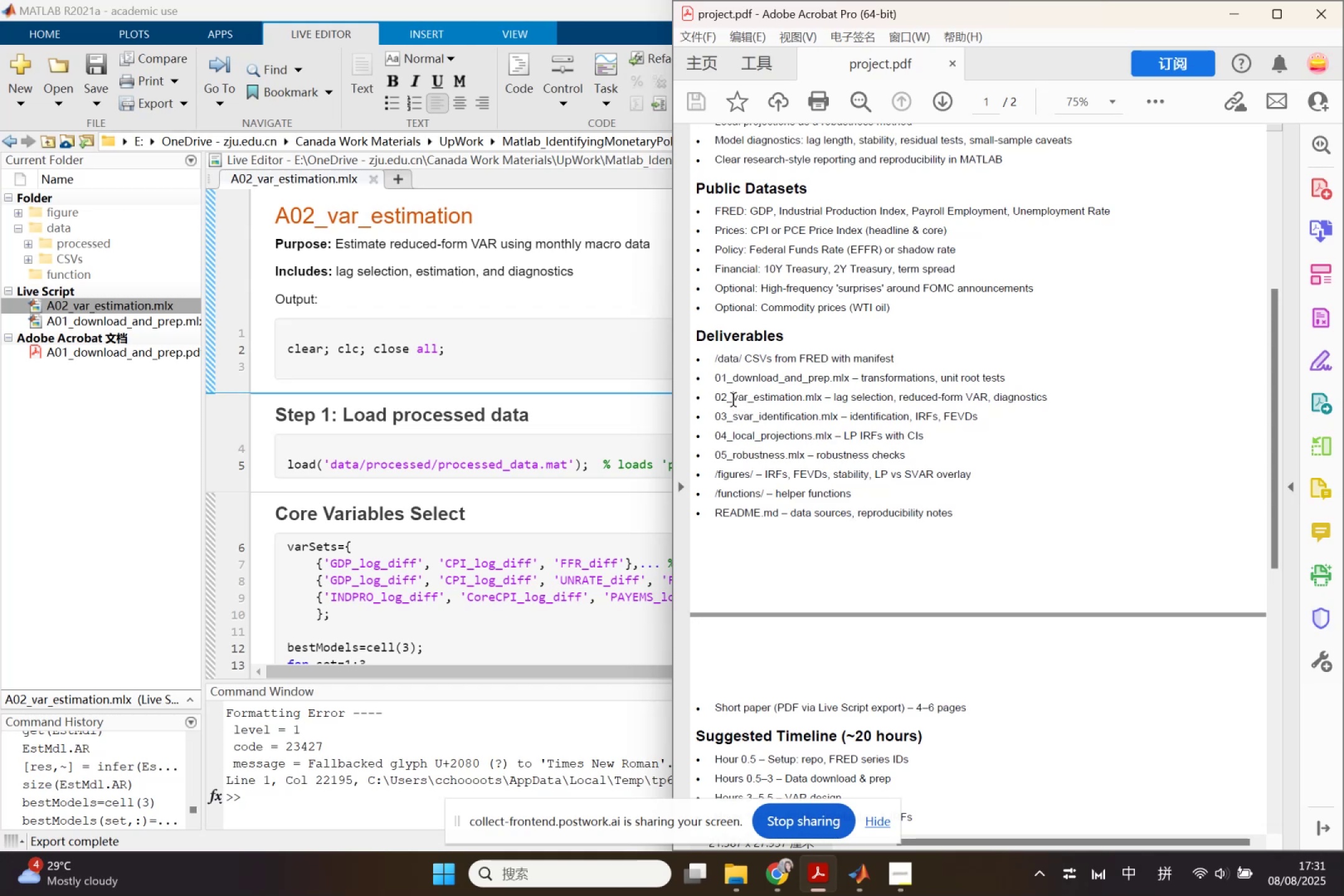 
wait(5.93)
 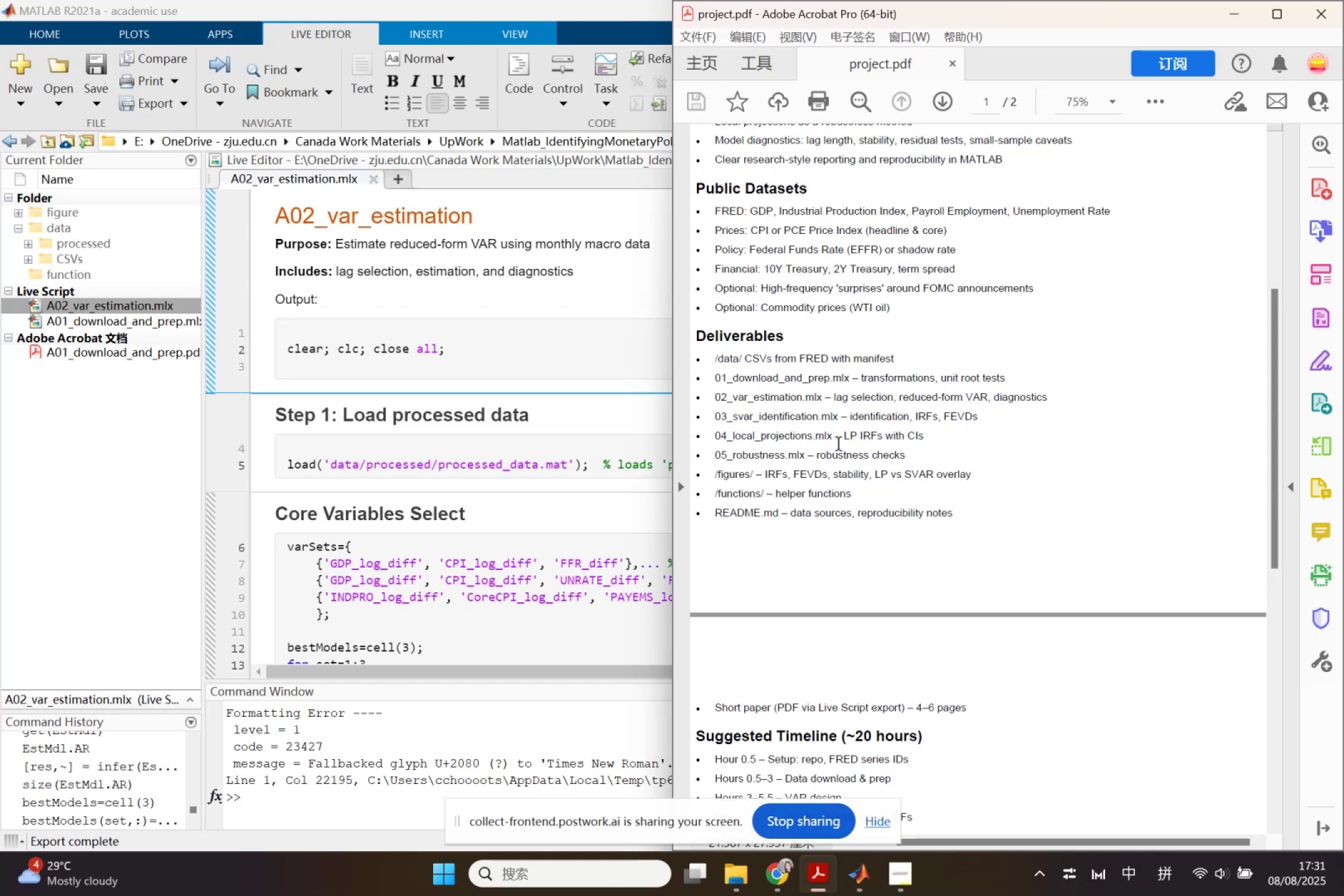 
key(Control+C)
 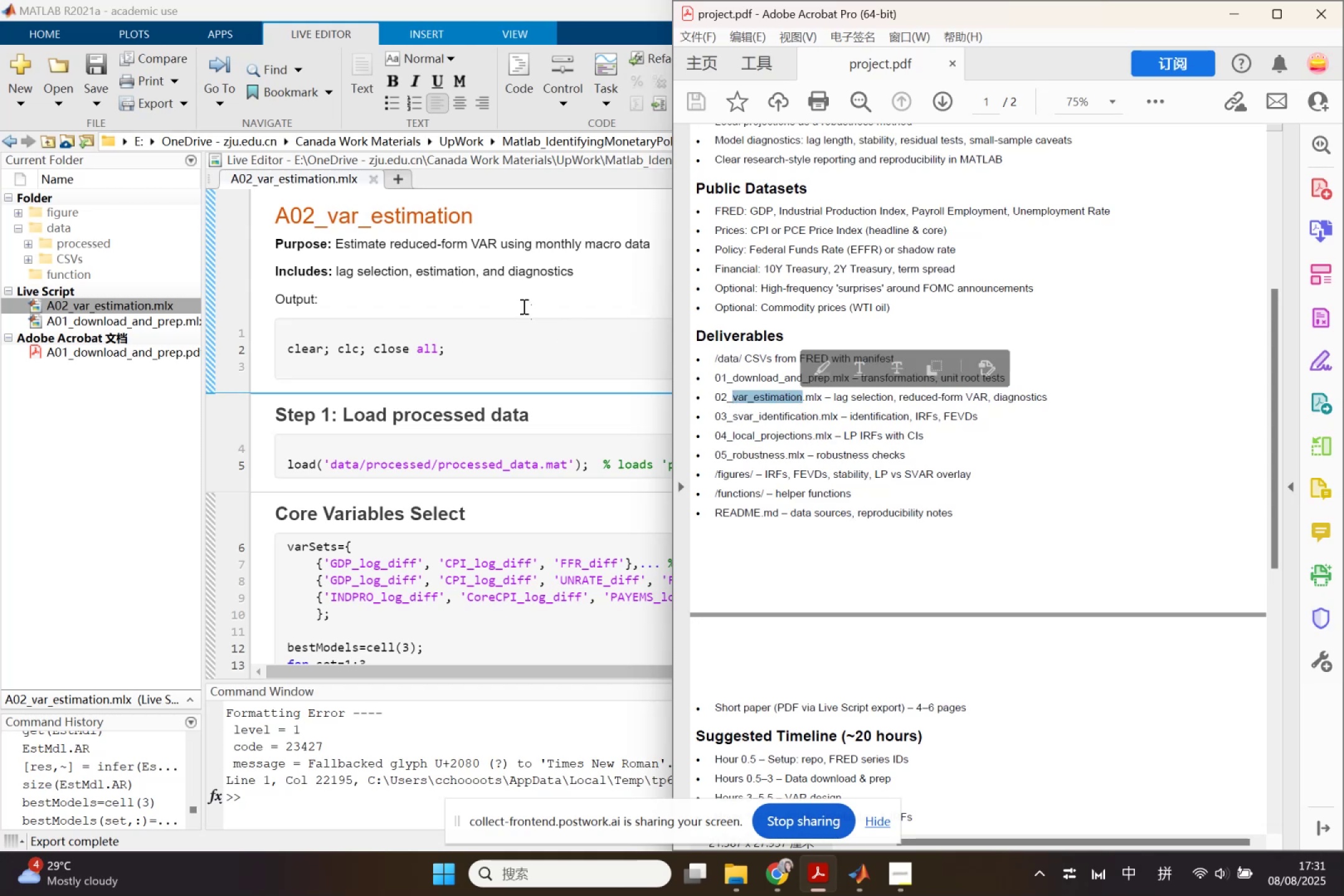 
left_click([521, 300])
 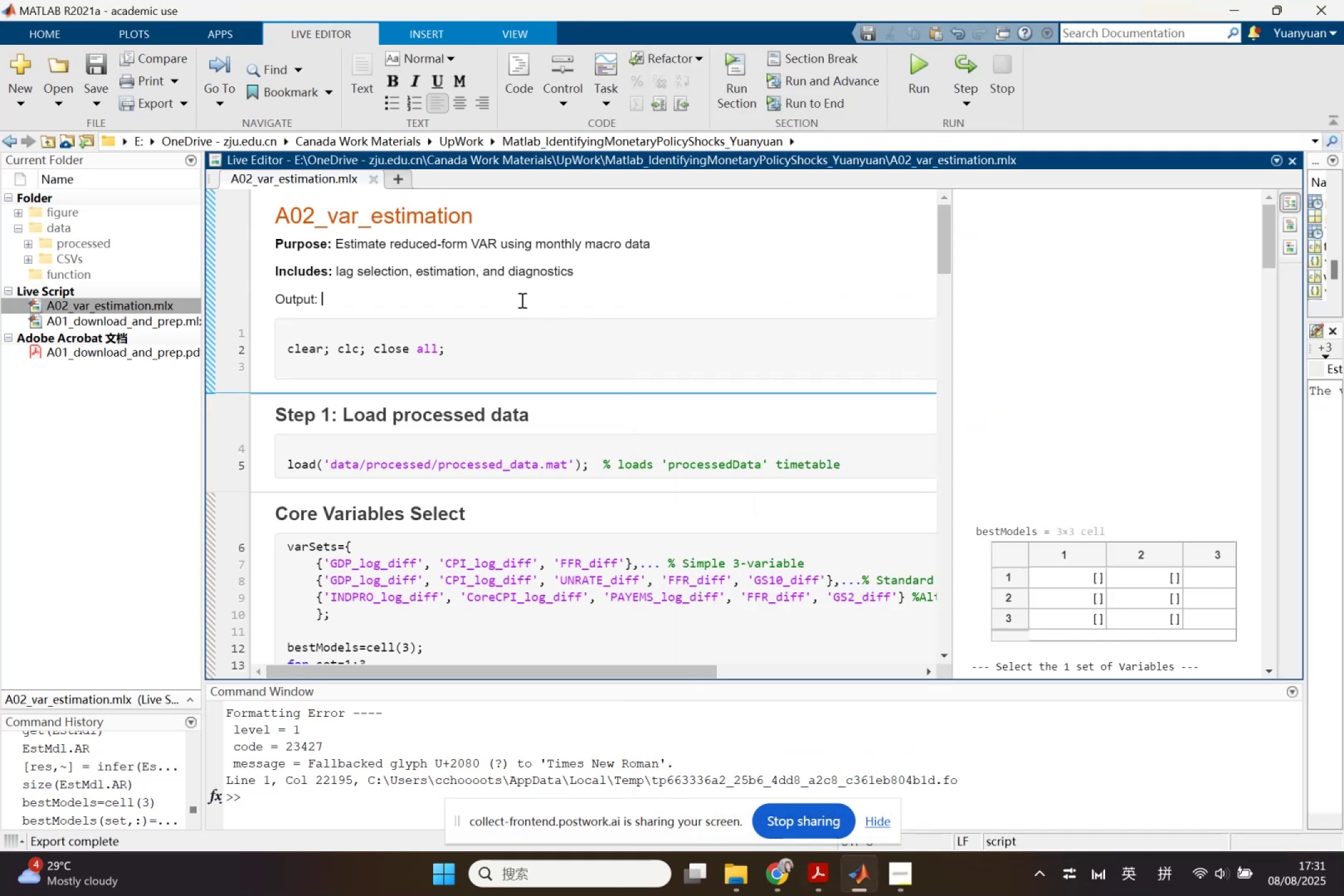 
key(Control+V)
 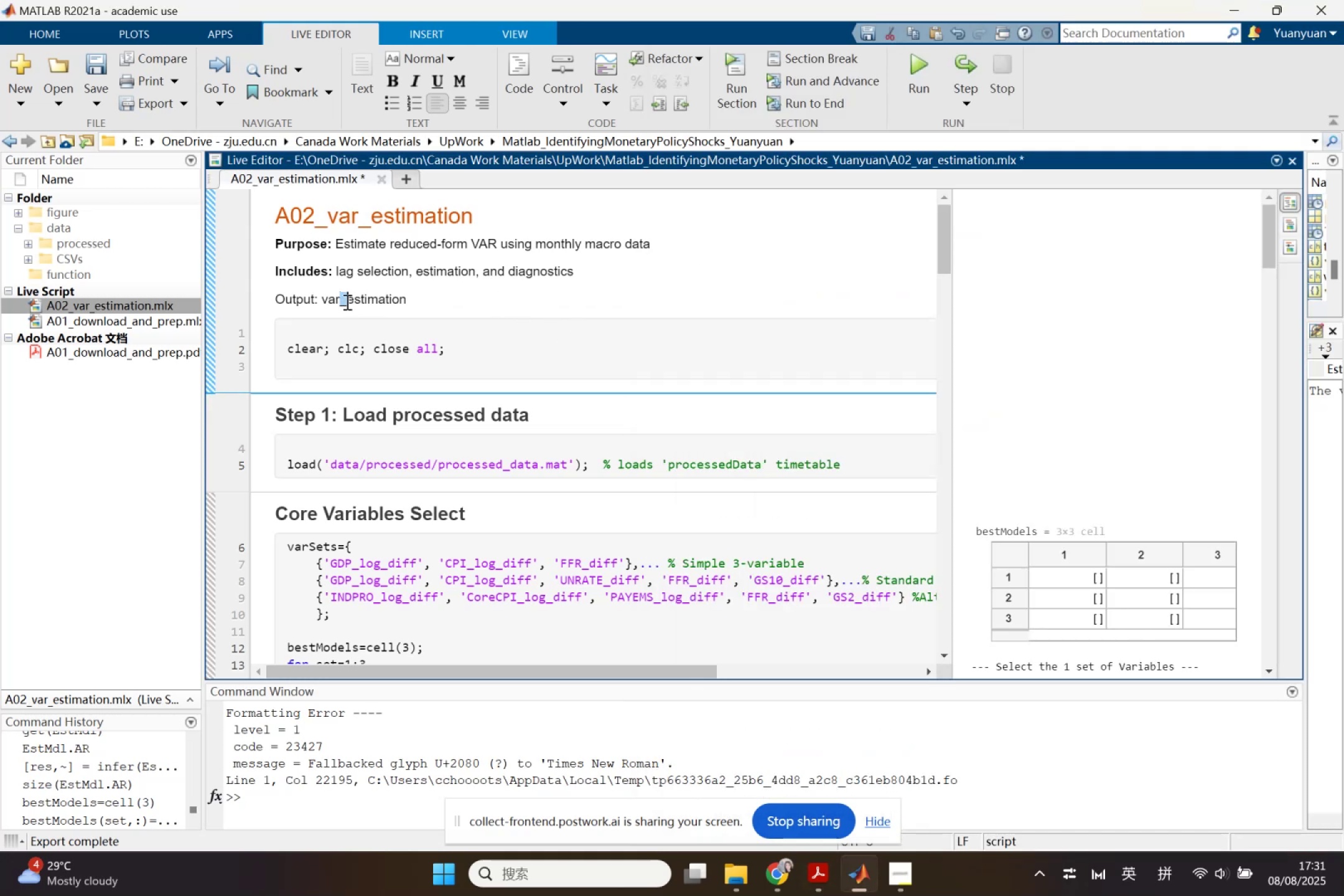 
key(Backspace)
 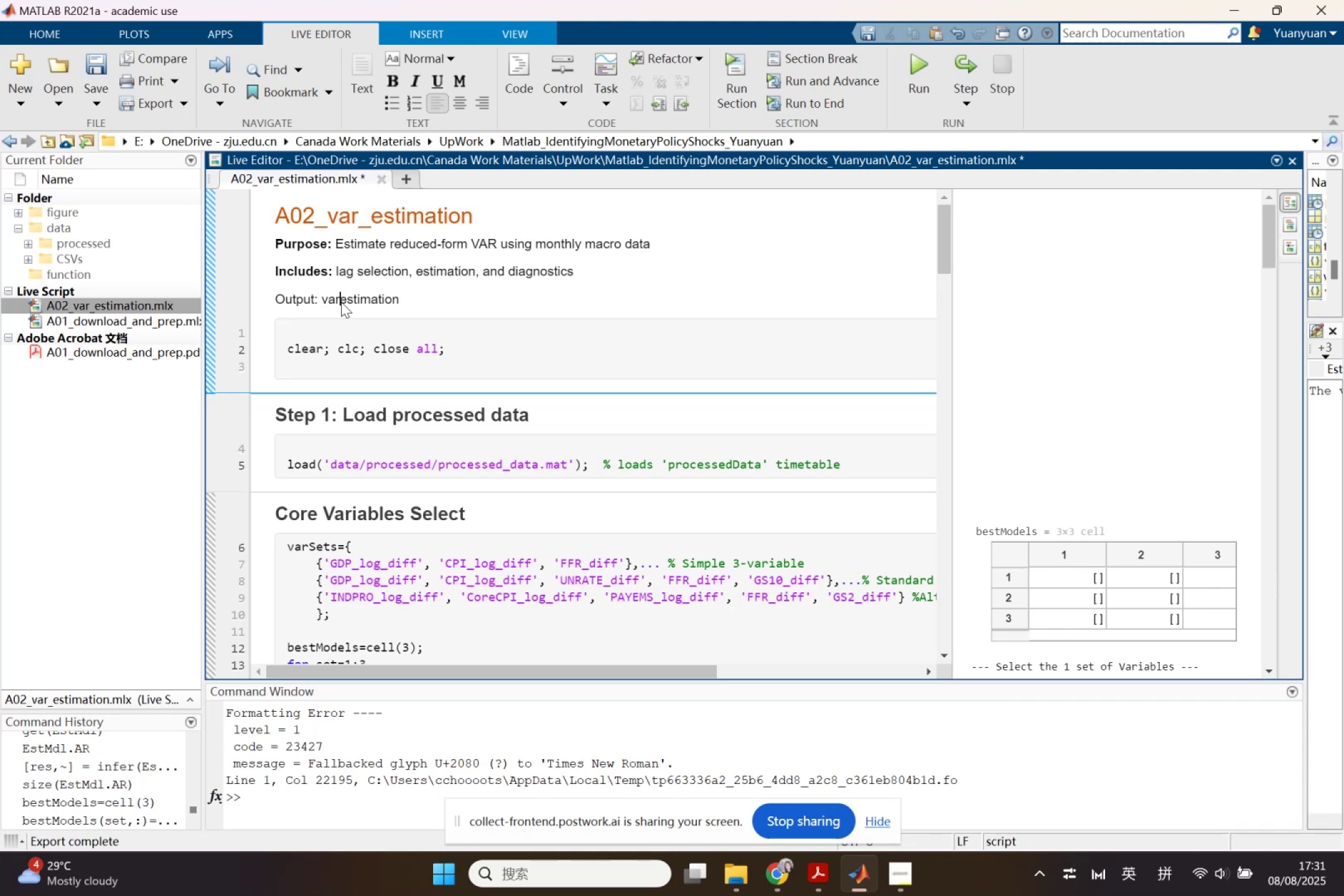 
key(ArrowLeft)
 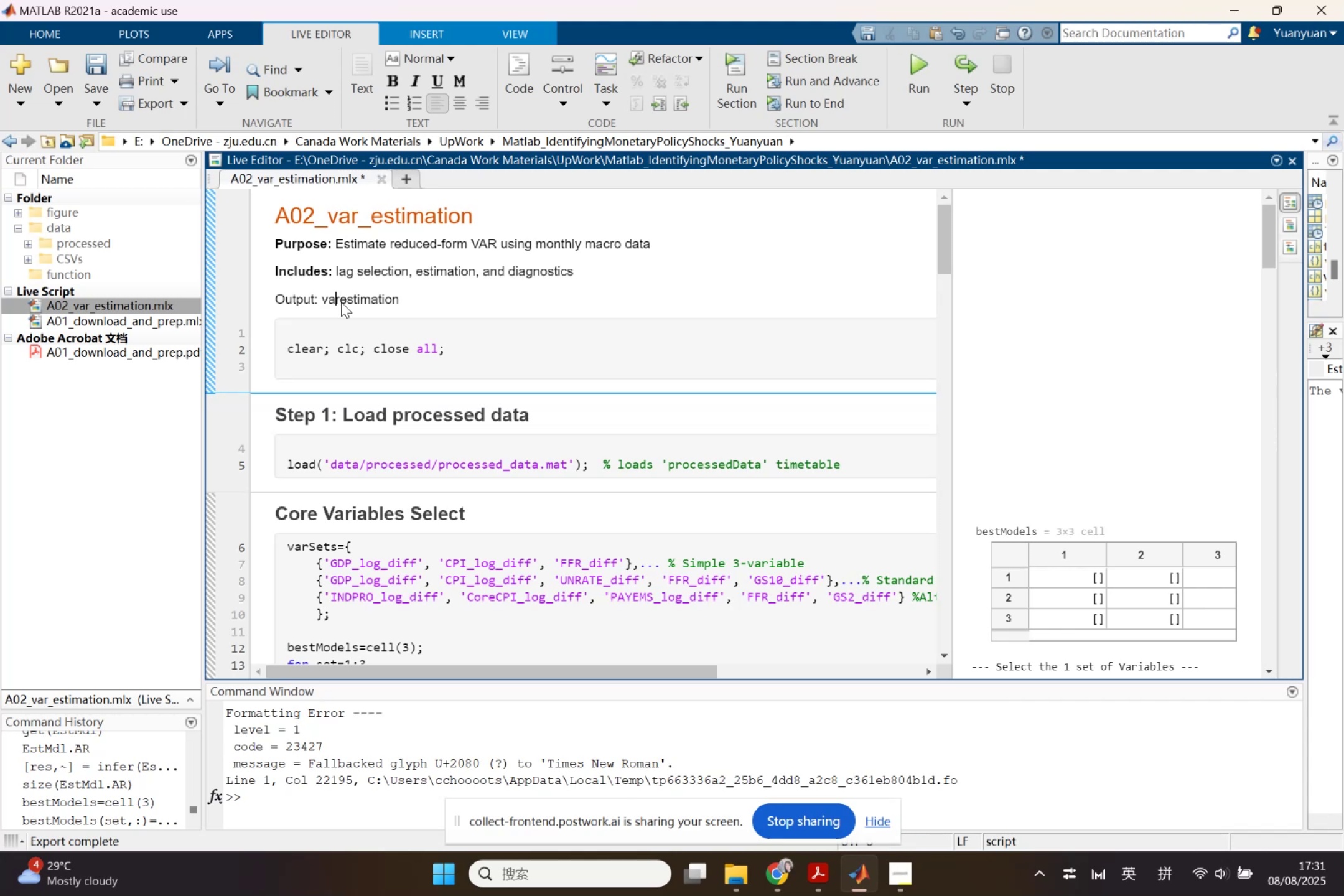 
key(ArrowRight)
 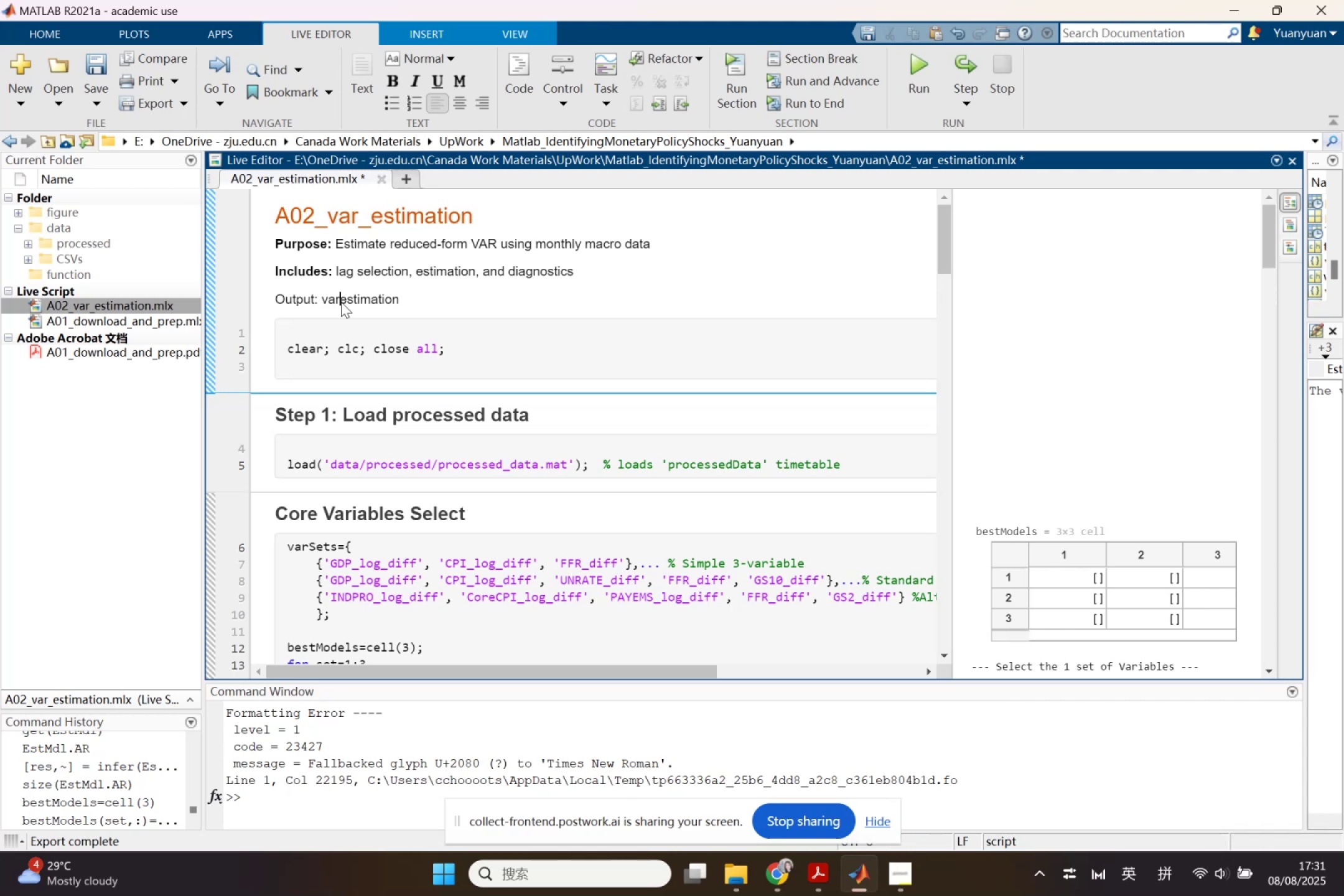 
key(Backspace)
key(Backspace)
key(Backspace)
type(VAR )
 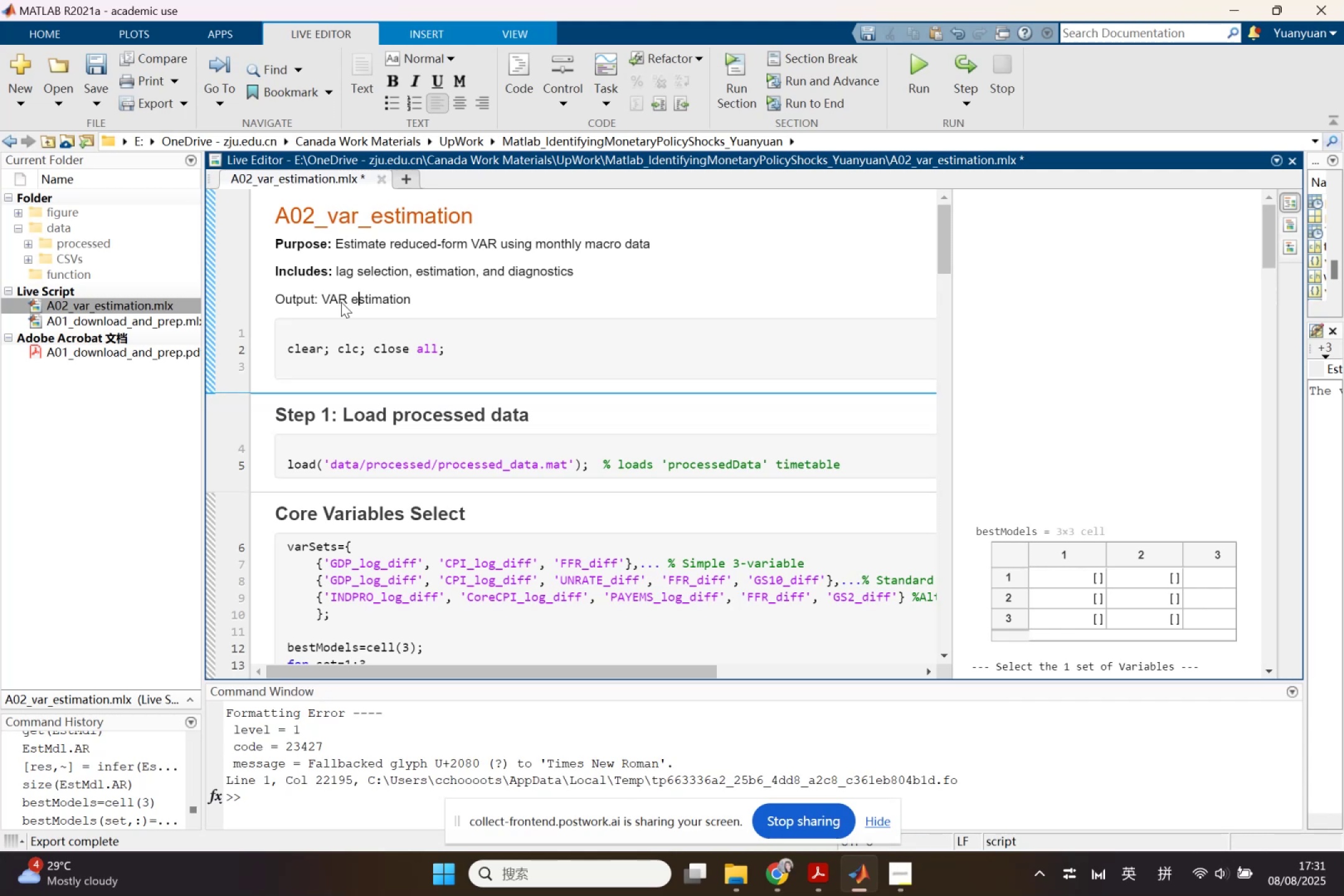 
 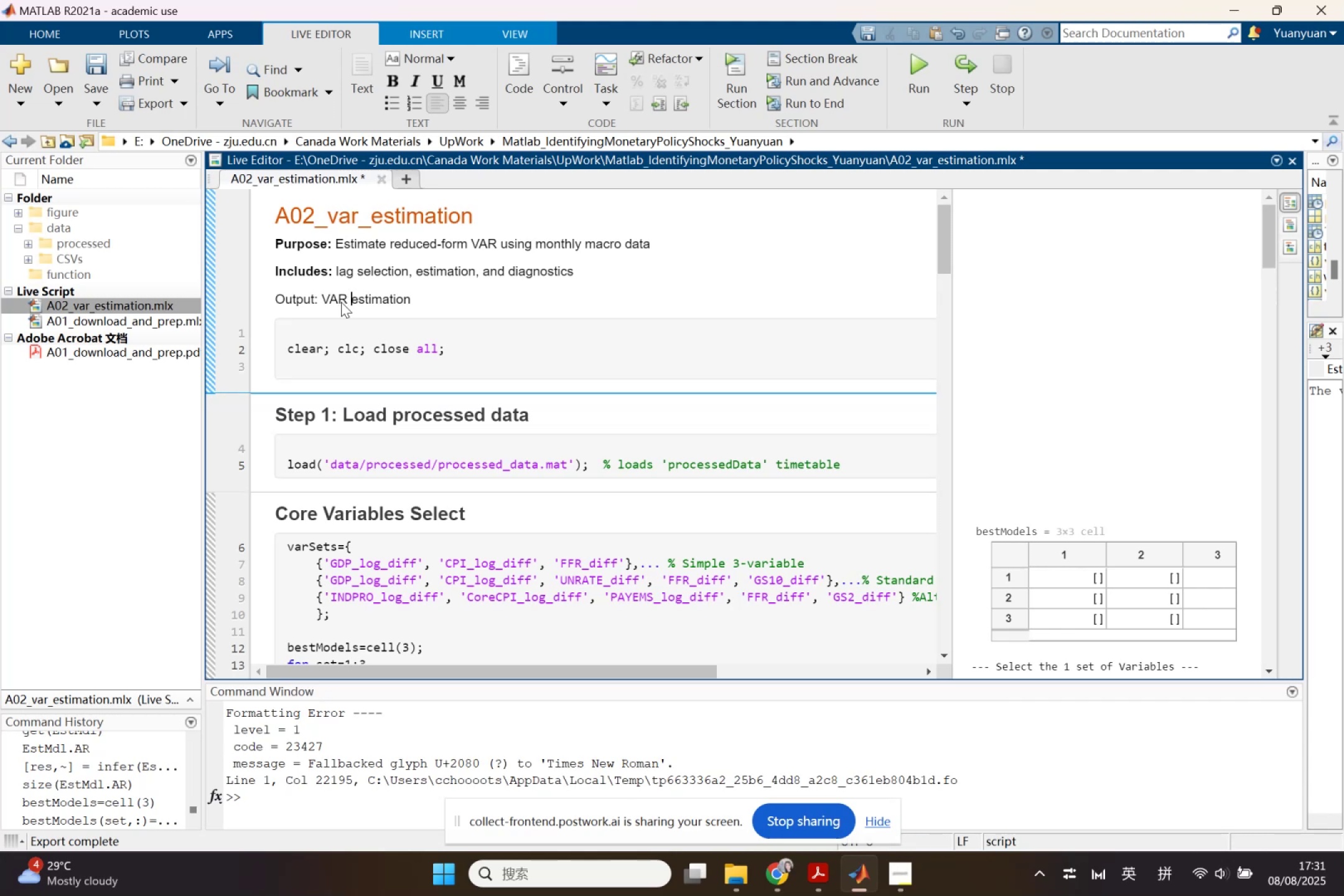 
key(ArrowRight)
 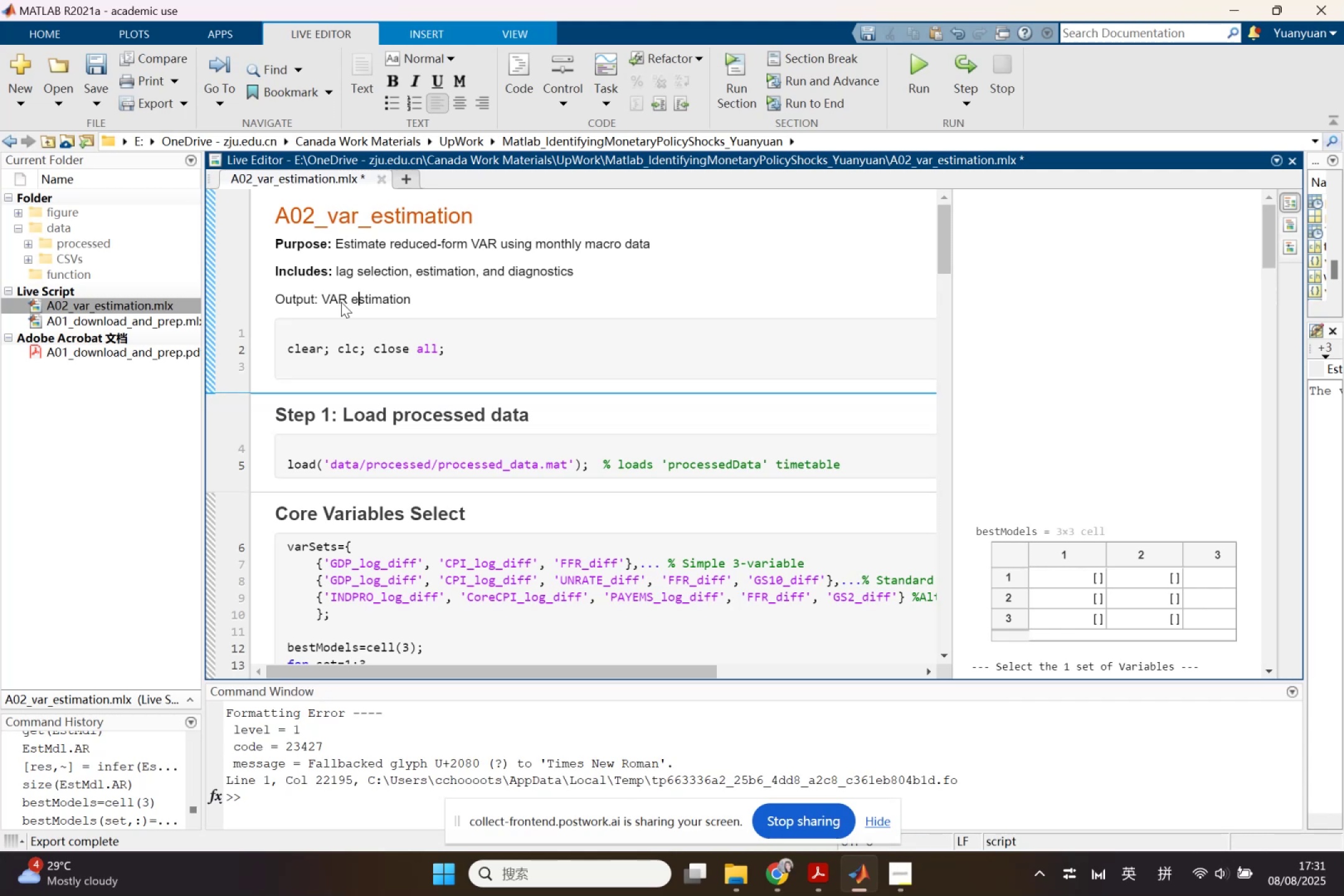 
key(ArrowRight)
 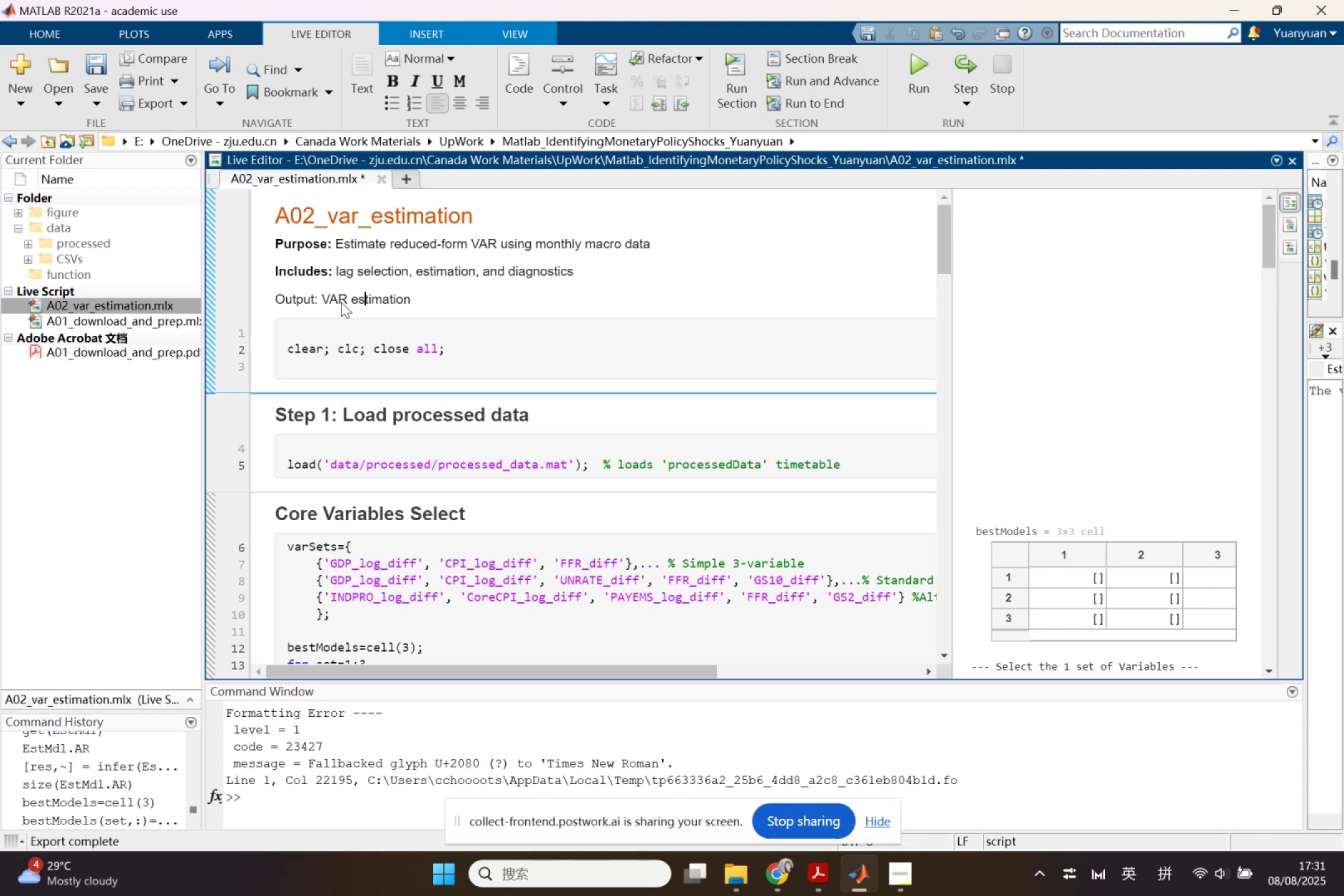 
key(ArrowRight)
 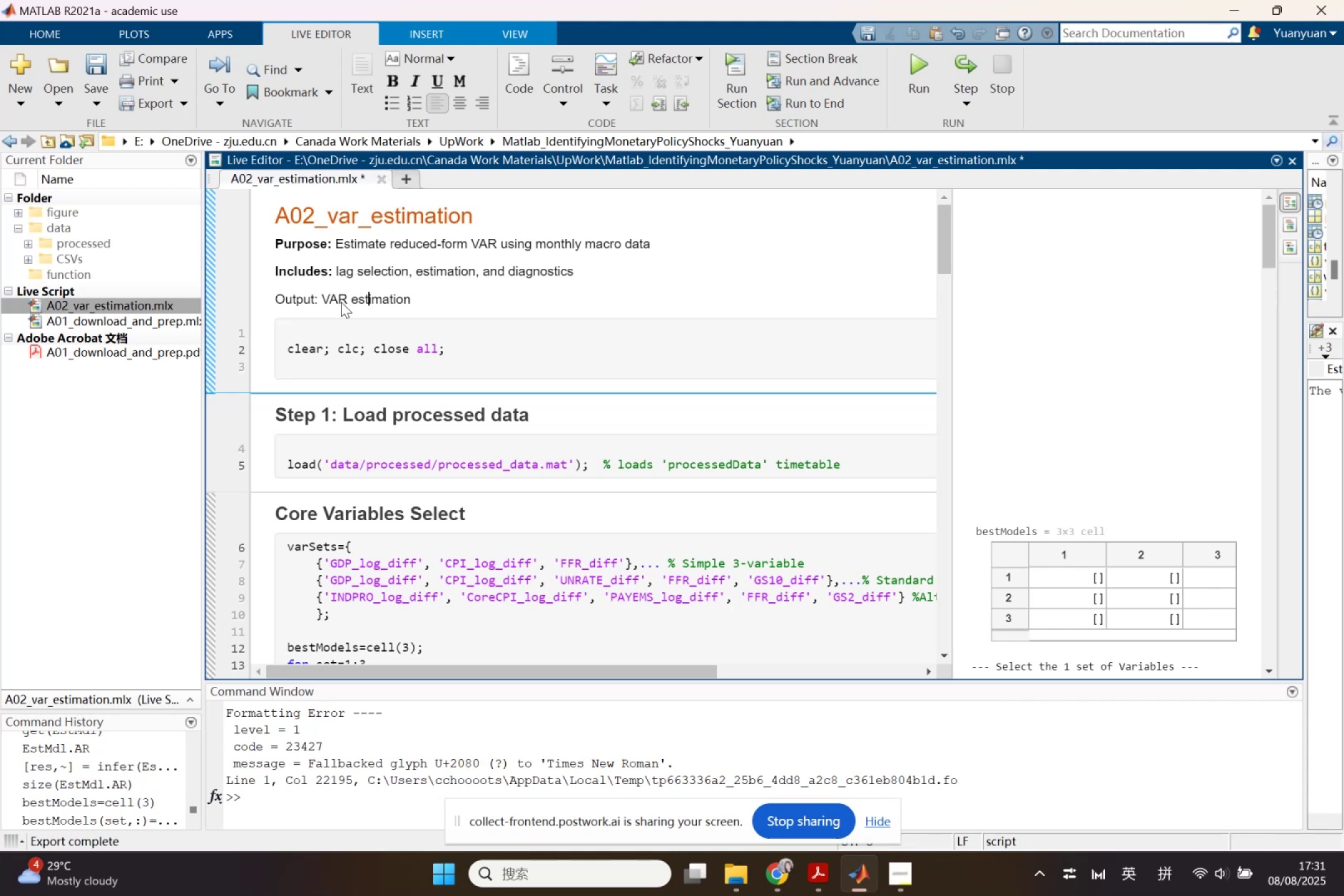 
key(ArrowRight)
 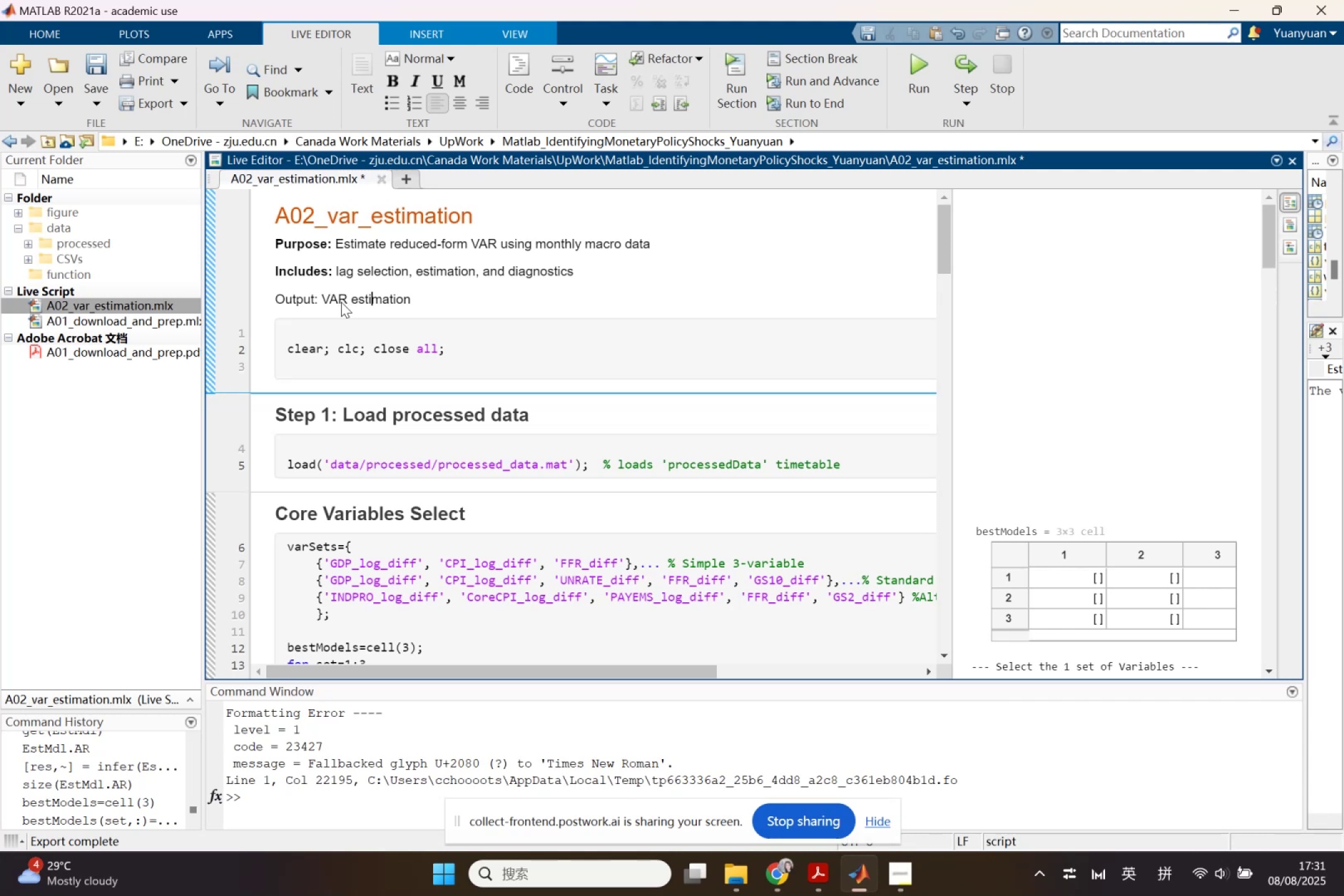 
key(ArrowRight)
 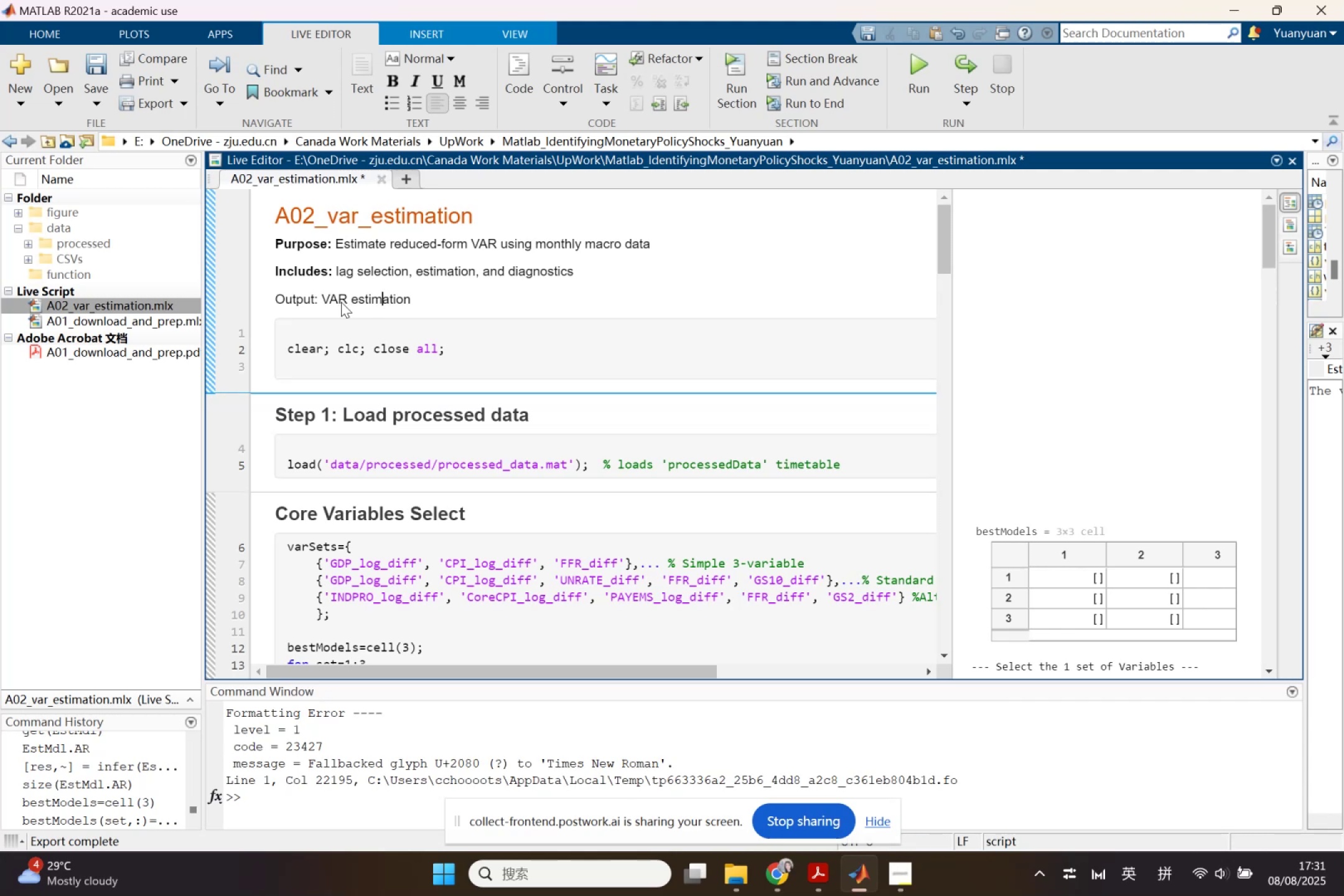 
key(ArrowRight)
 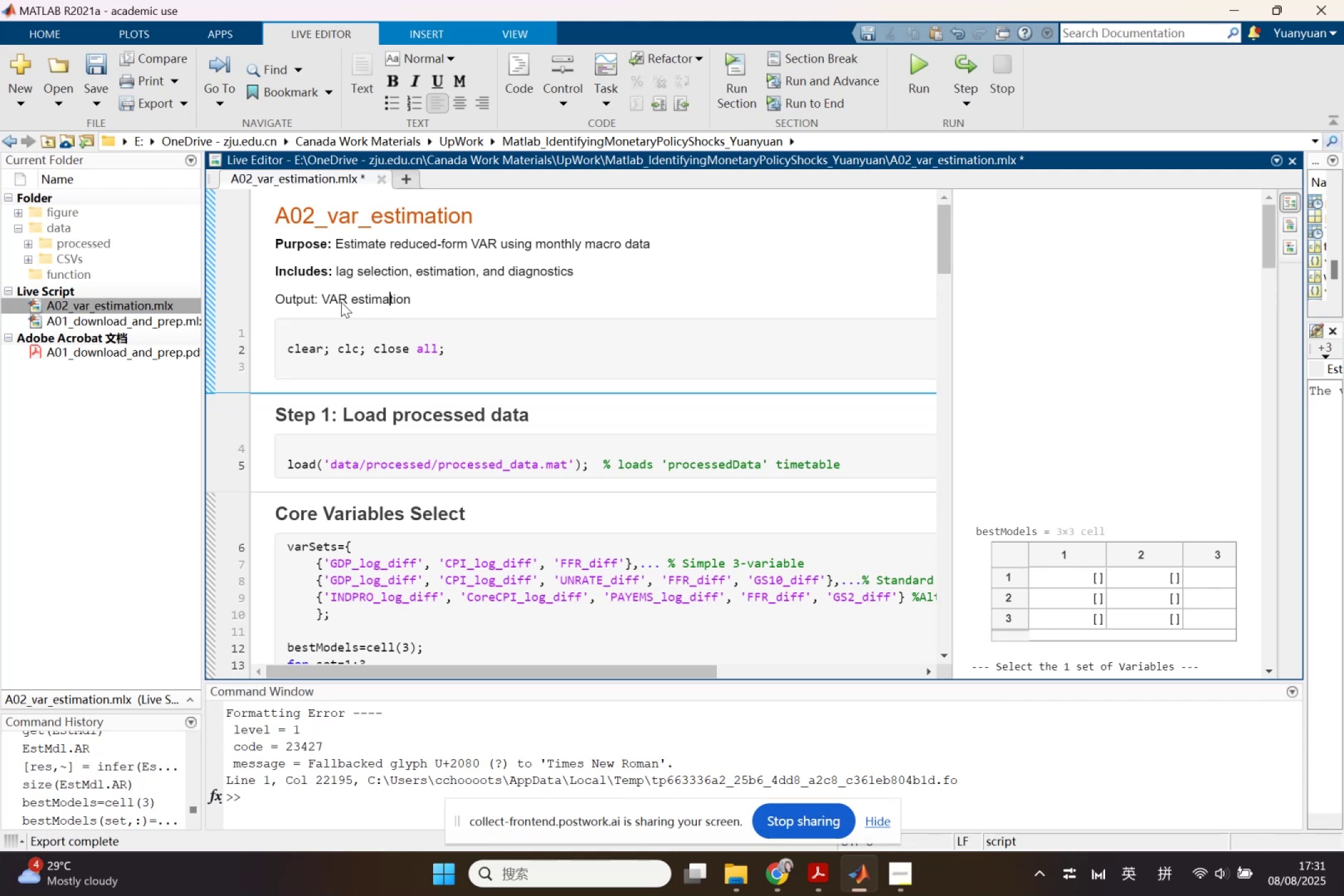 
key(ArrowRight)
 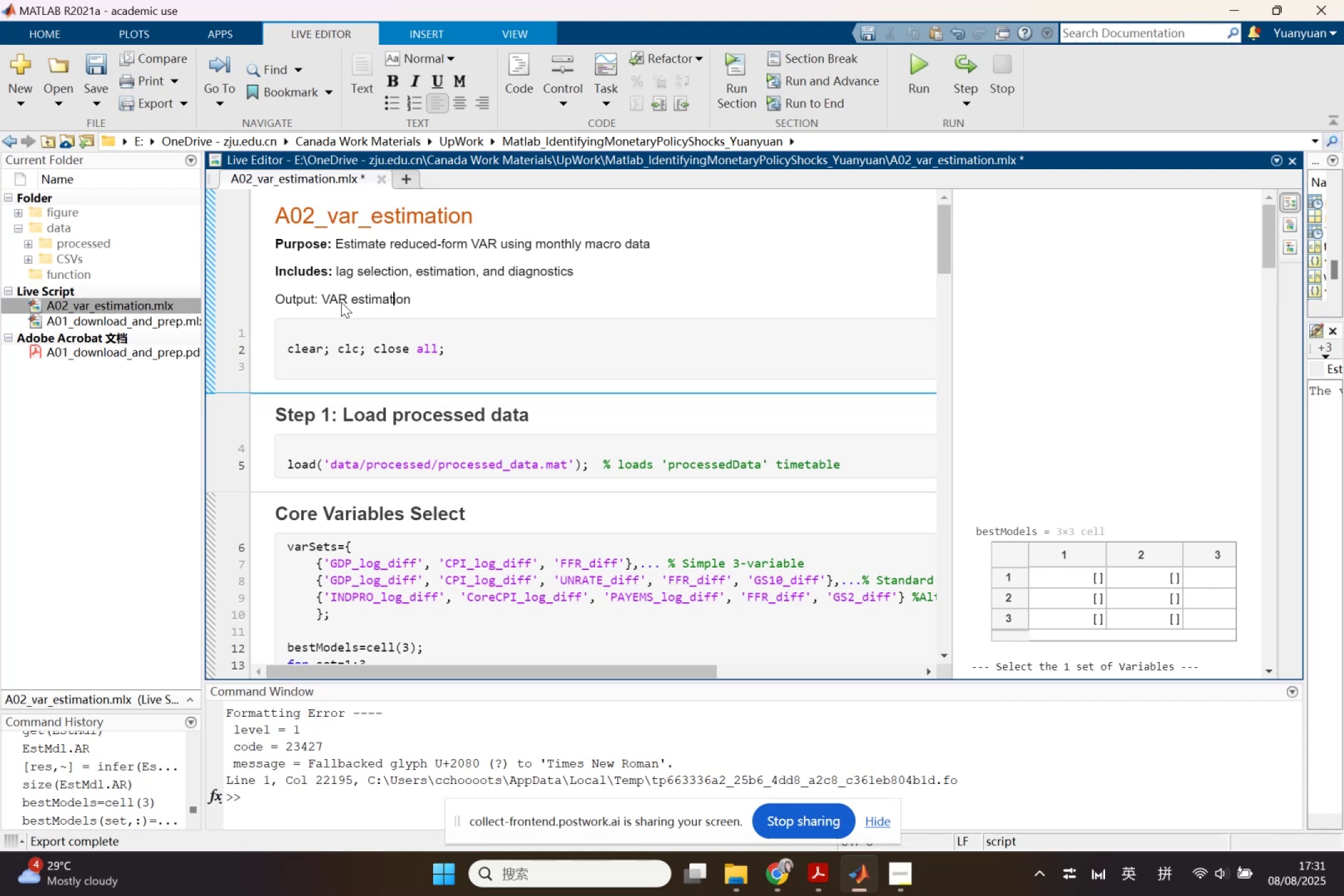 
key(ArrowRight)
 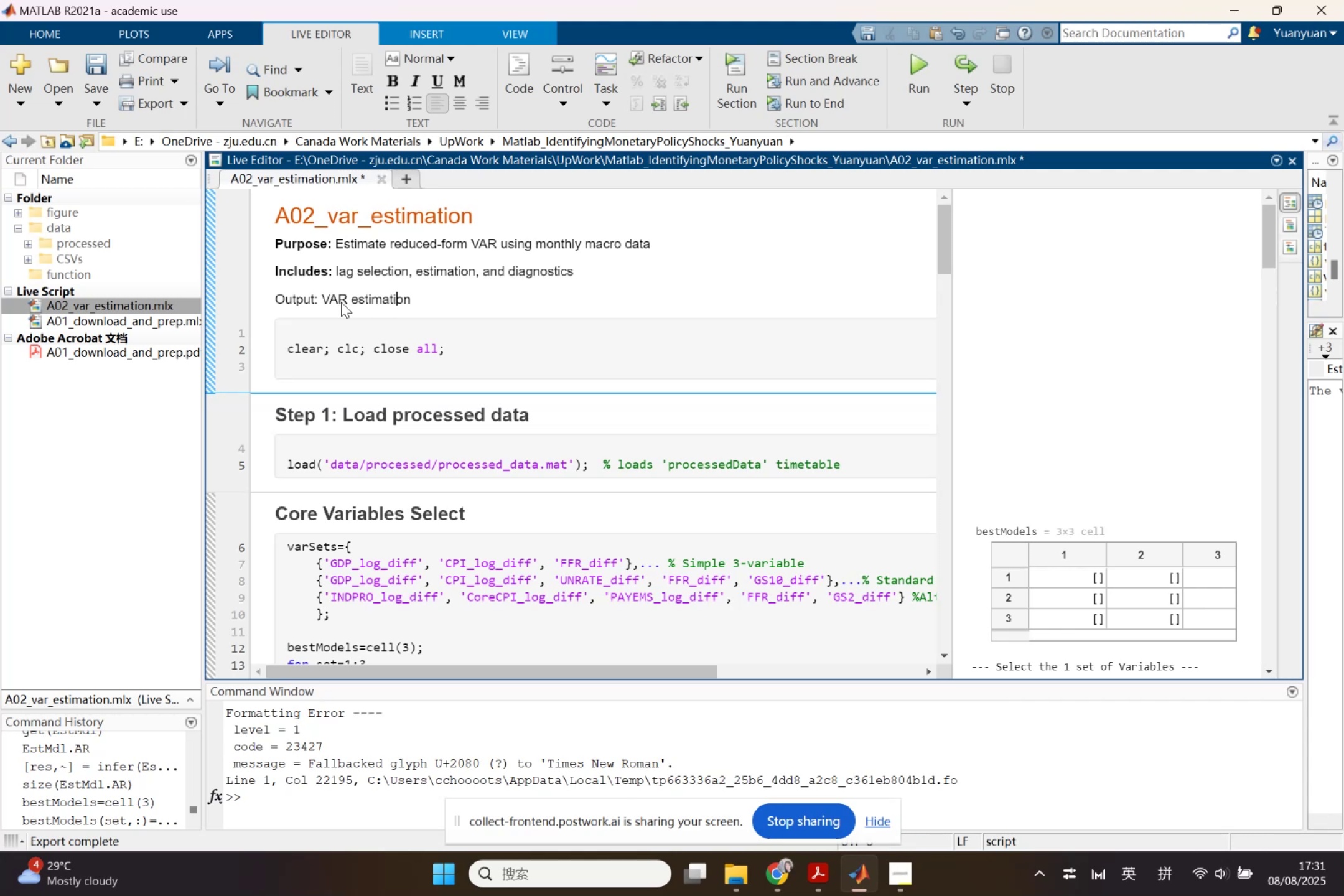 
key(ArrowRight)
 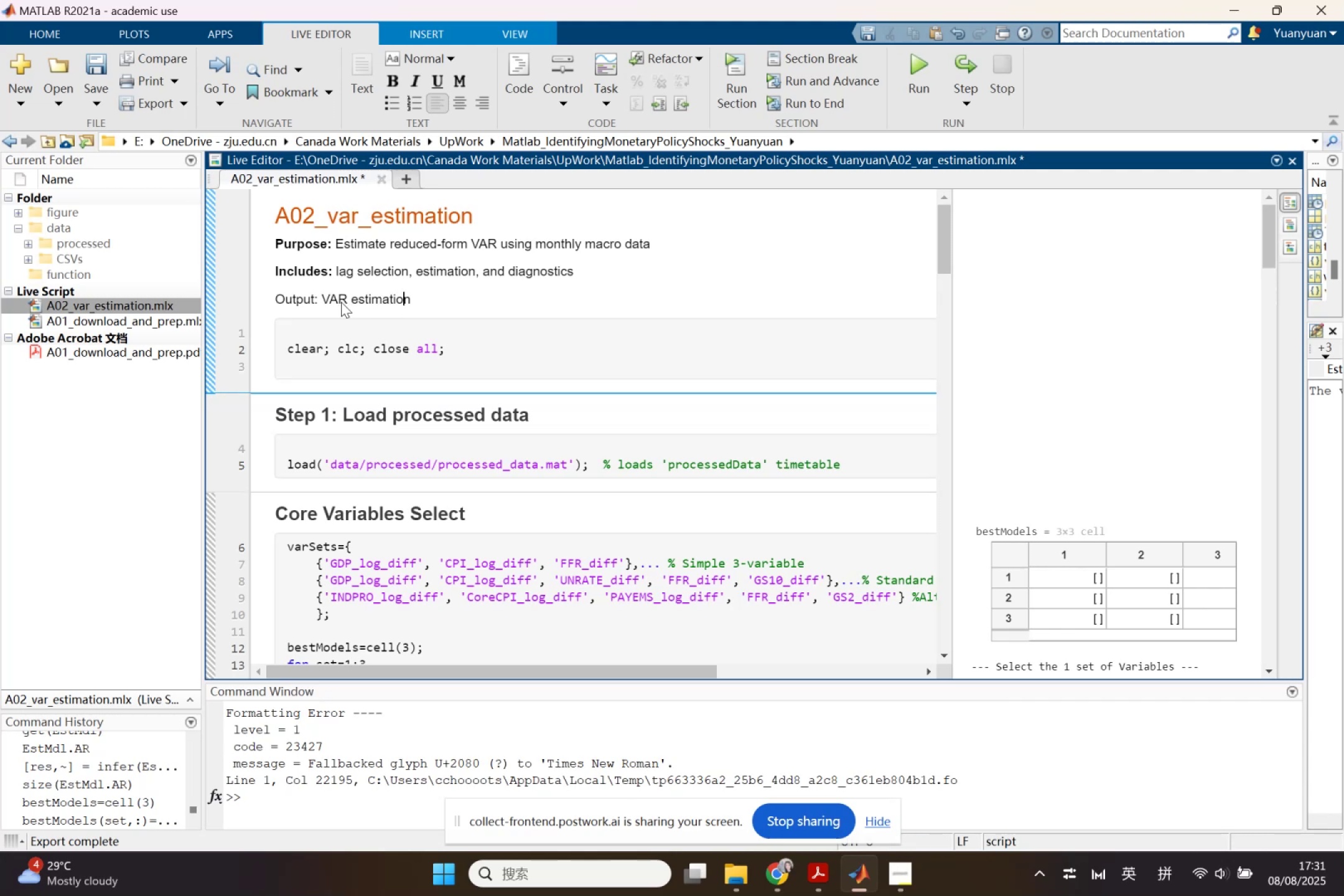 
key(ArrowRight)
 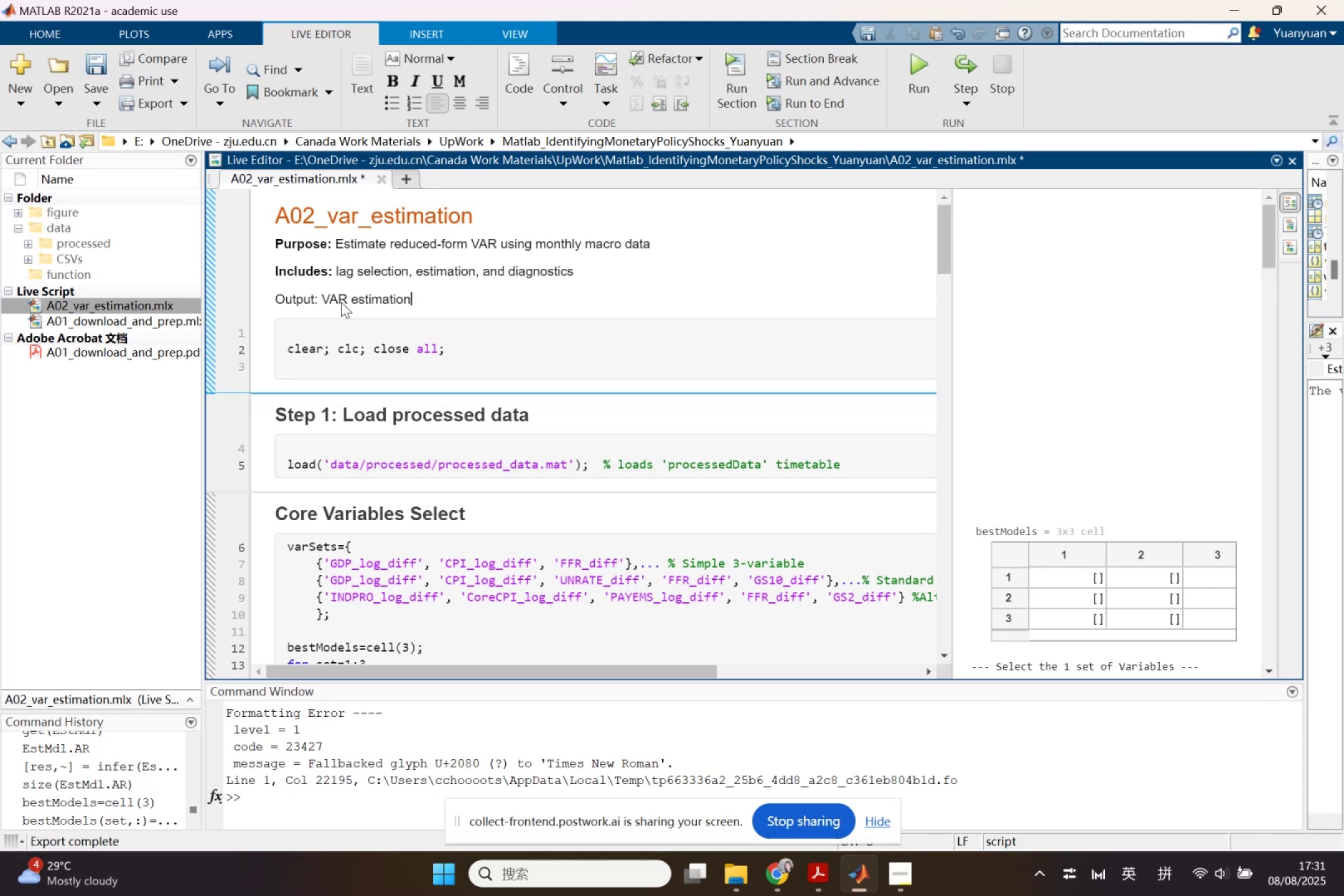 
type( models)
 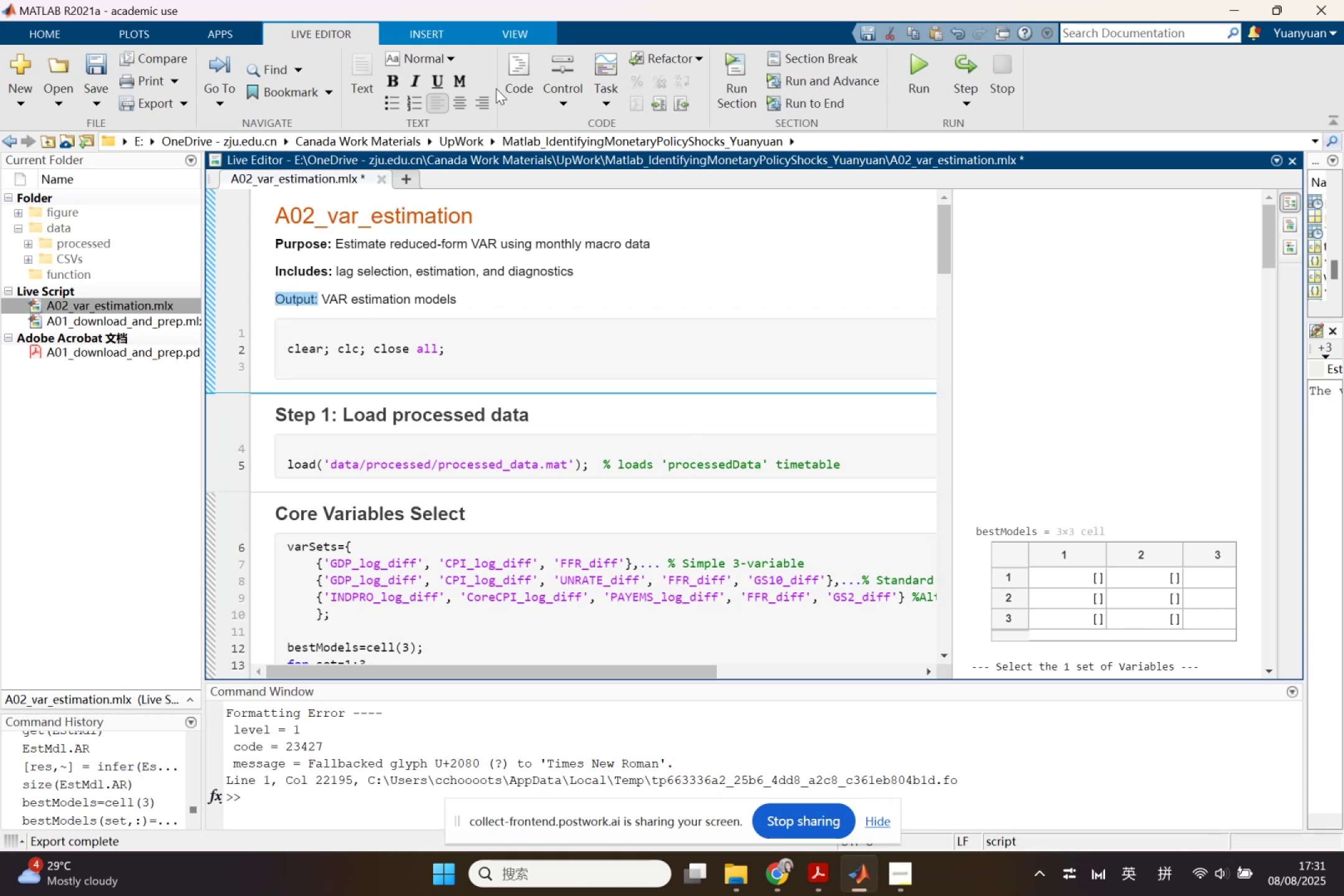 
left_click([393, 80])
 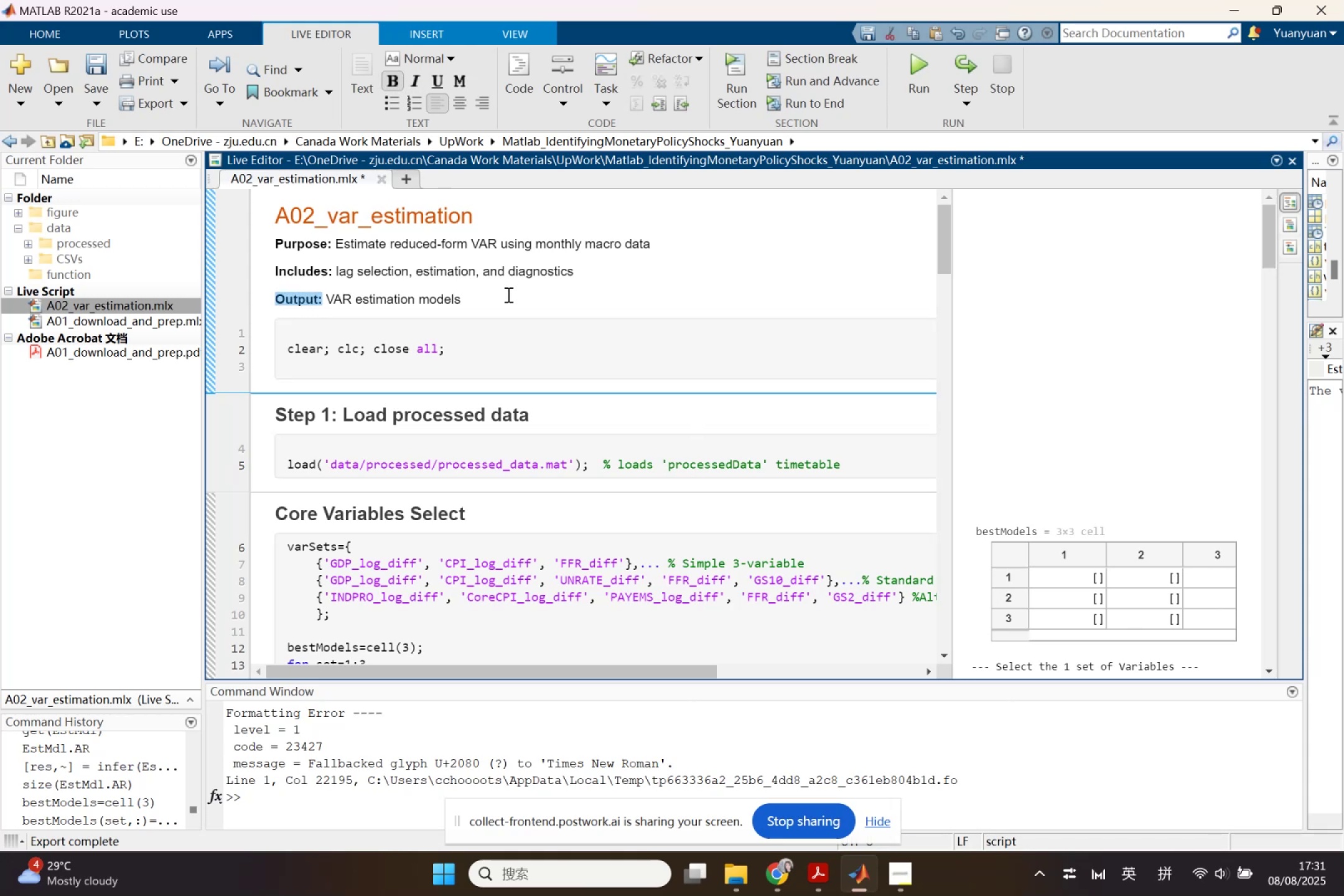 
left_click([508, 297])
 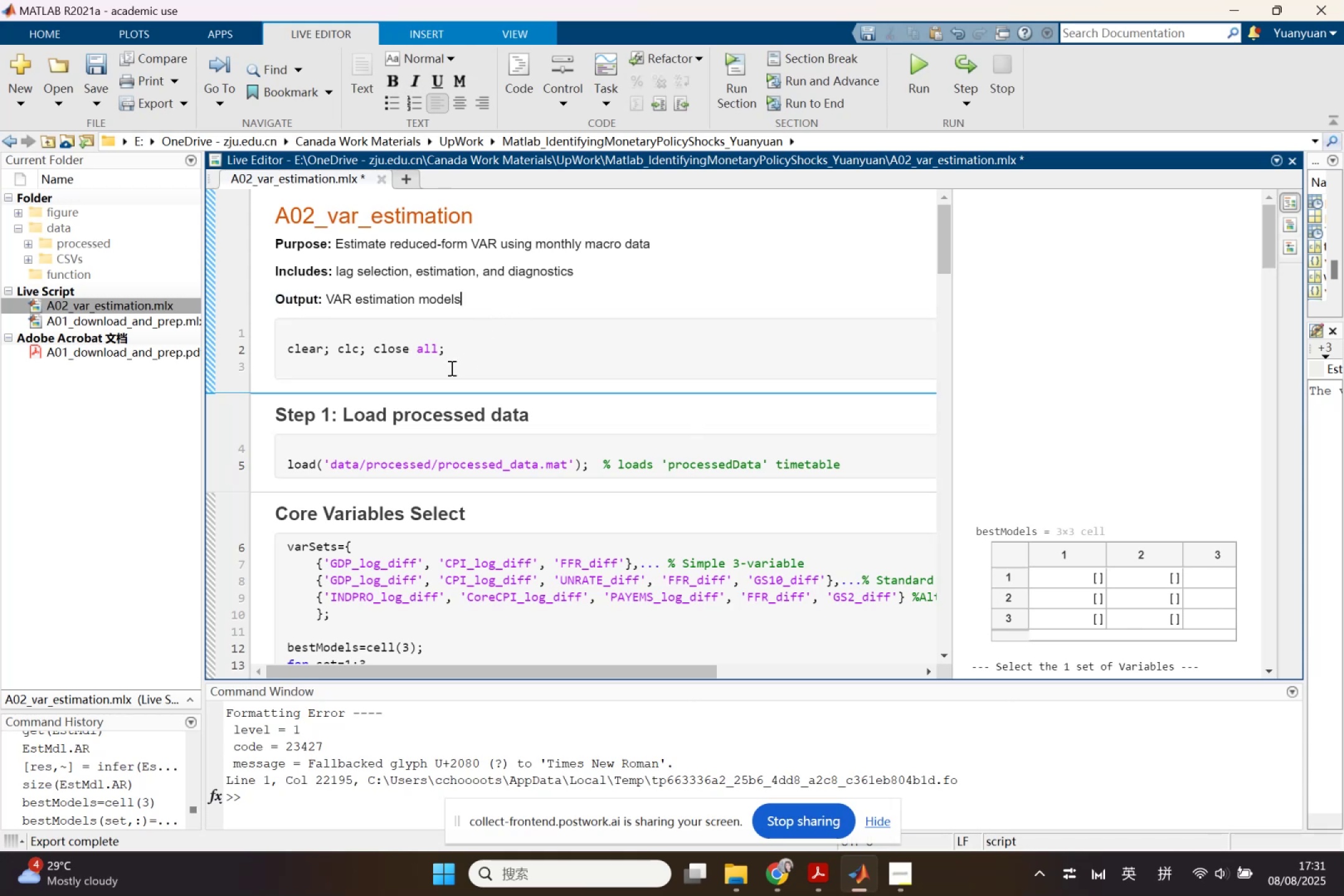 
key(Backspace)
 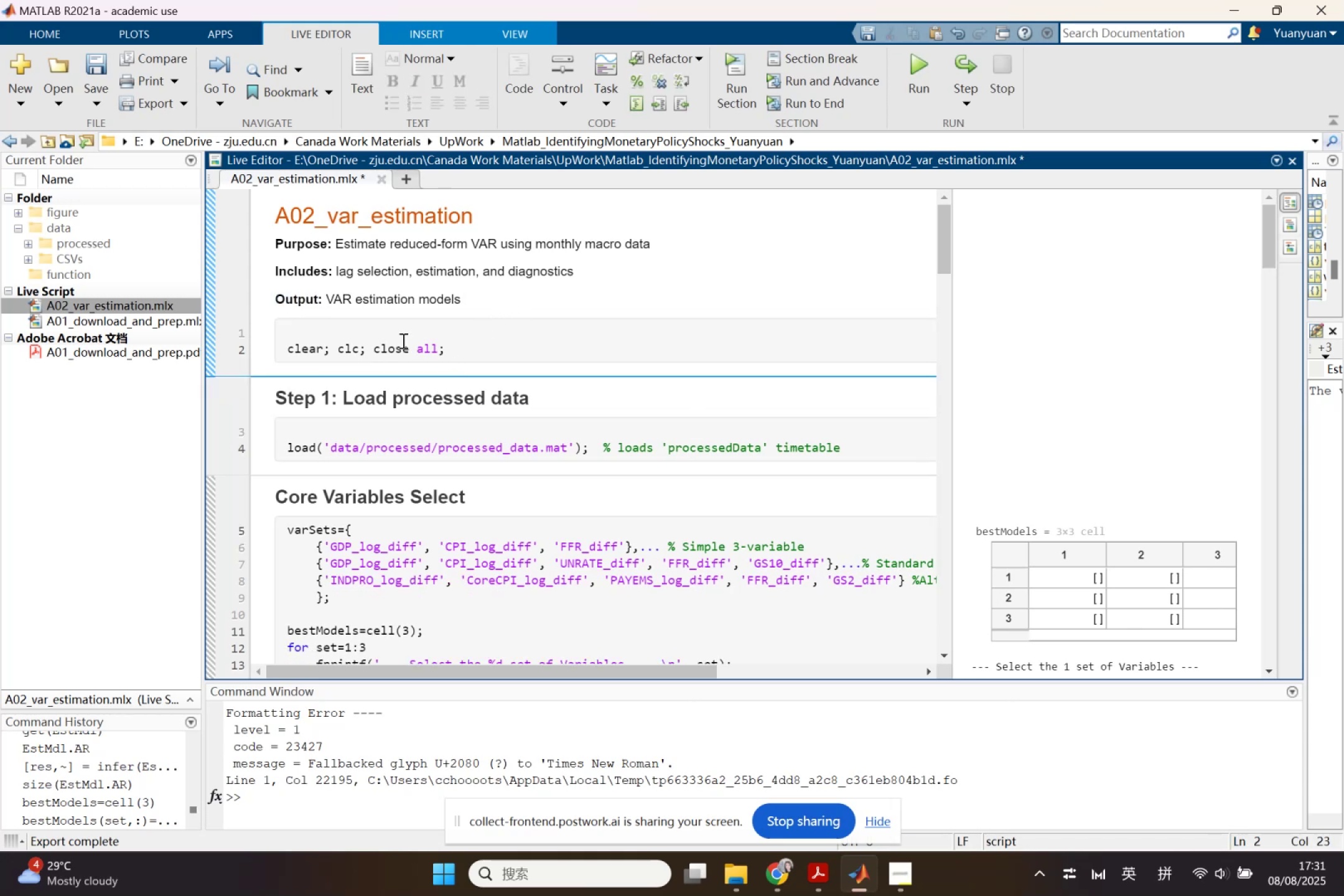 
left_click([393, 335])
 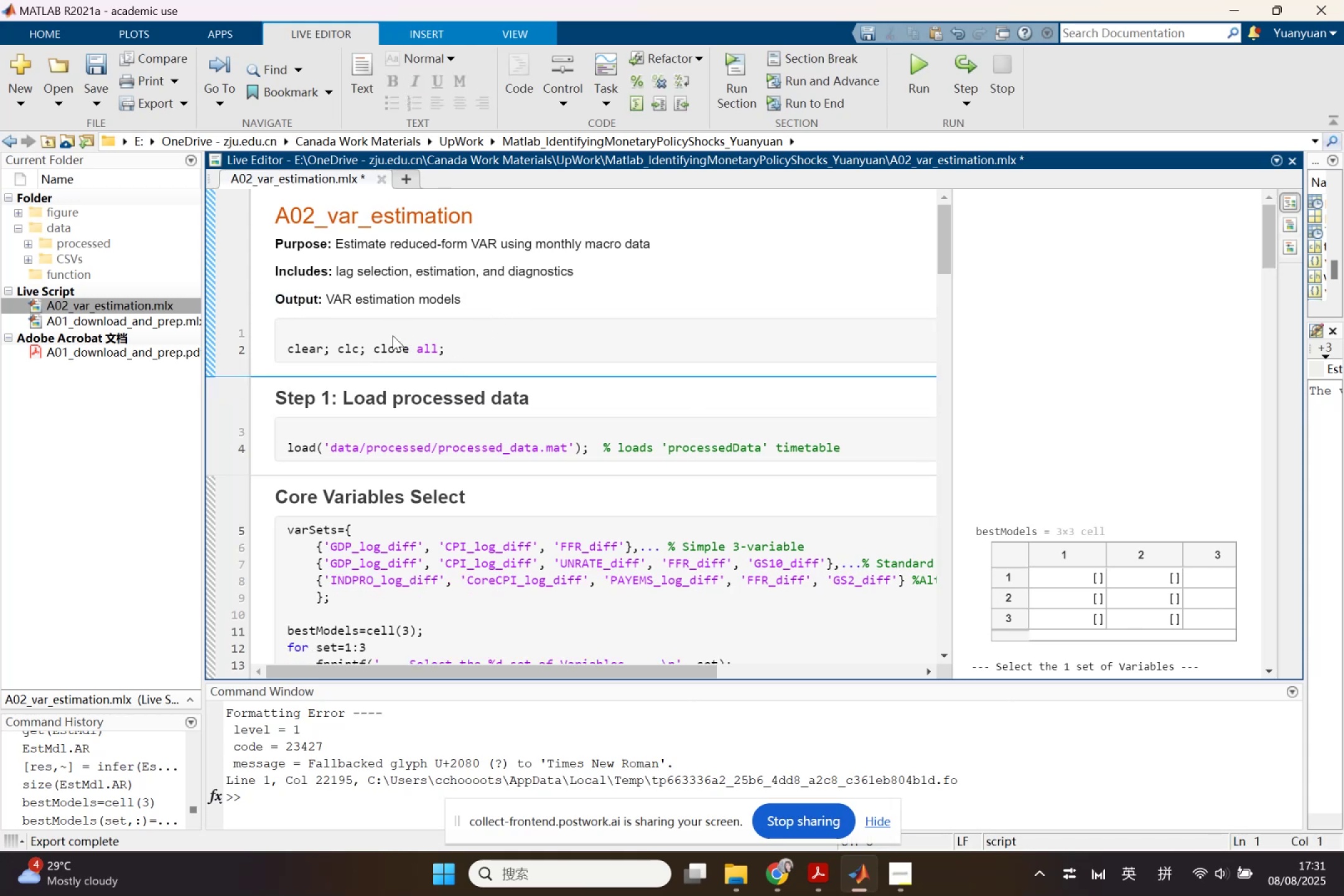 
key(Backspace)
 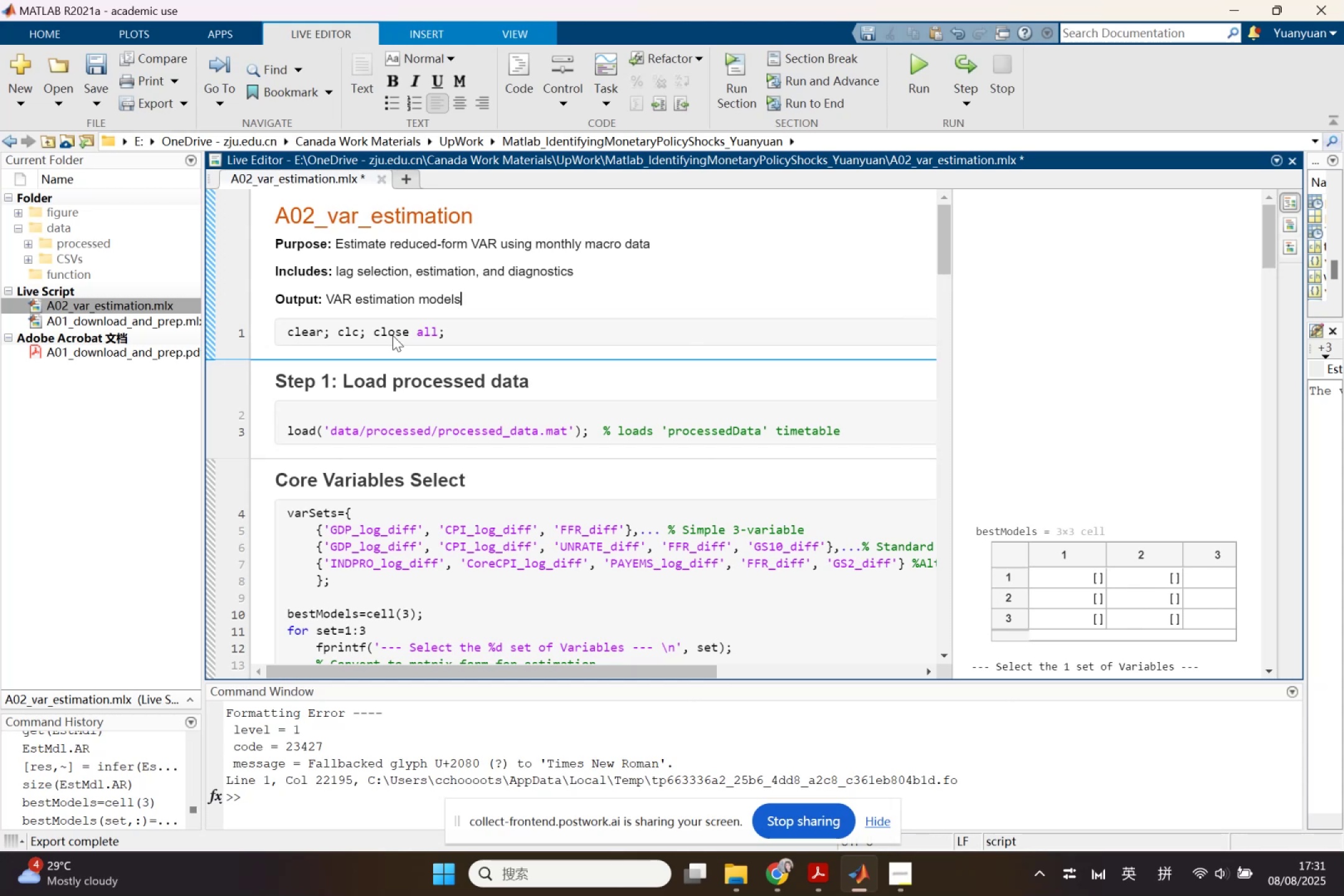 
wait(5.01)
 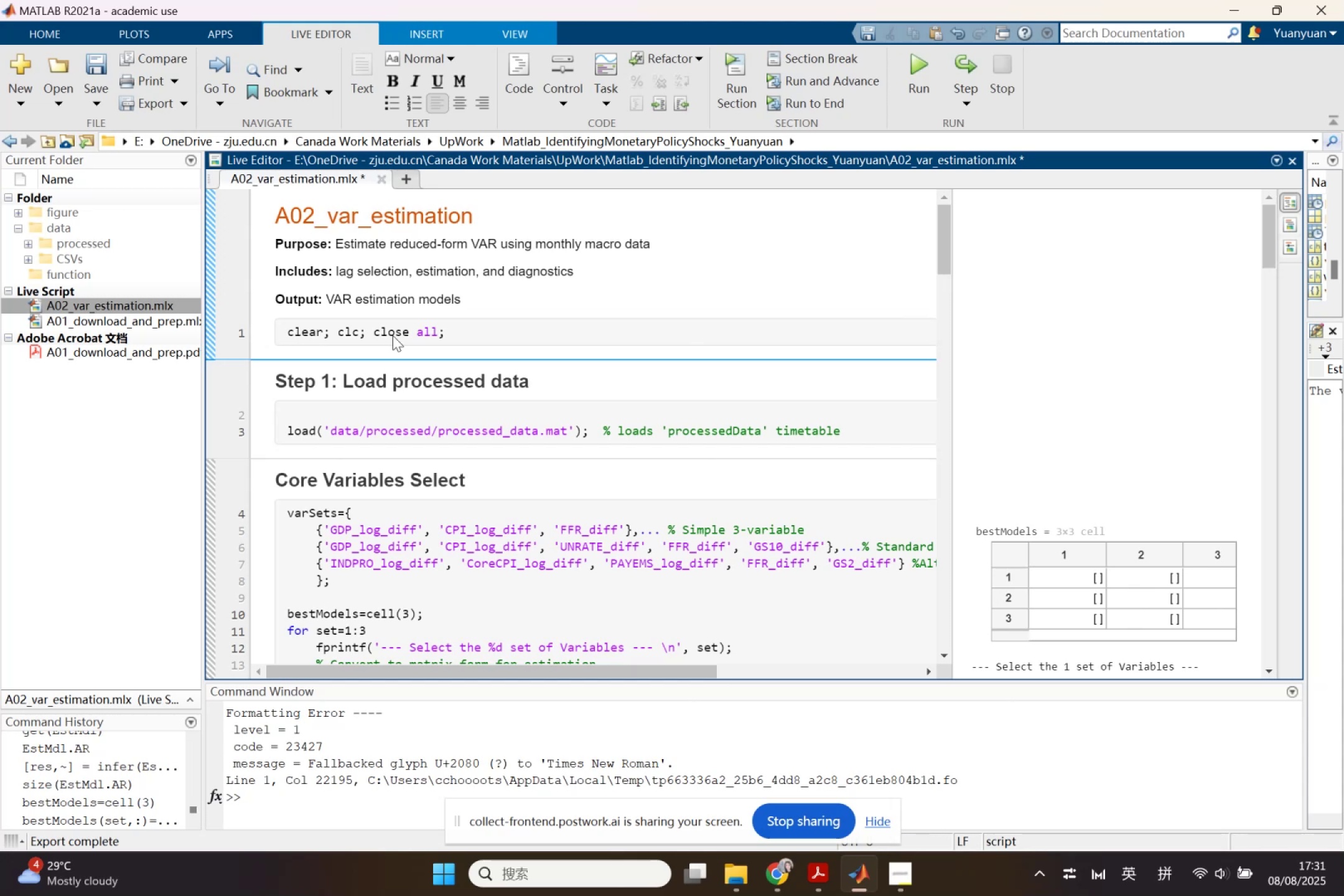 
left_click([398, 378])
 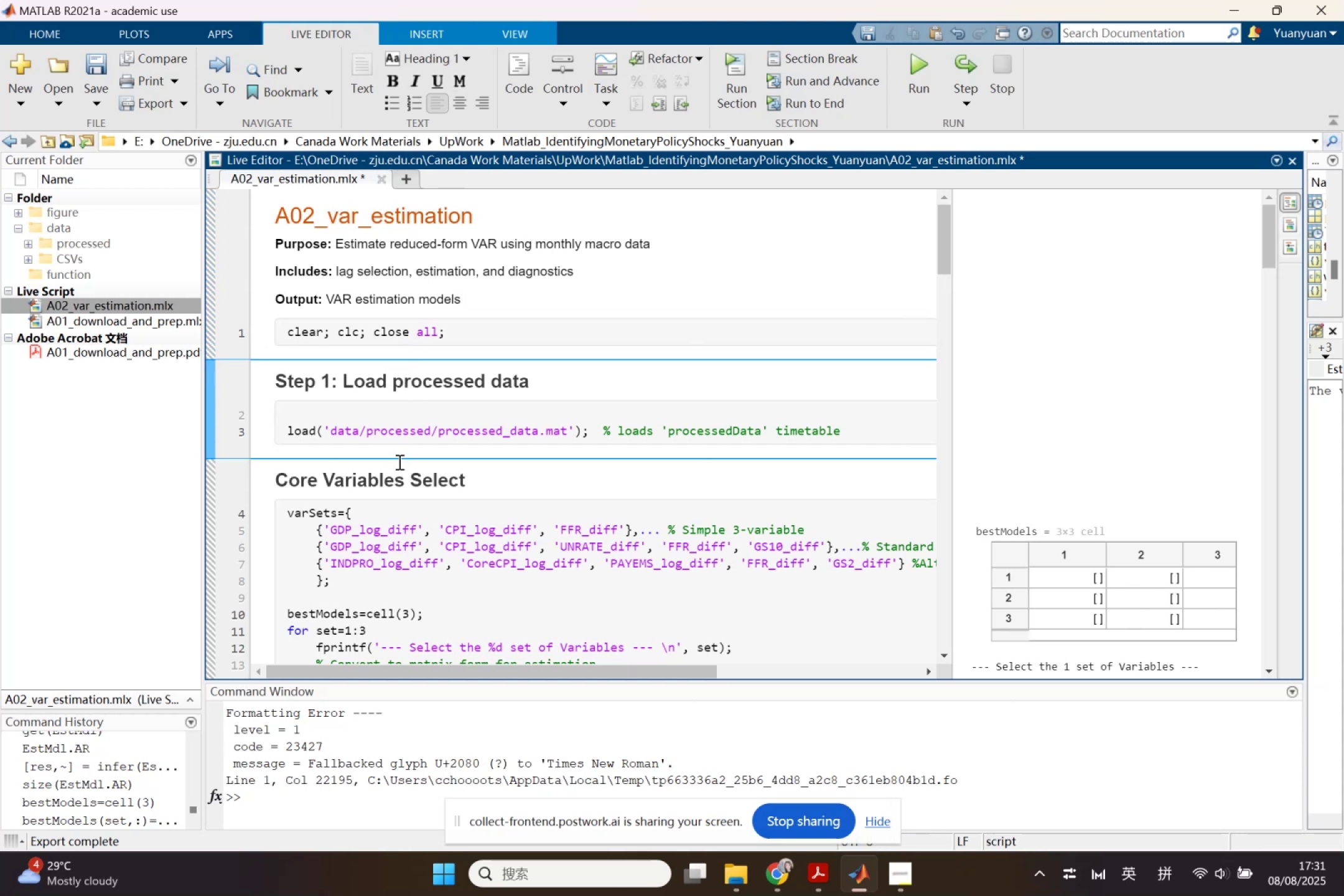 
left_click([399, 478])
 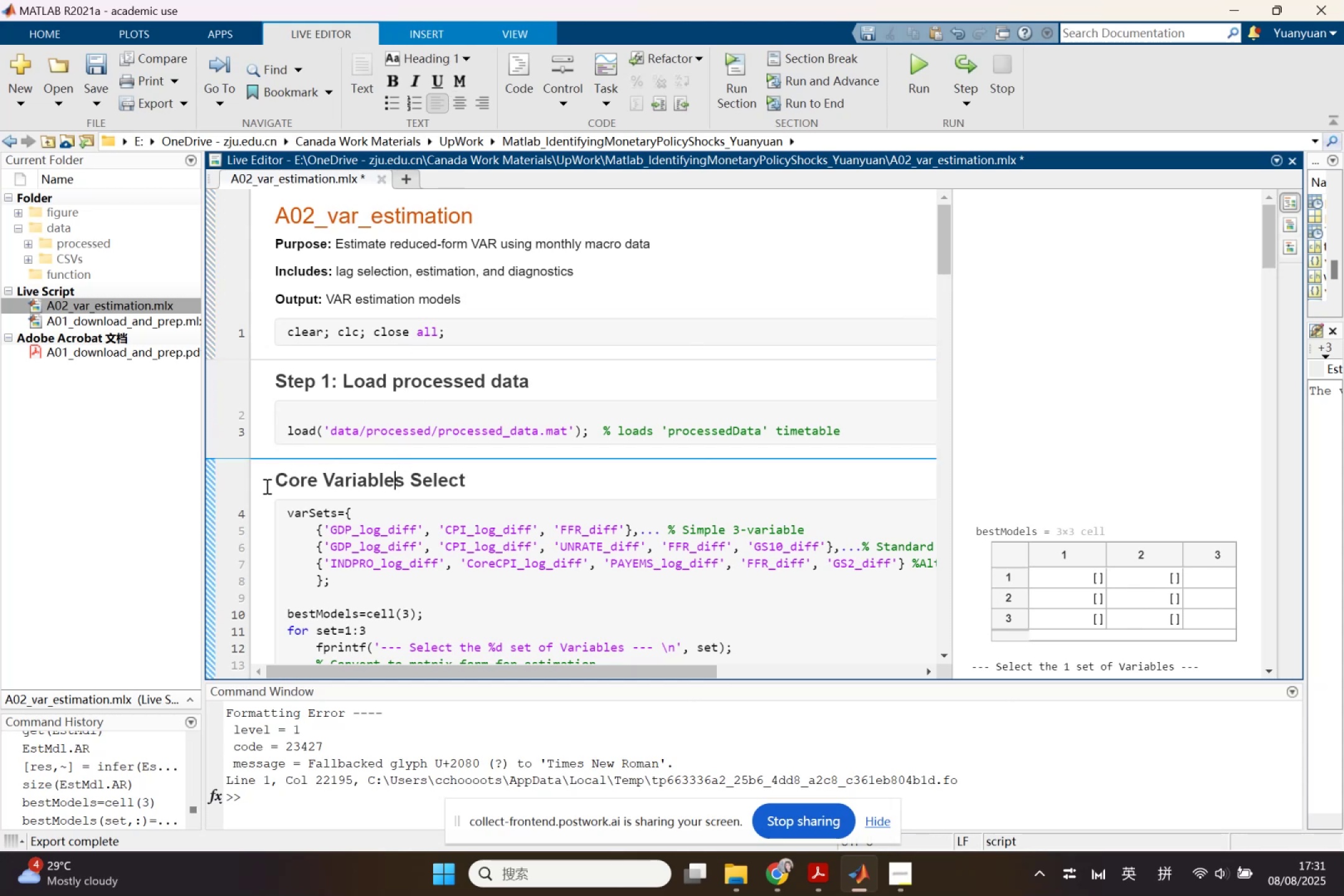 
left_click([271, 486])
 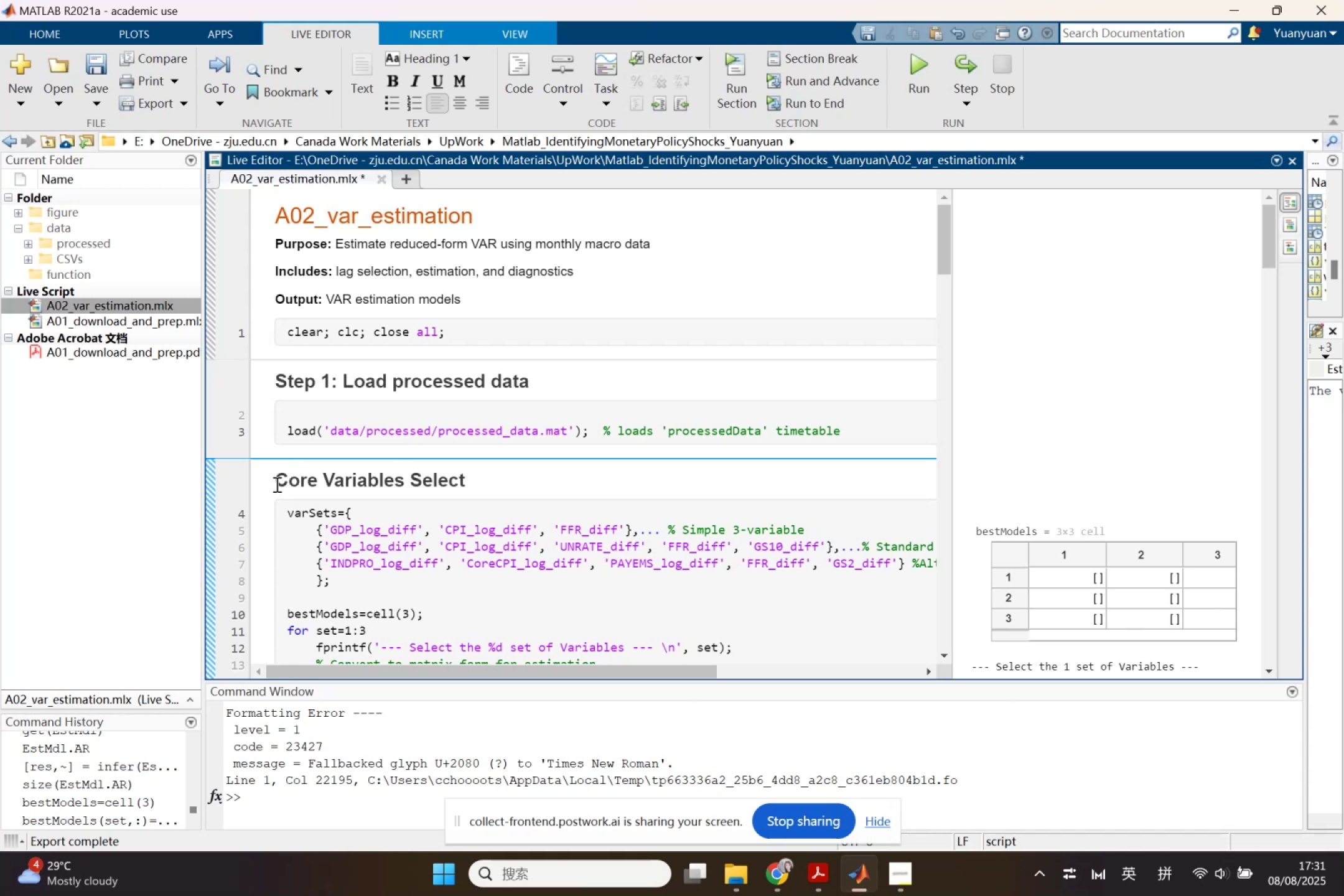 
scroll: coordinate [329, 547], scroll_direction: down, amount: 3.0
 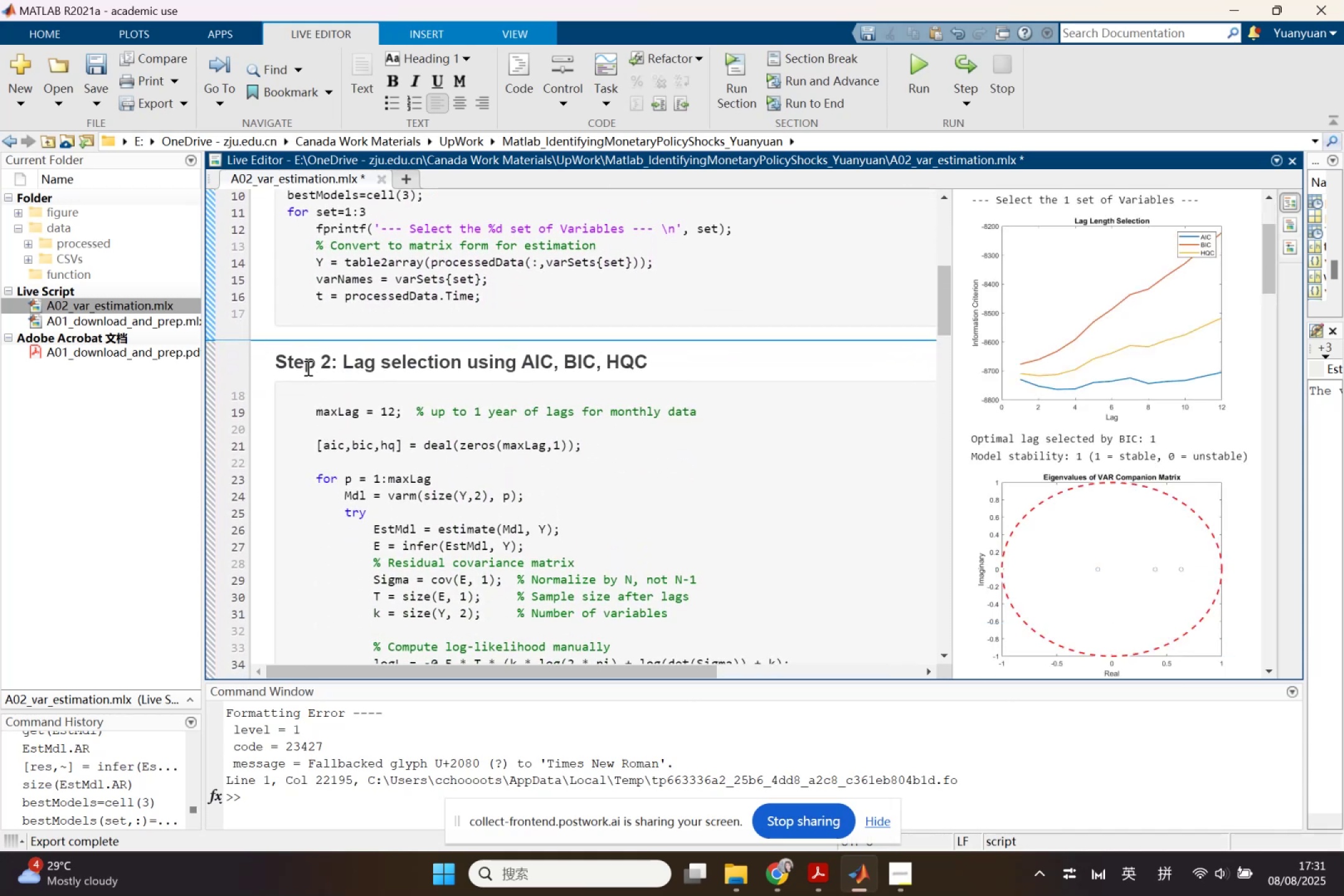 
left_click([307, 368])
 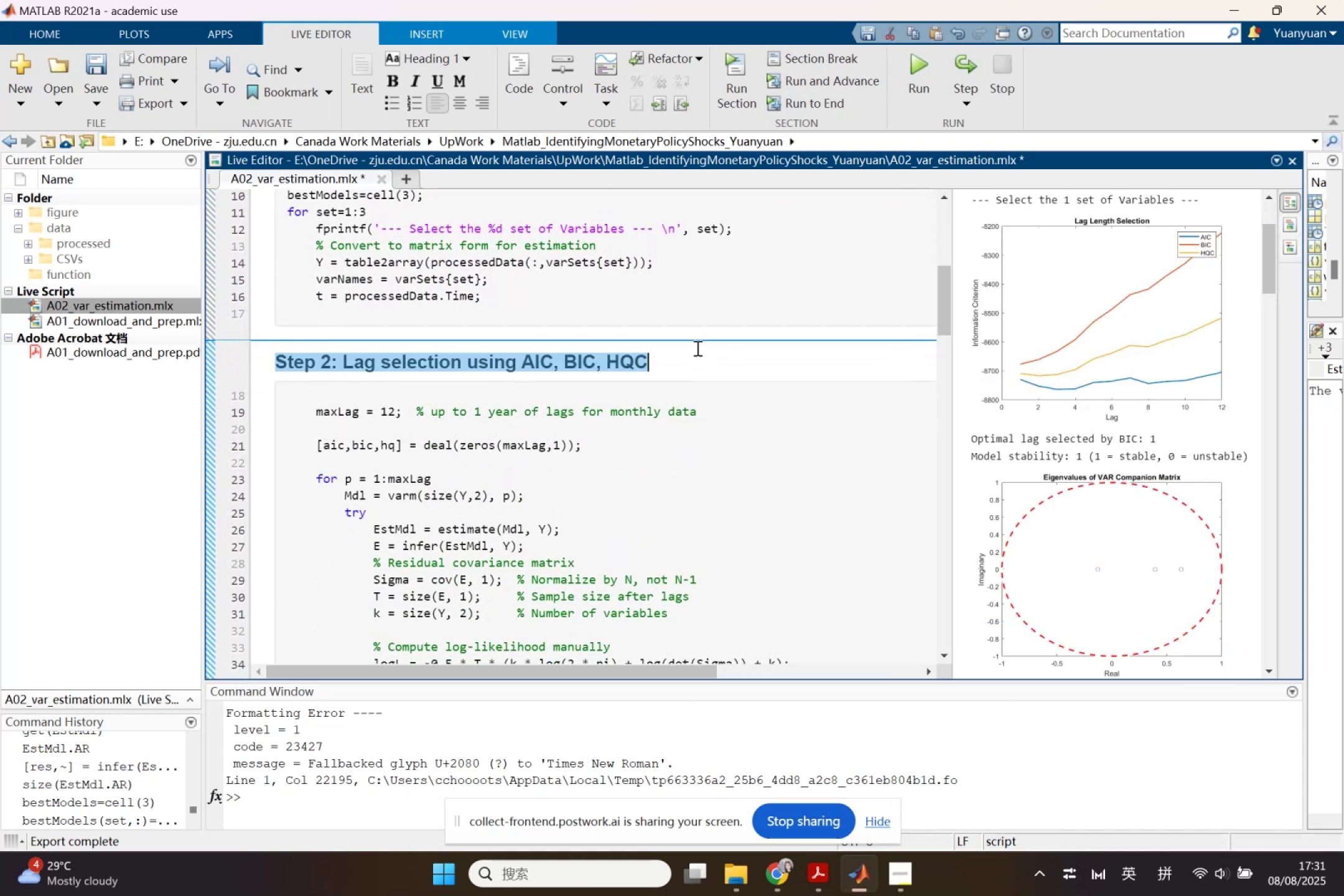 
left_click([464, 58])
 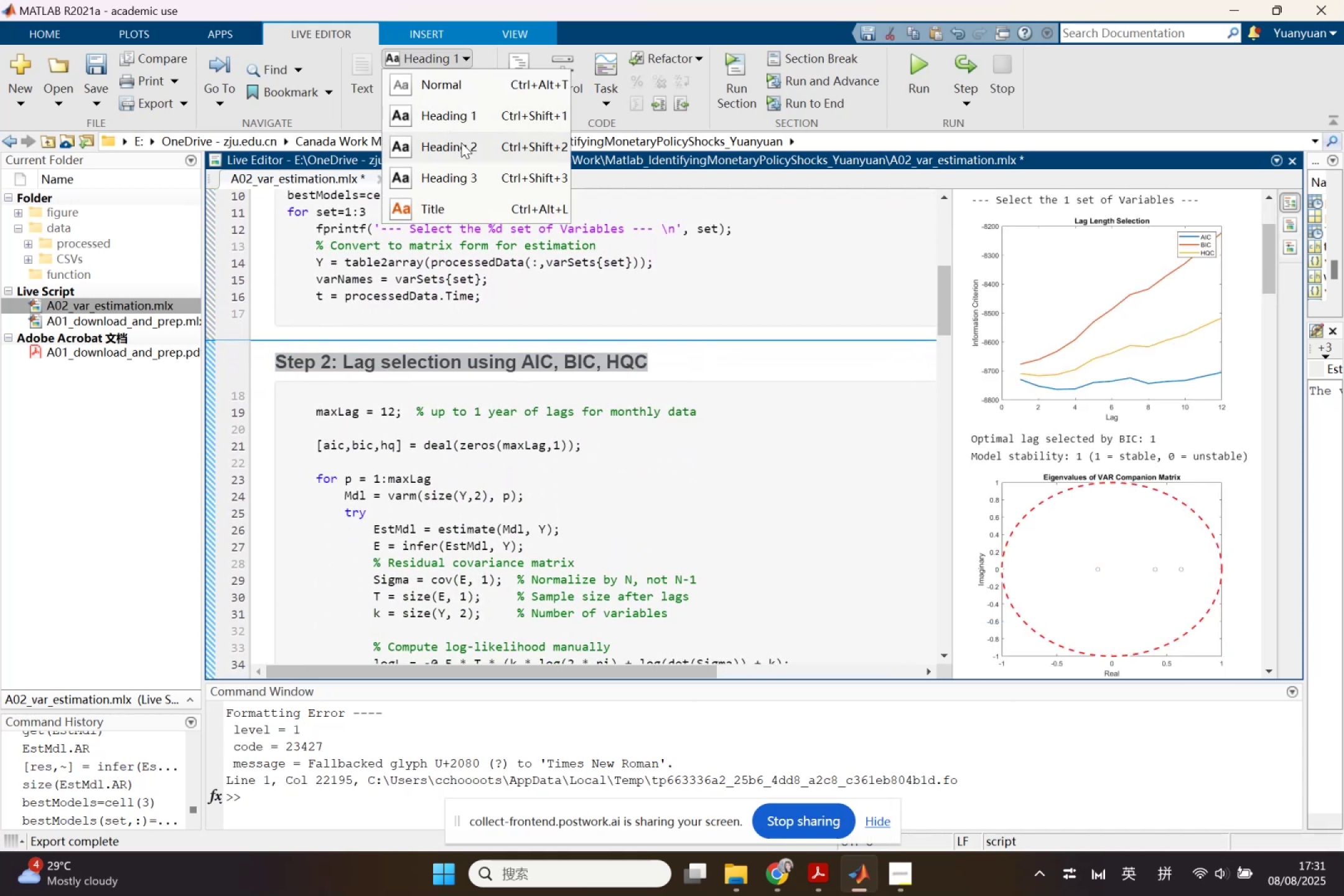 
left_click([461, 142])
 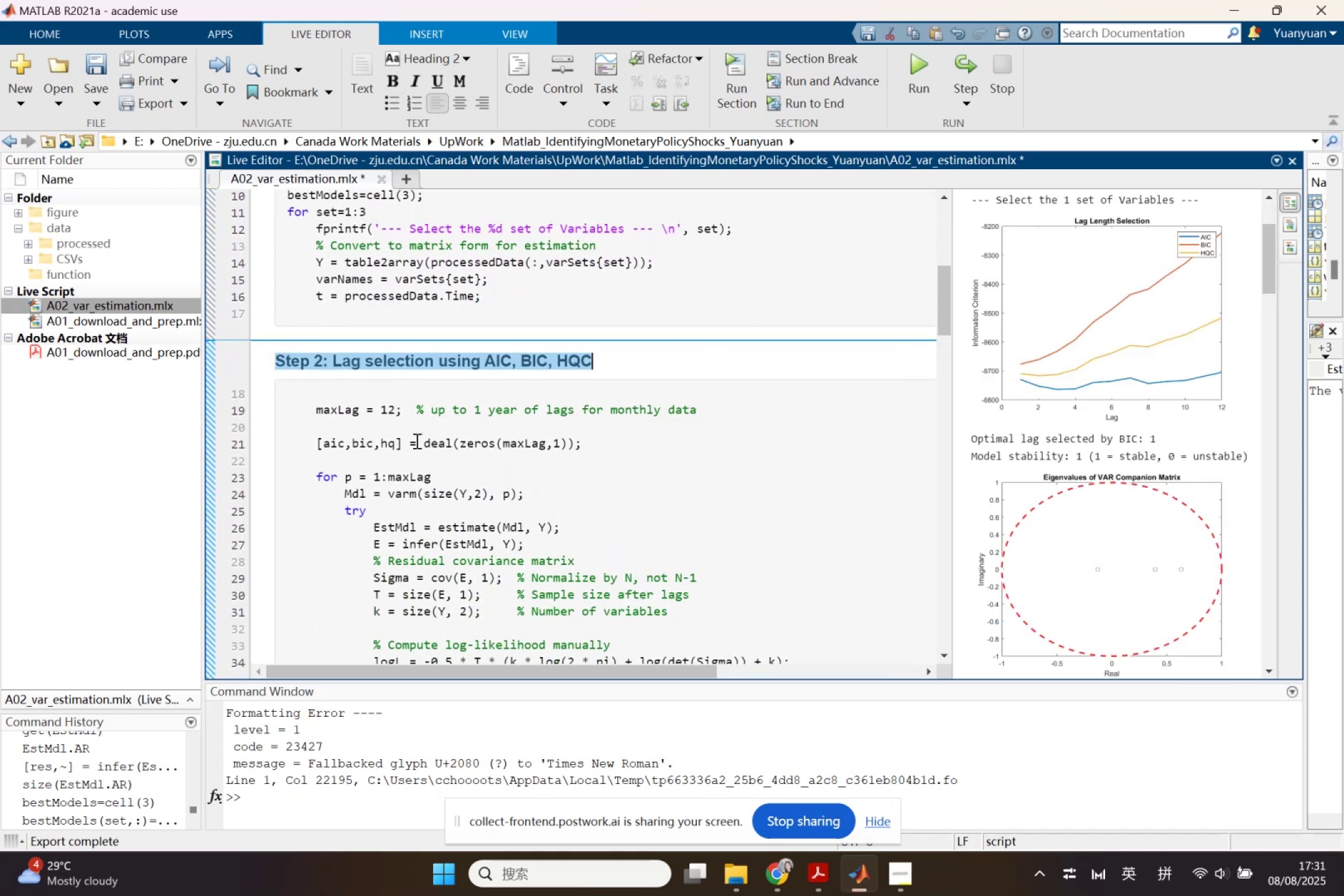 
scroll: coordinate [415, 464], scroll_direction: down, amount: 3.0
 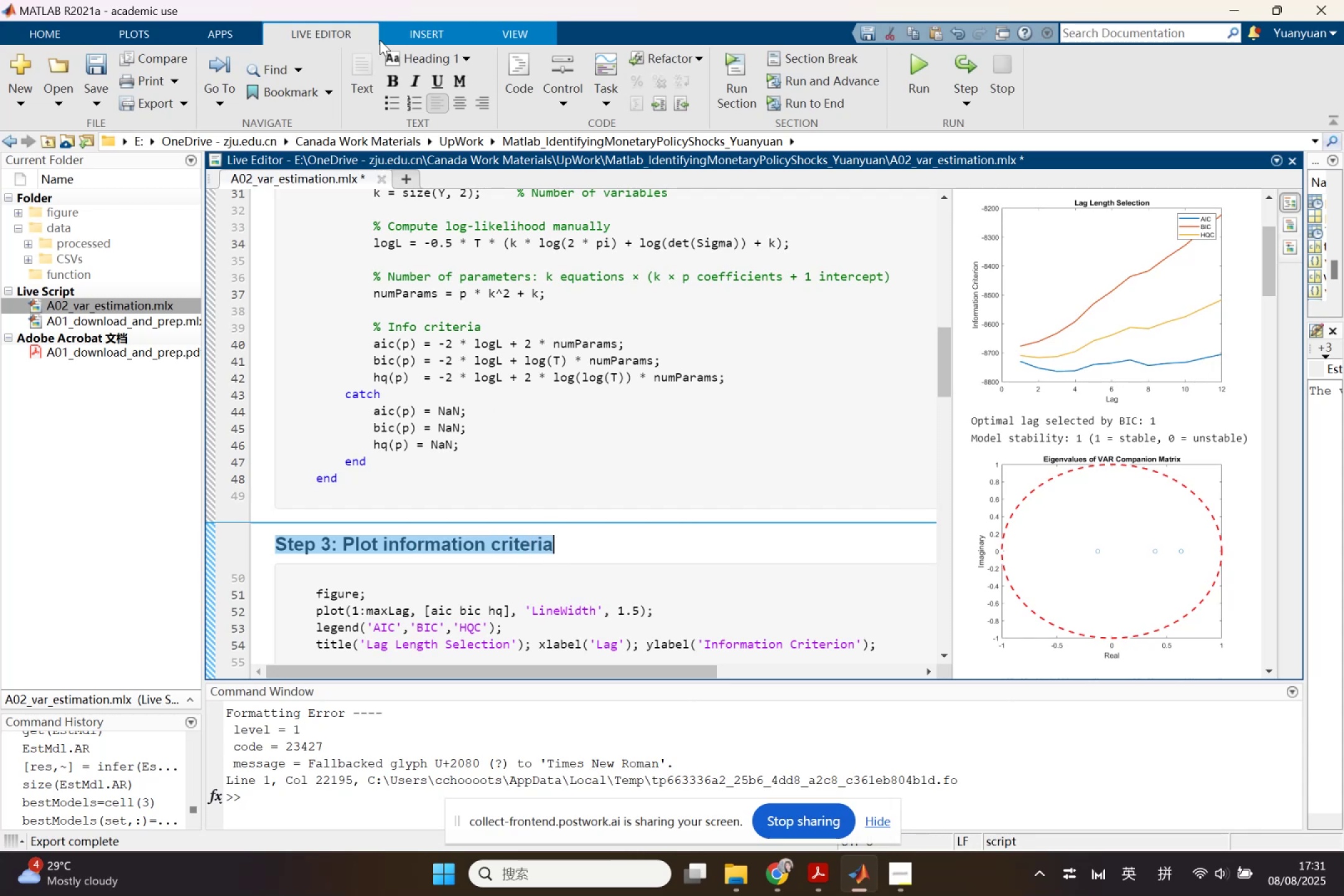 
double_click([433, 54])
 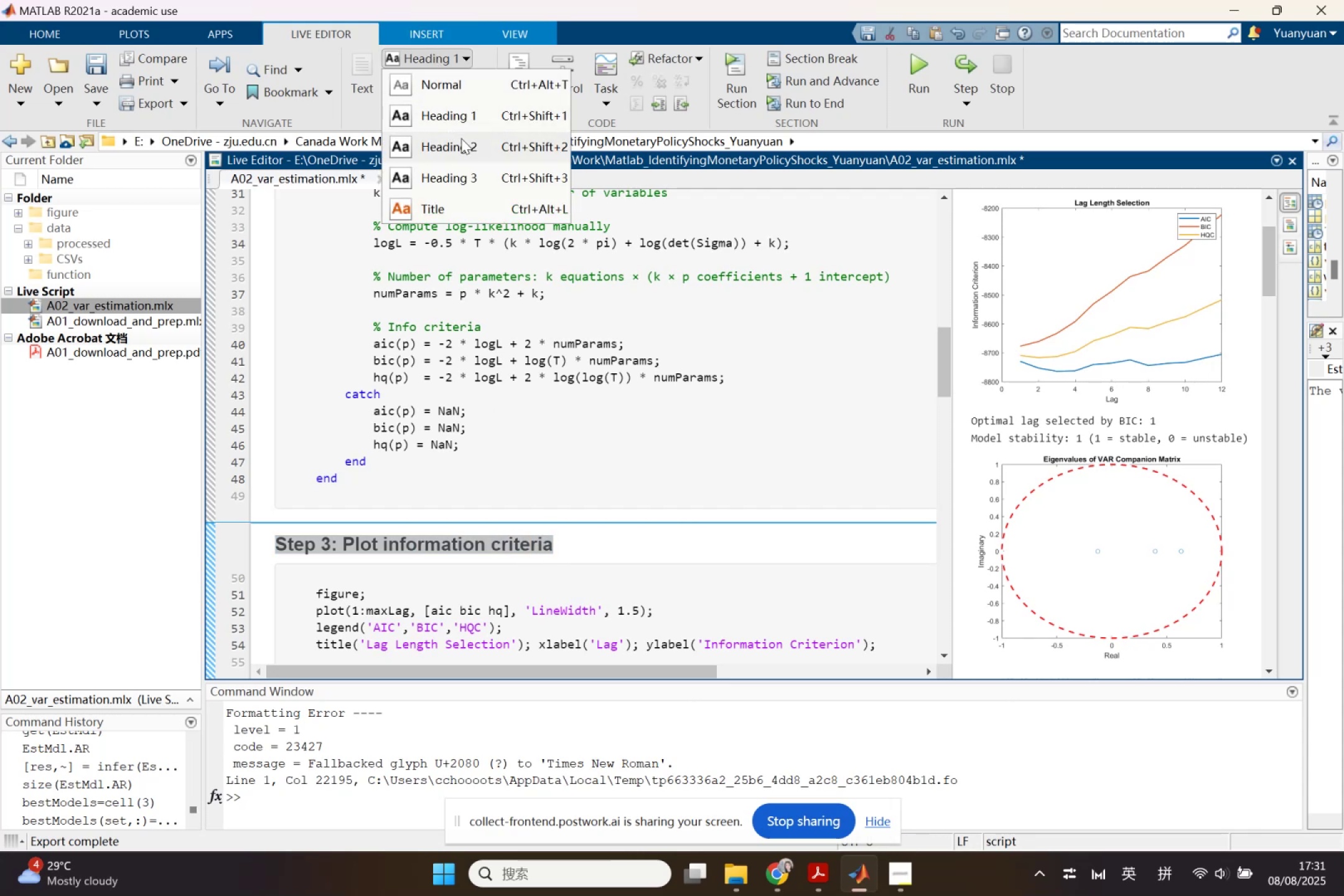 
left_click([461, 138])
 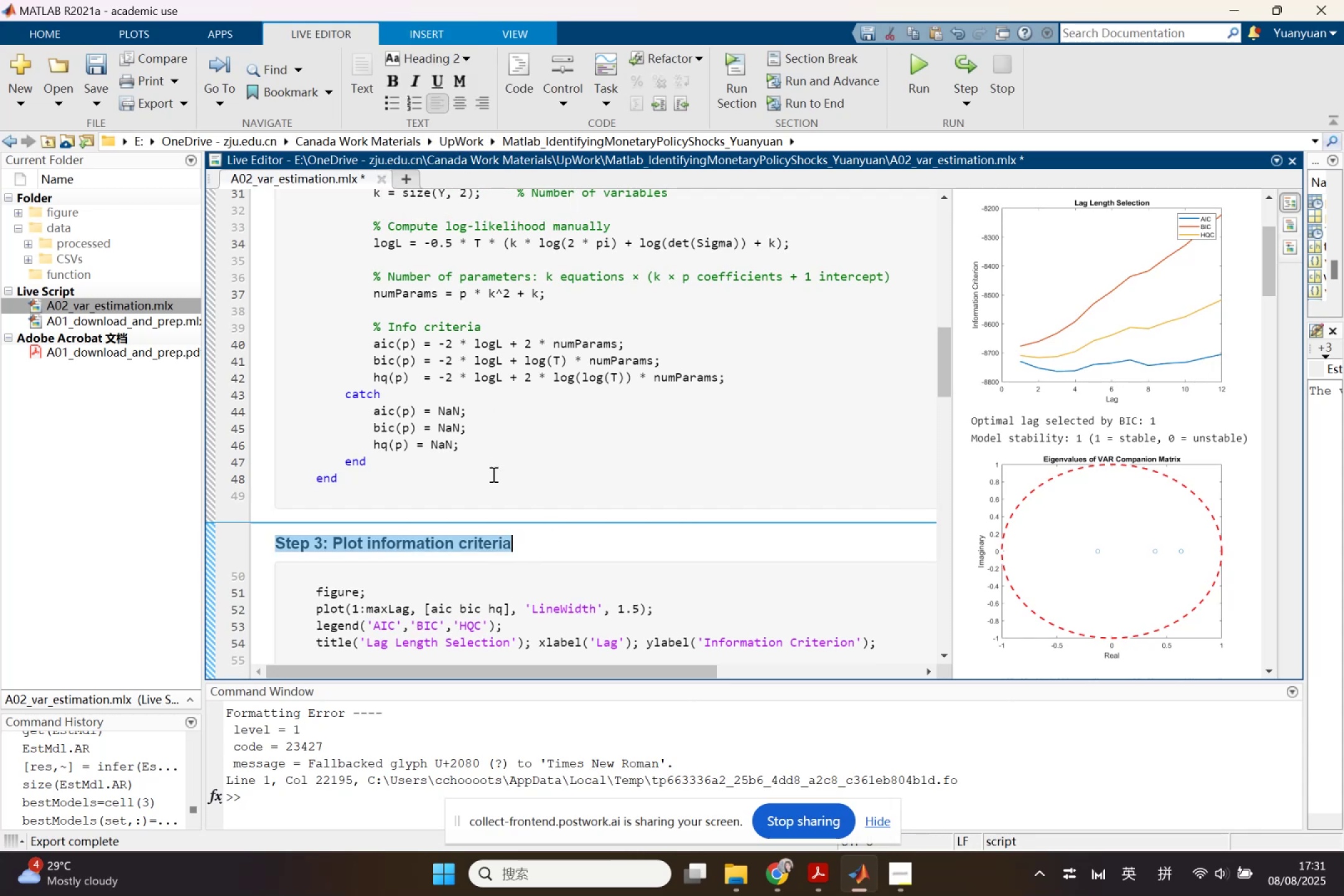 
scroll: coordinate [495, 477], scroll_direction: down, amount: 2.0
 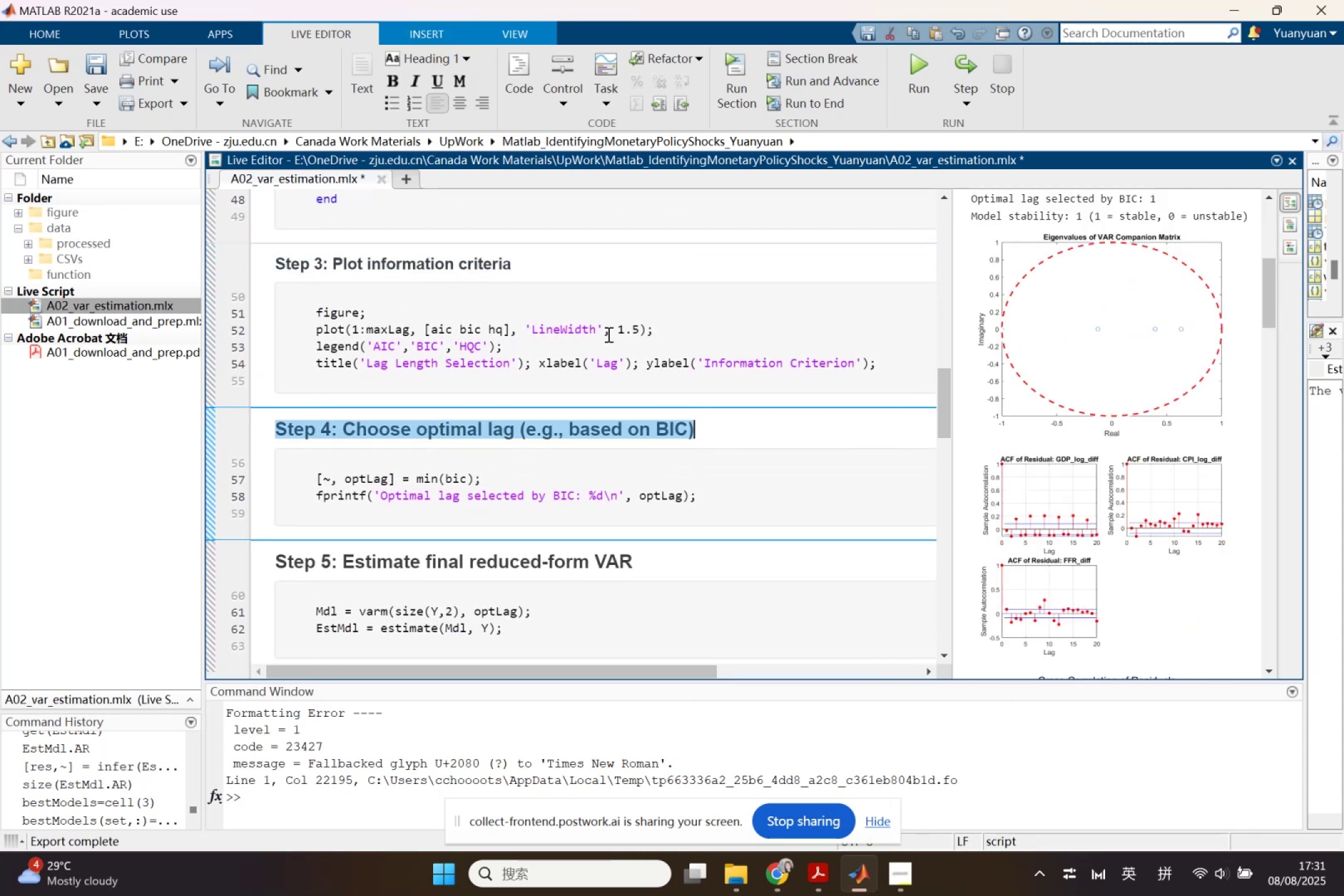 
left_click([447, 58])
 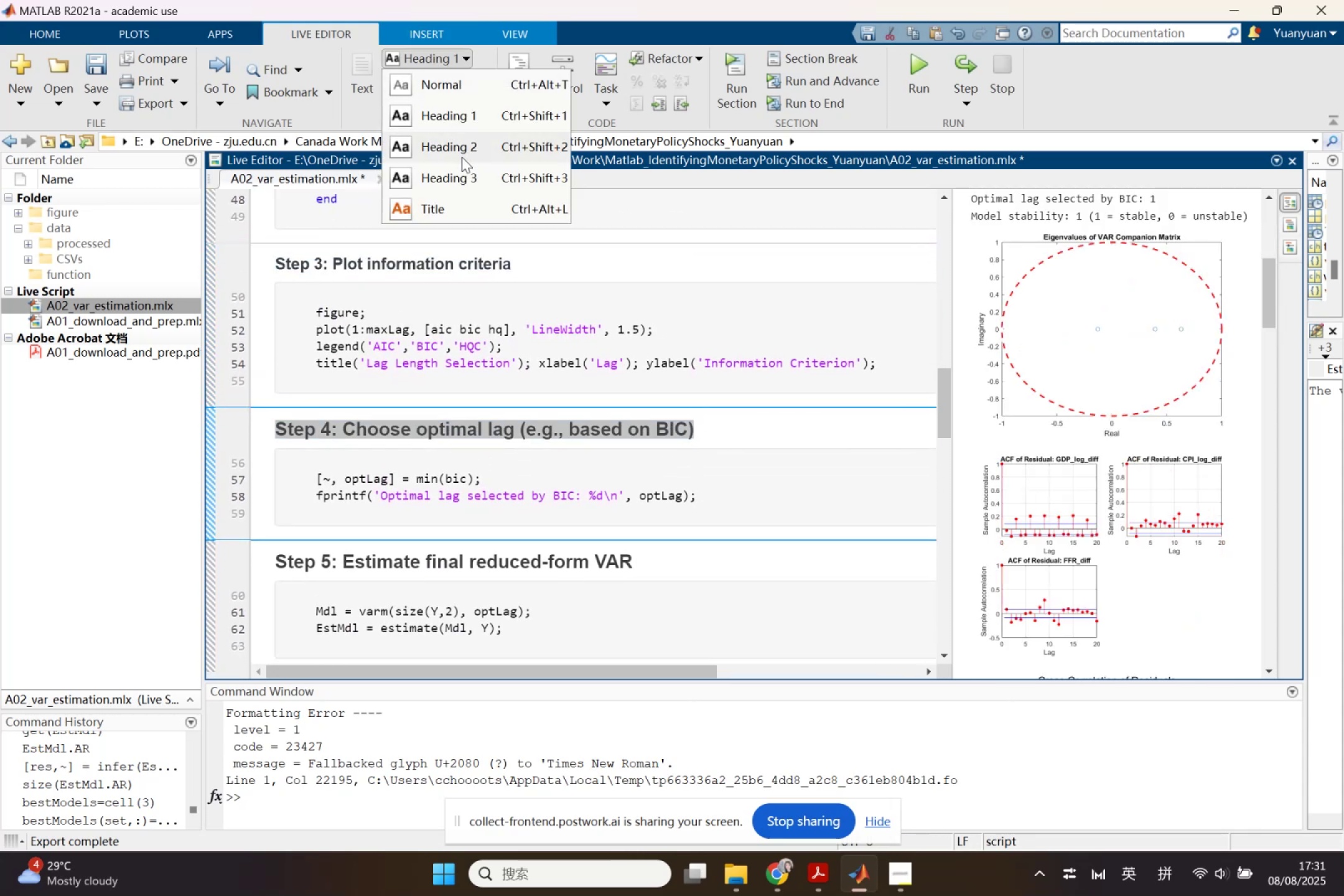 
left_click([462, 157])
 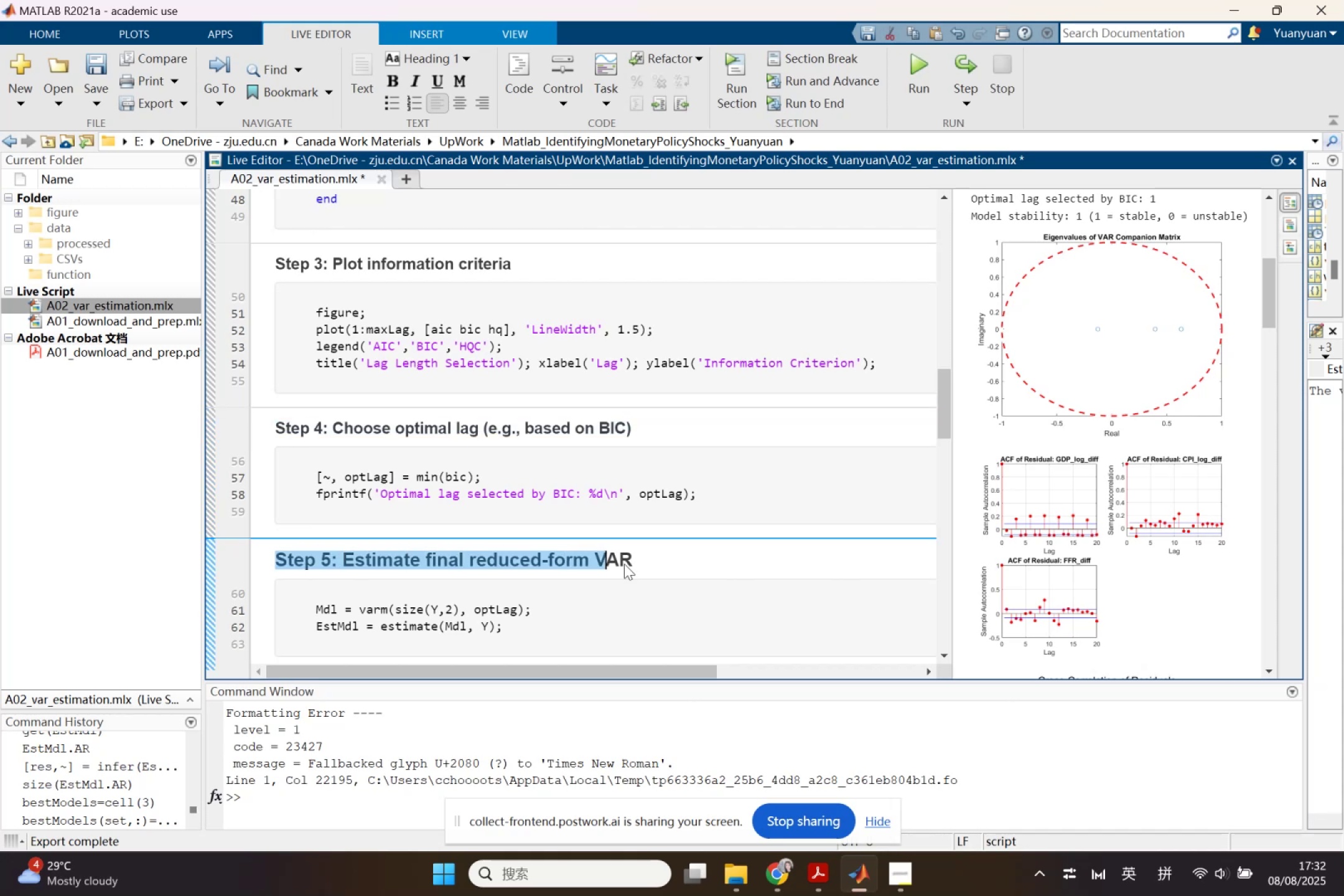 
key(Control+Shift+2)
 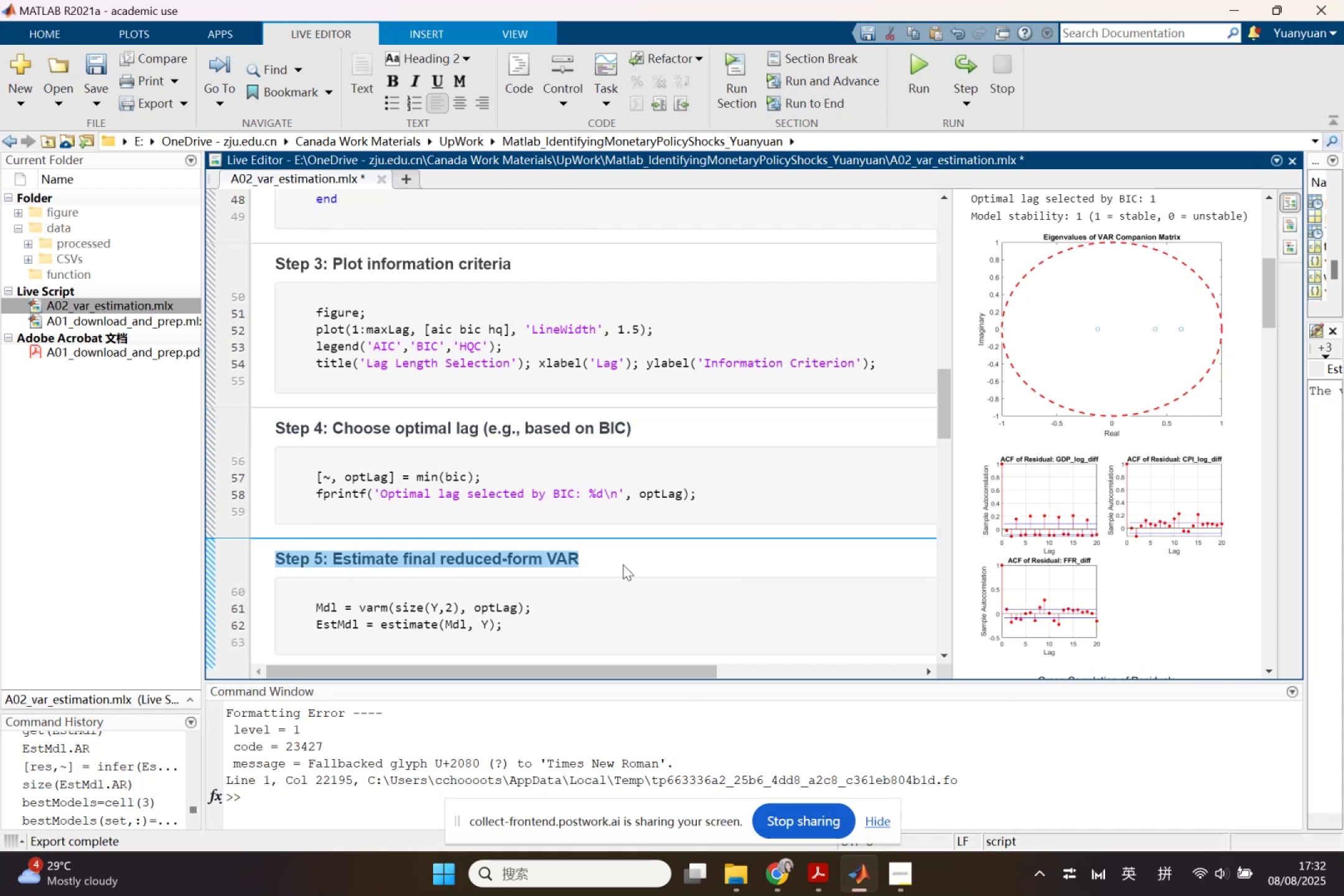 
scroll: coordinate [586, 539], scroll_direction: down, amount: 3.0
 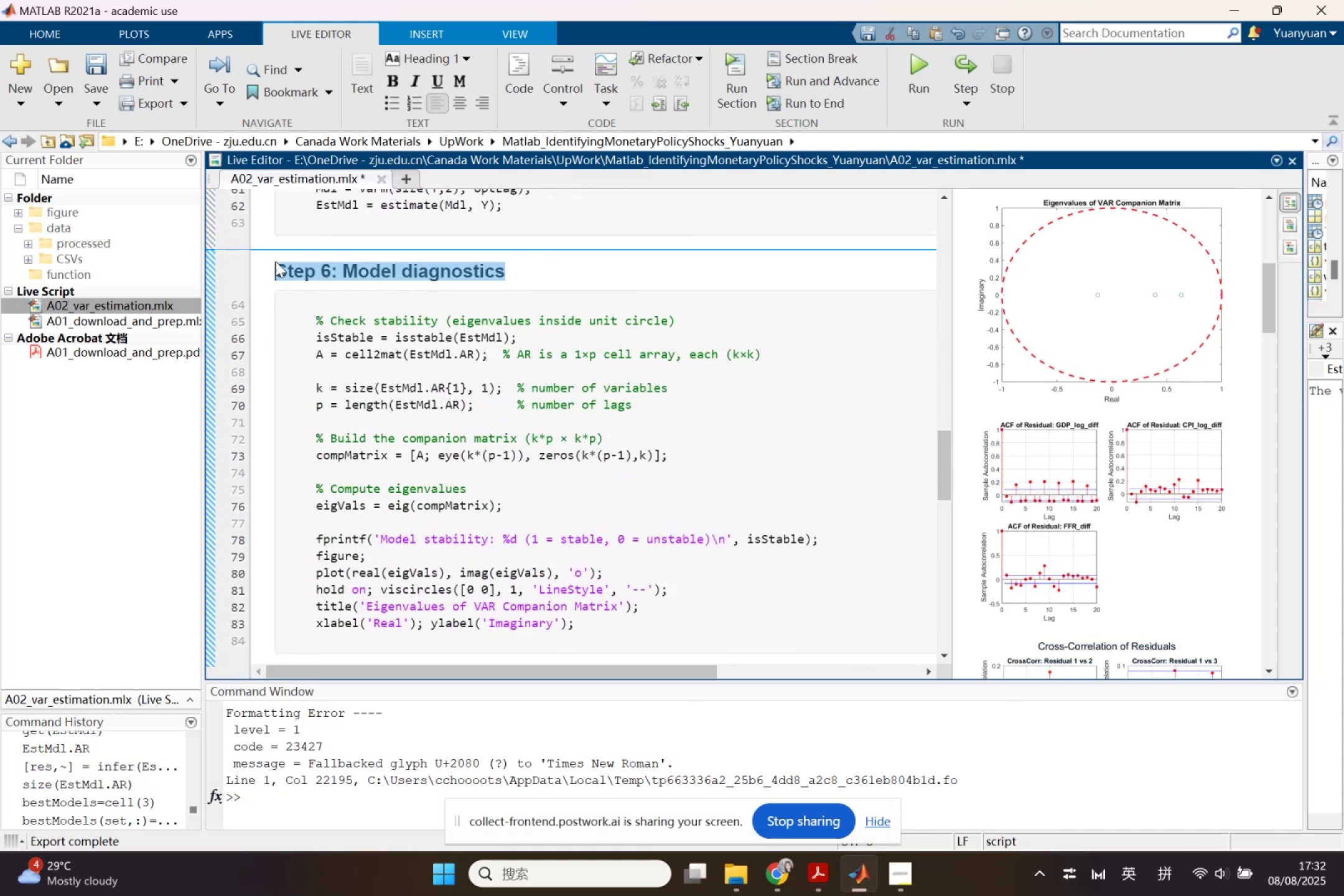 
key(Control+Shift+2)
 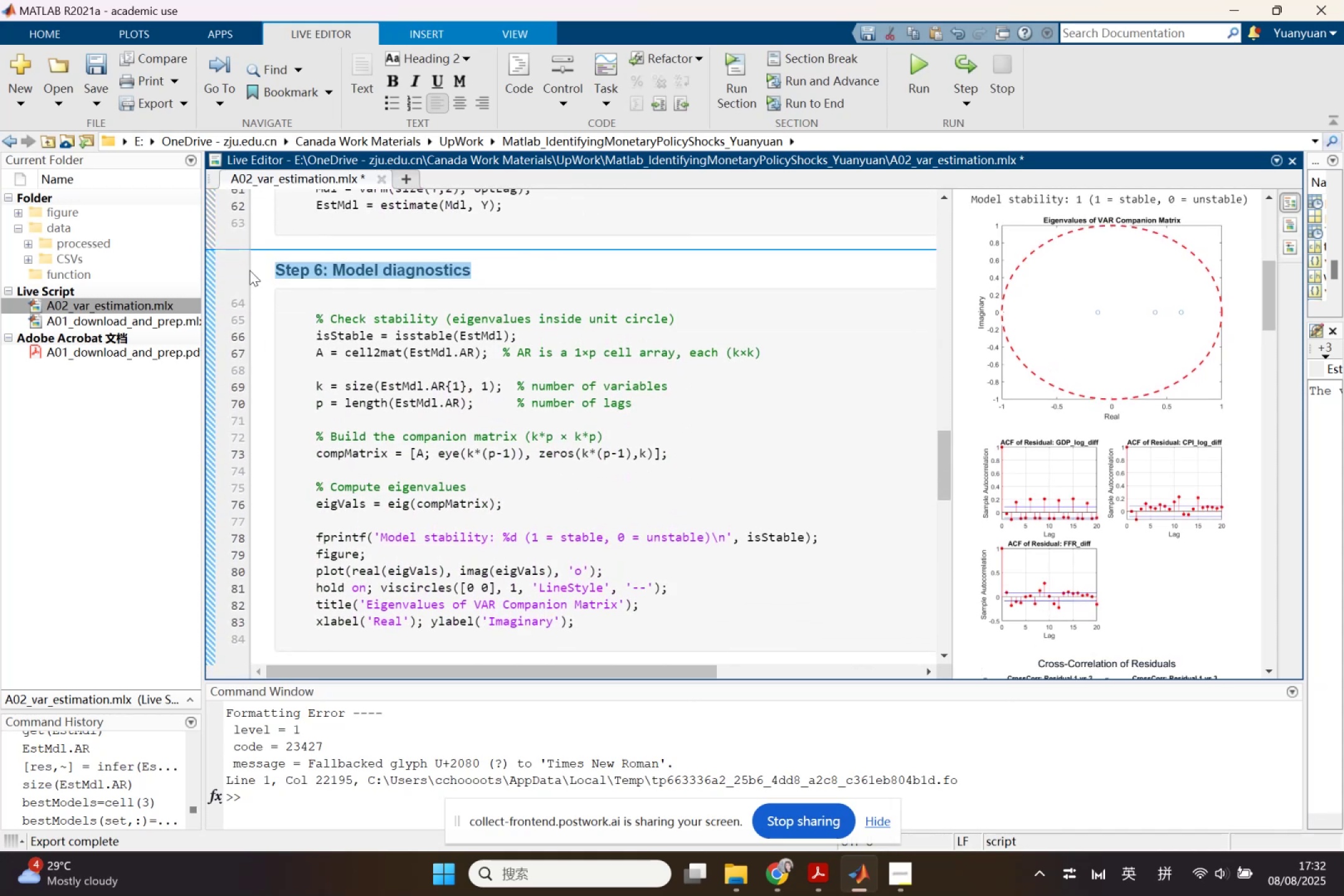 
scroll: coordinate [509, 401], scroll_direction: down, amount: 2.0
 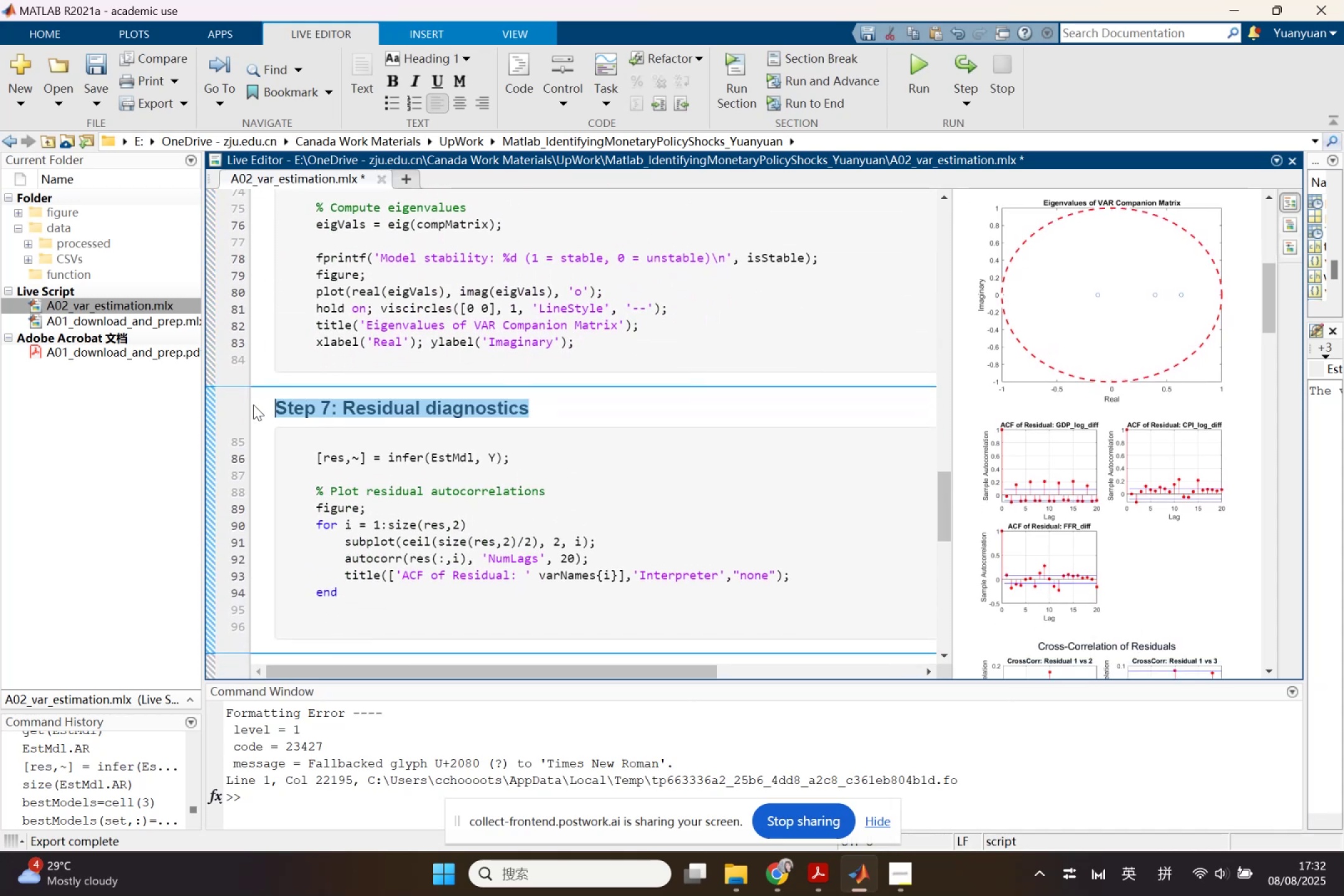 
wait(5.11)
 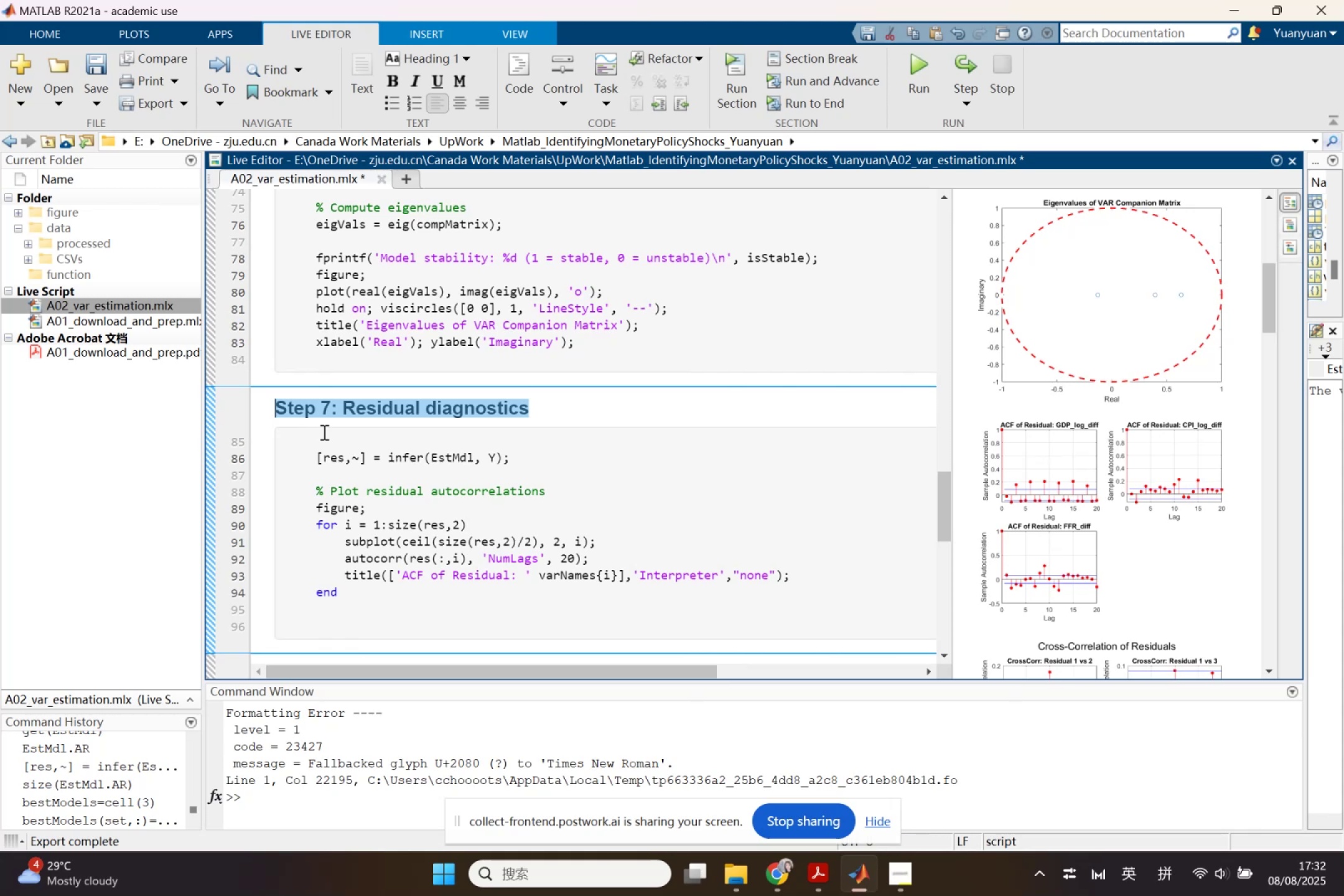 
key(Control+Shift+3)
 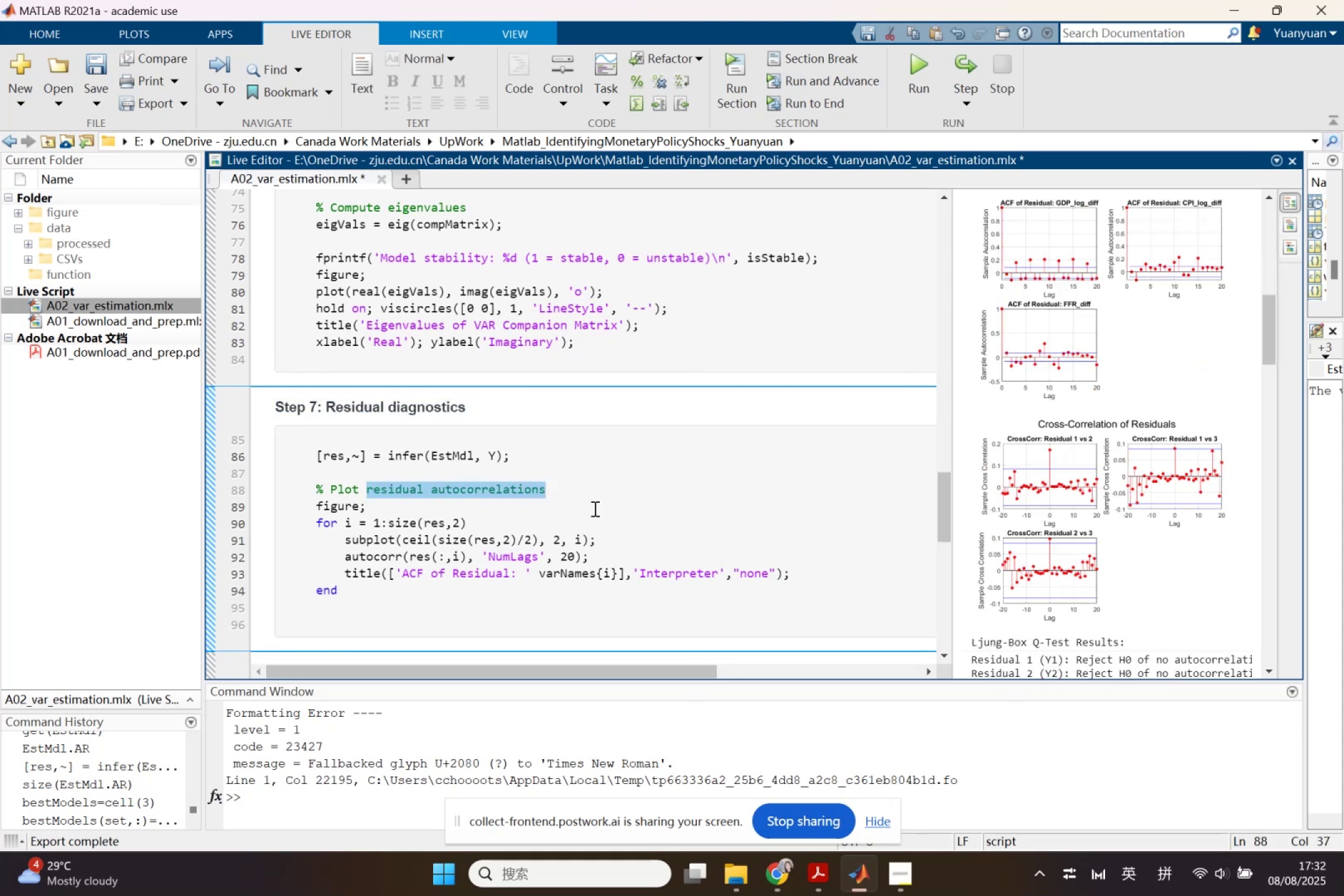 
wait(6.37)
 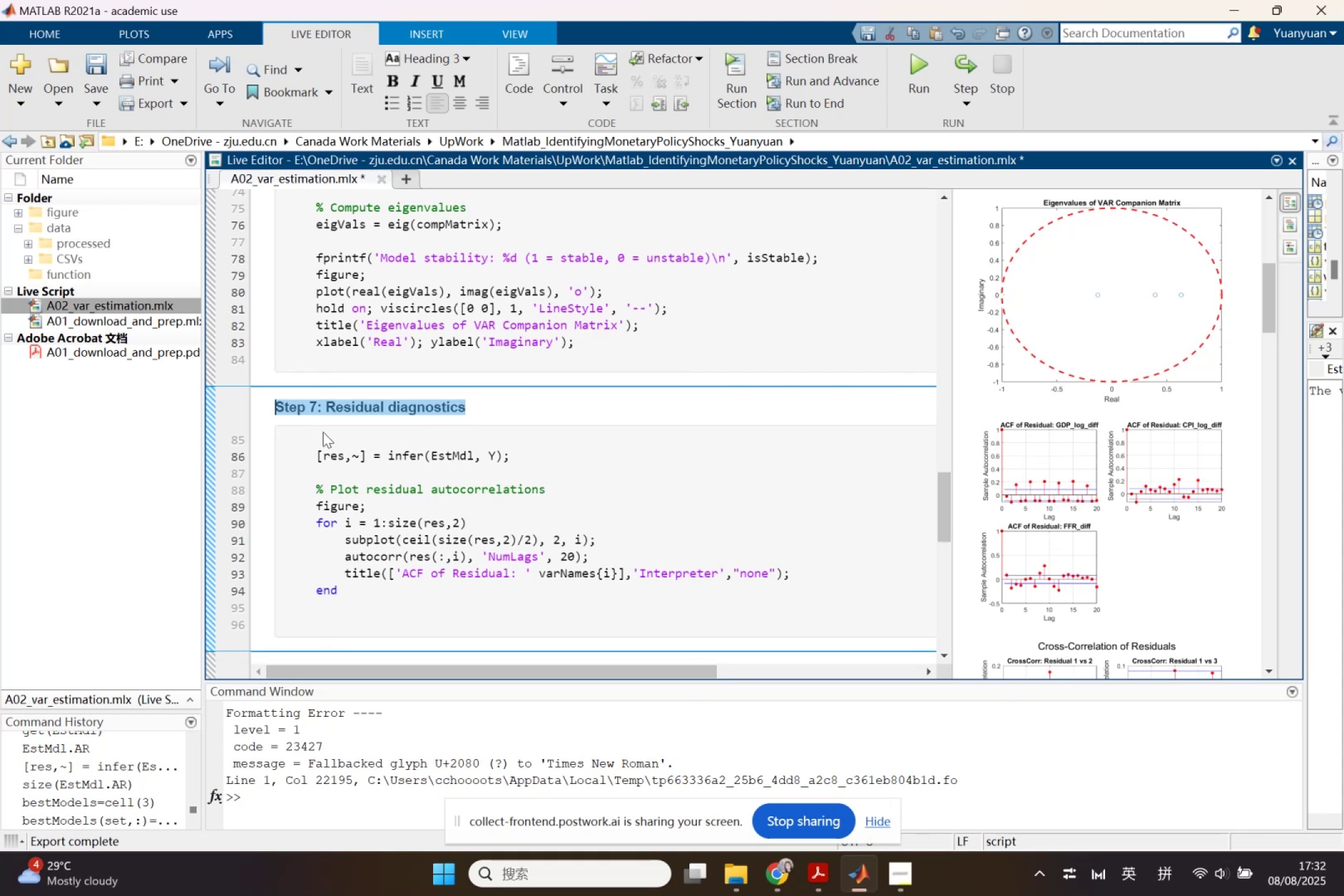 
scroll: coordinate [594, 508], scroll_direction: down, amount: 1.0
 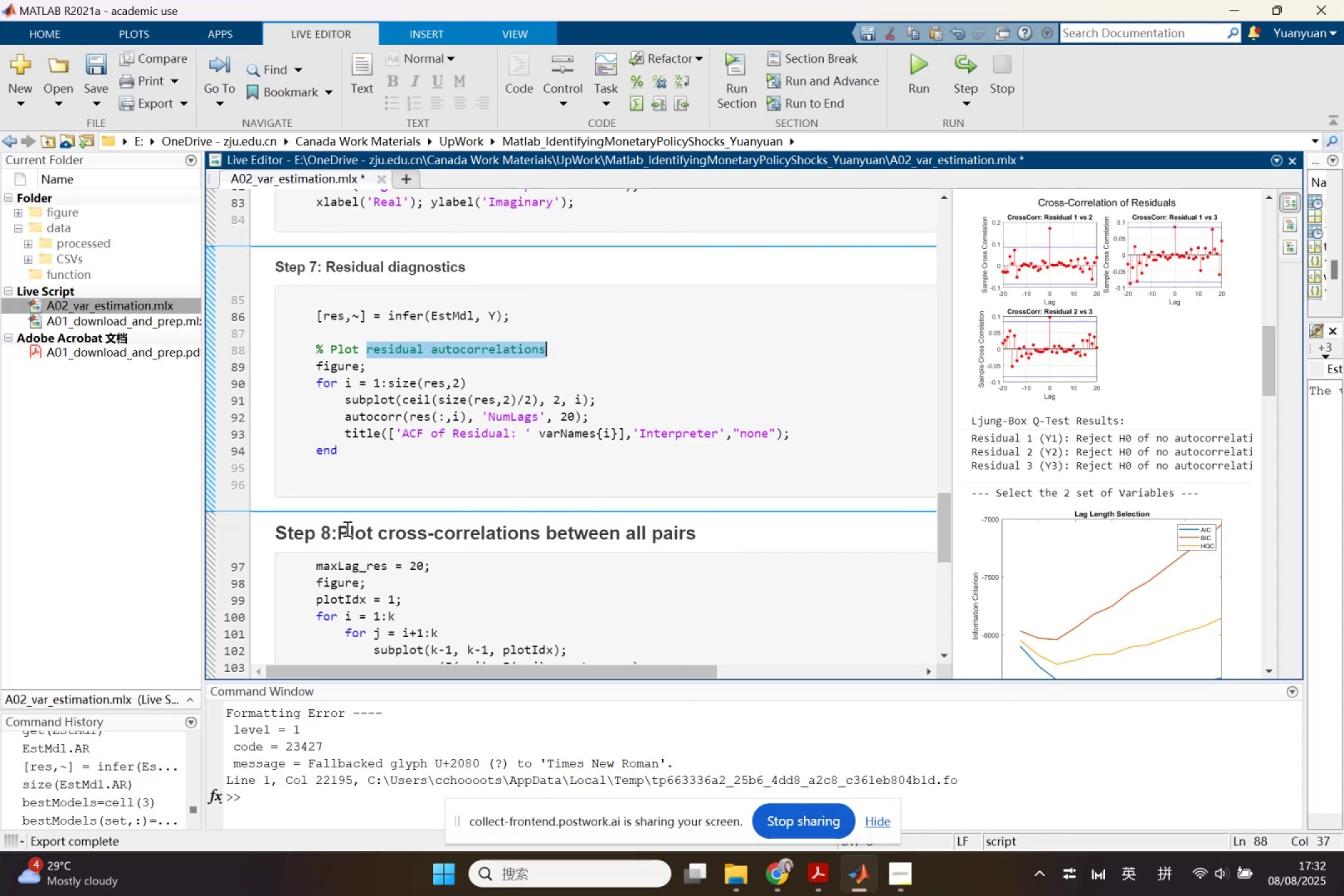 
left_click([343, 533])
 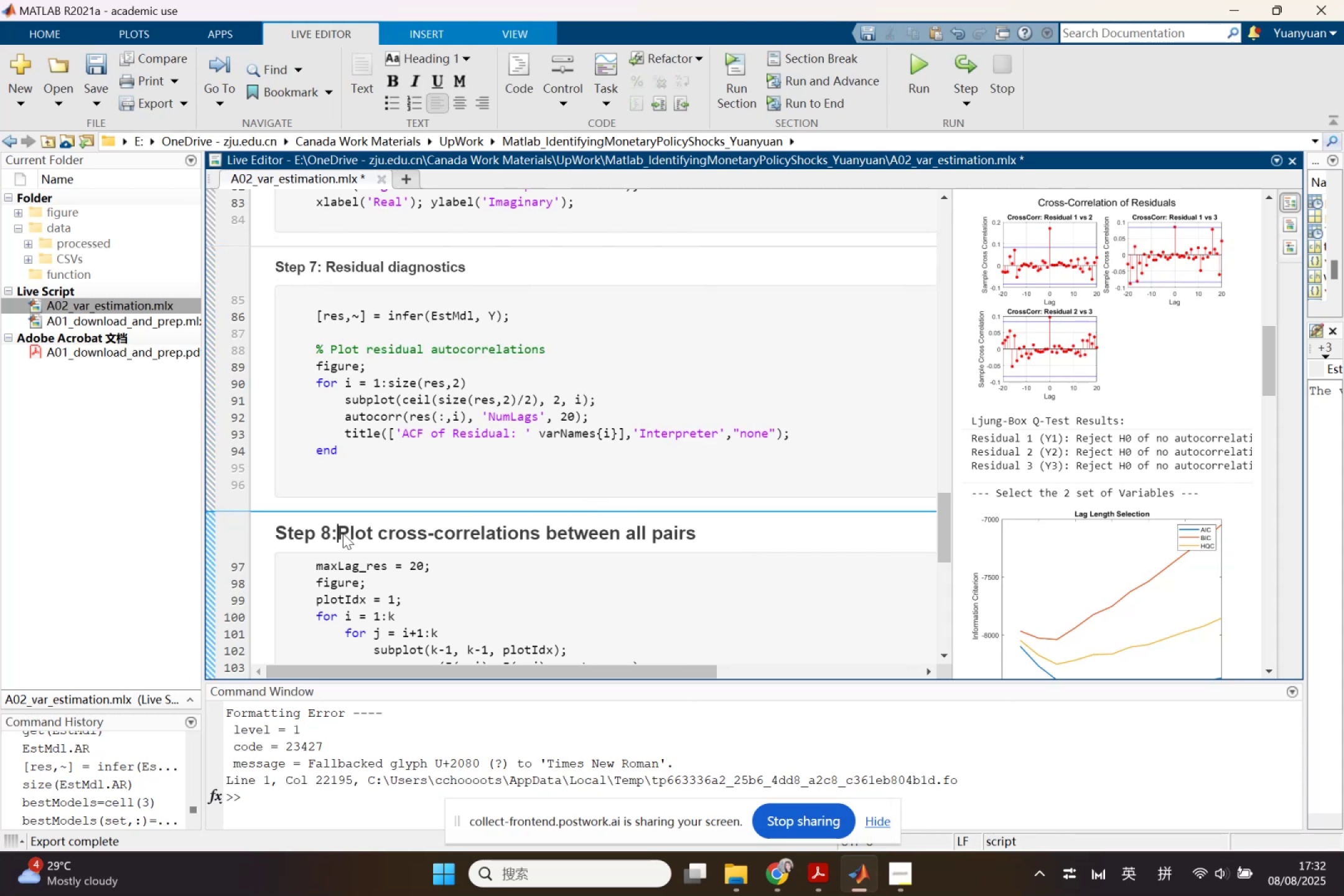 
key(Space)
 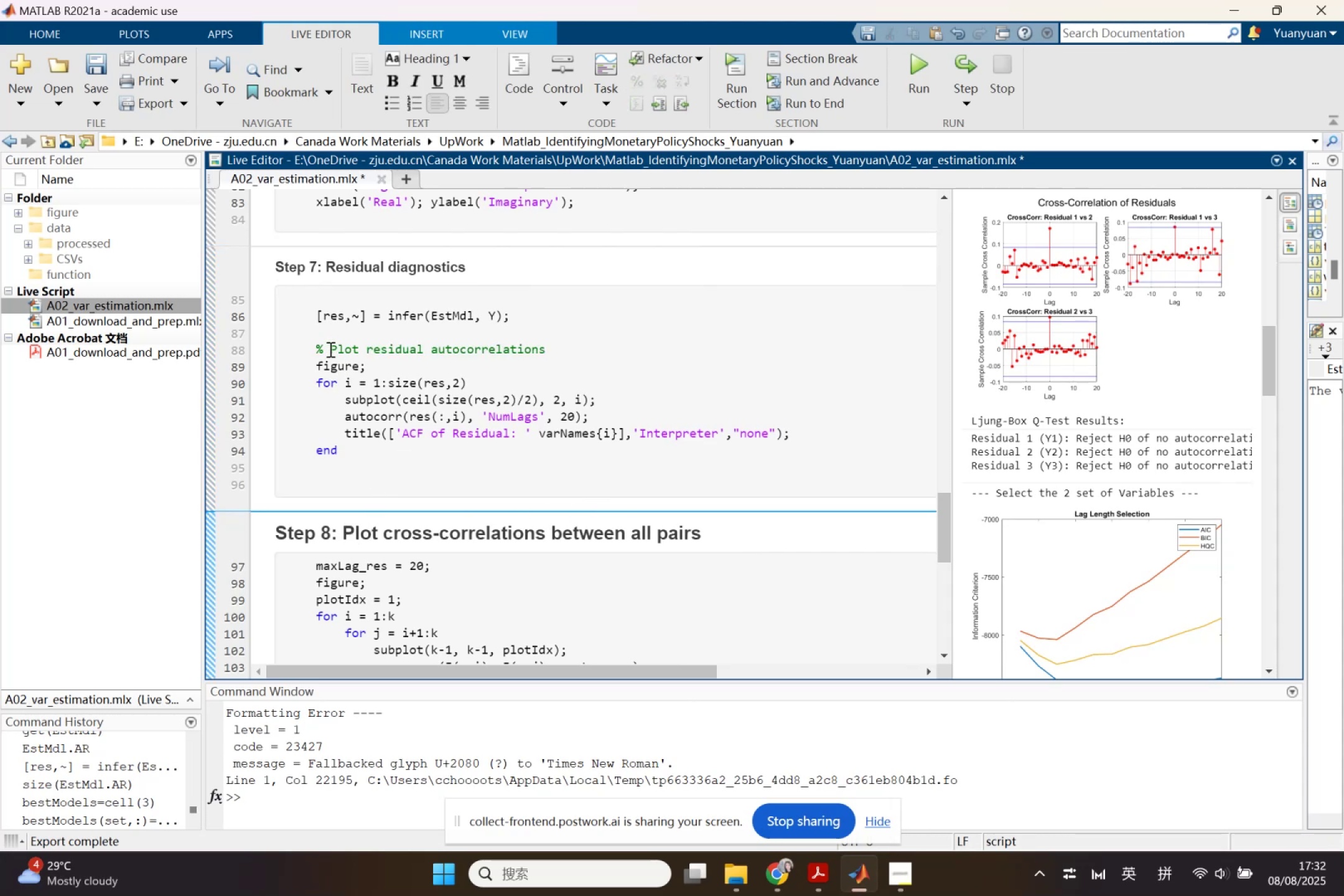 
key(Control+C)
 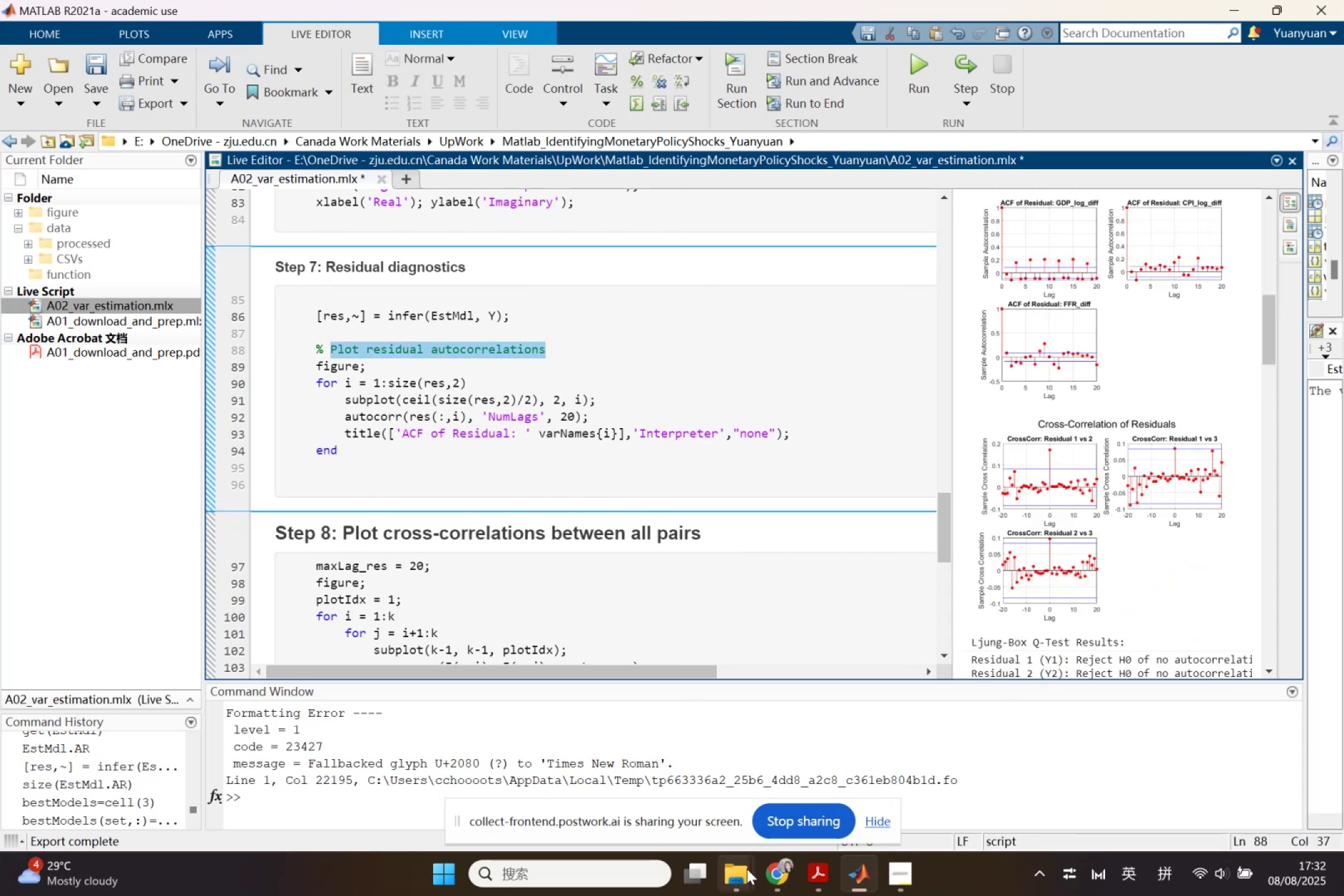 
left_click([777, 877])
 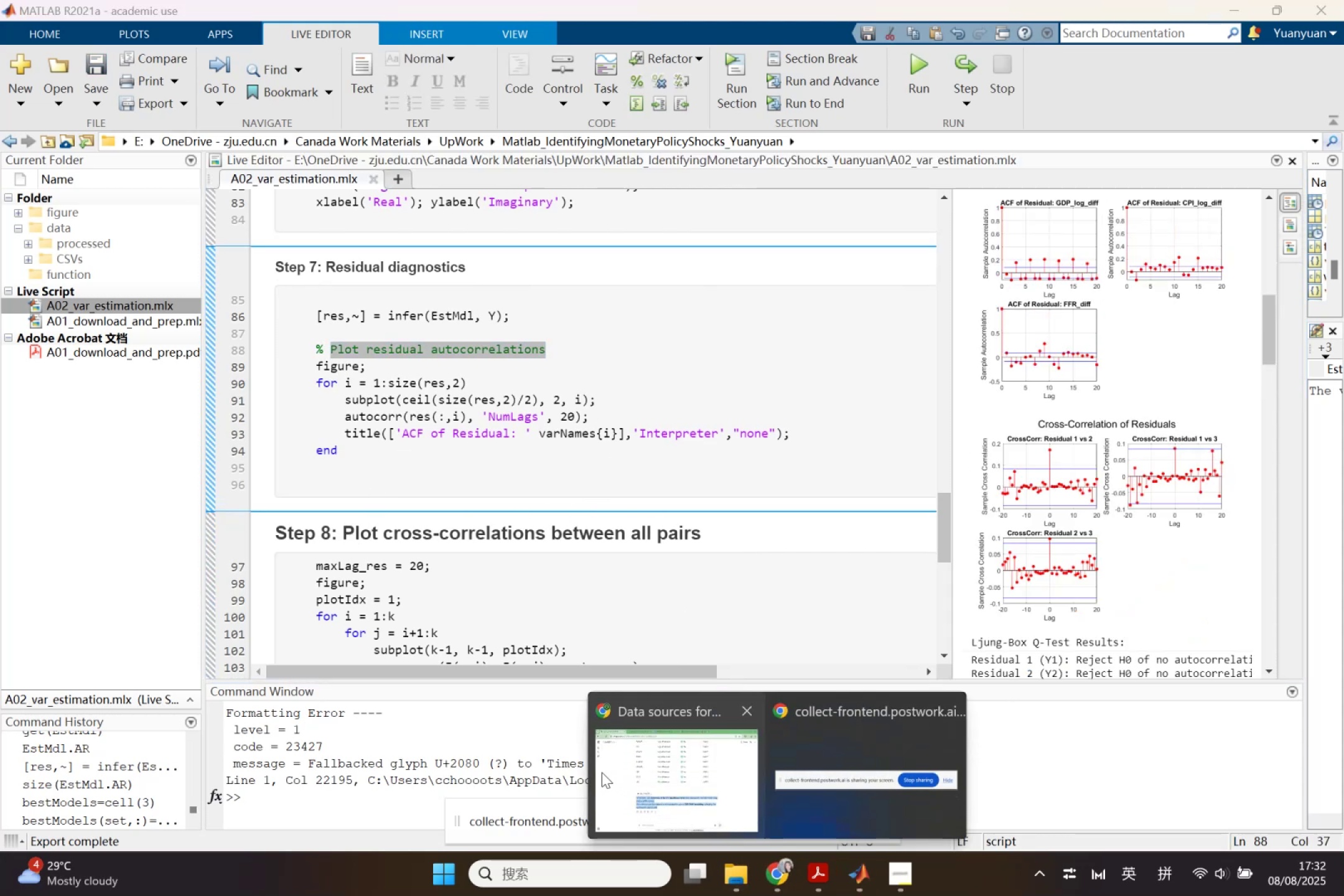 
left_click([602, 772])
 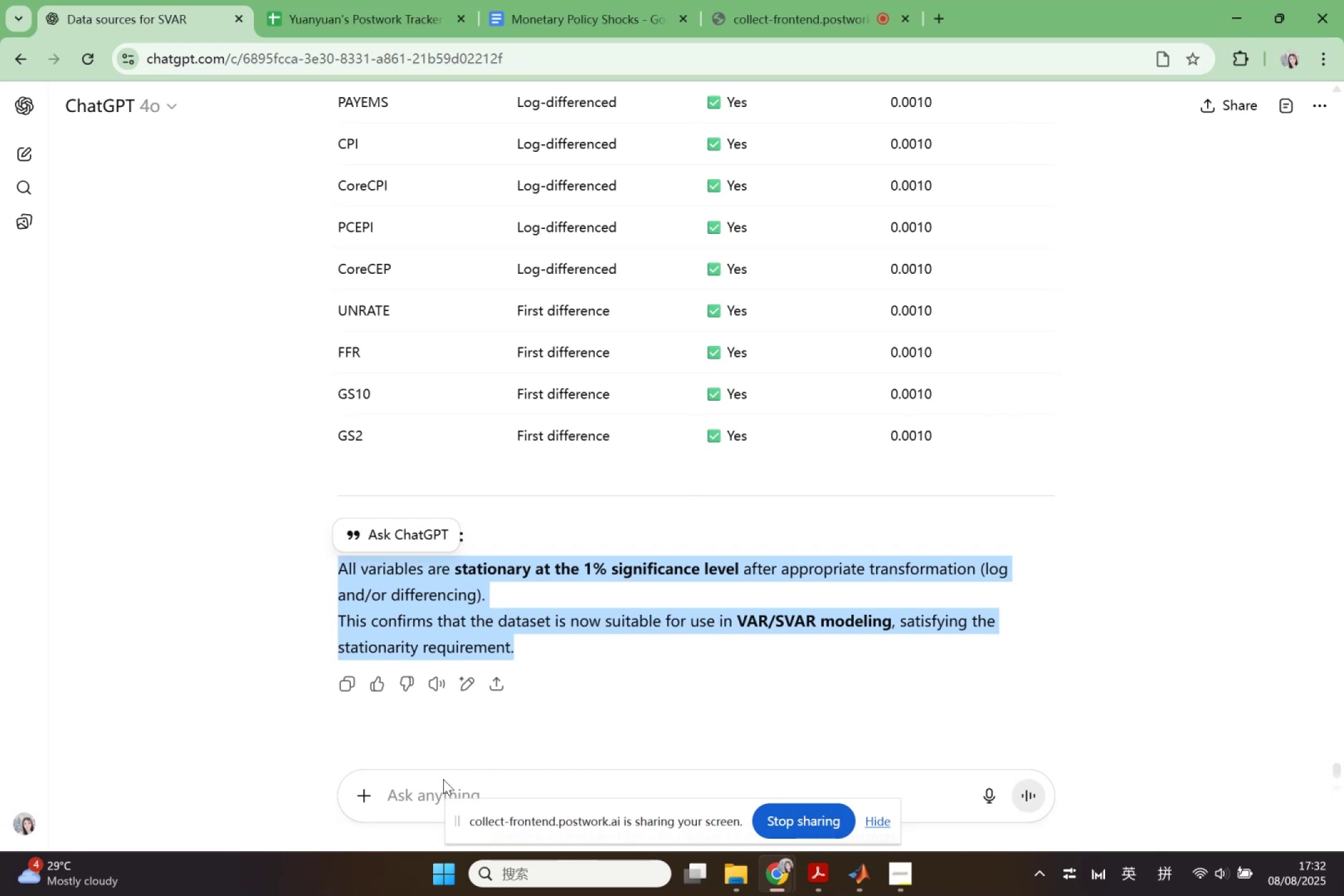 
left_click([443, 779])
 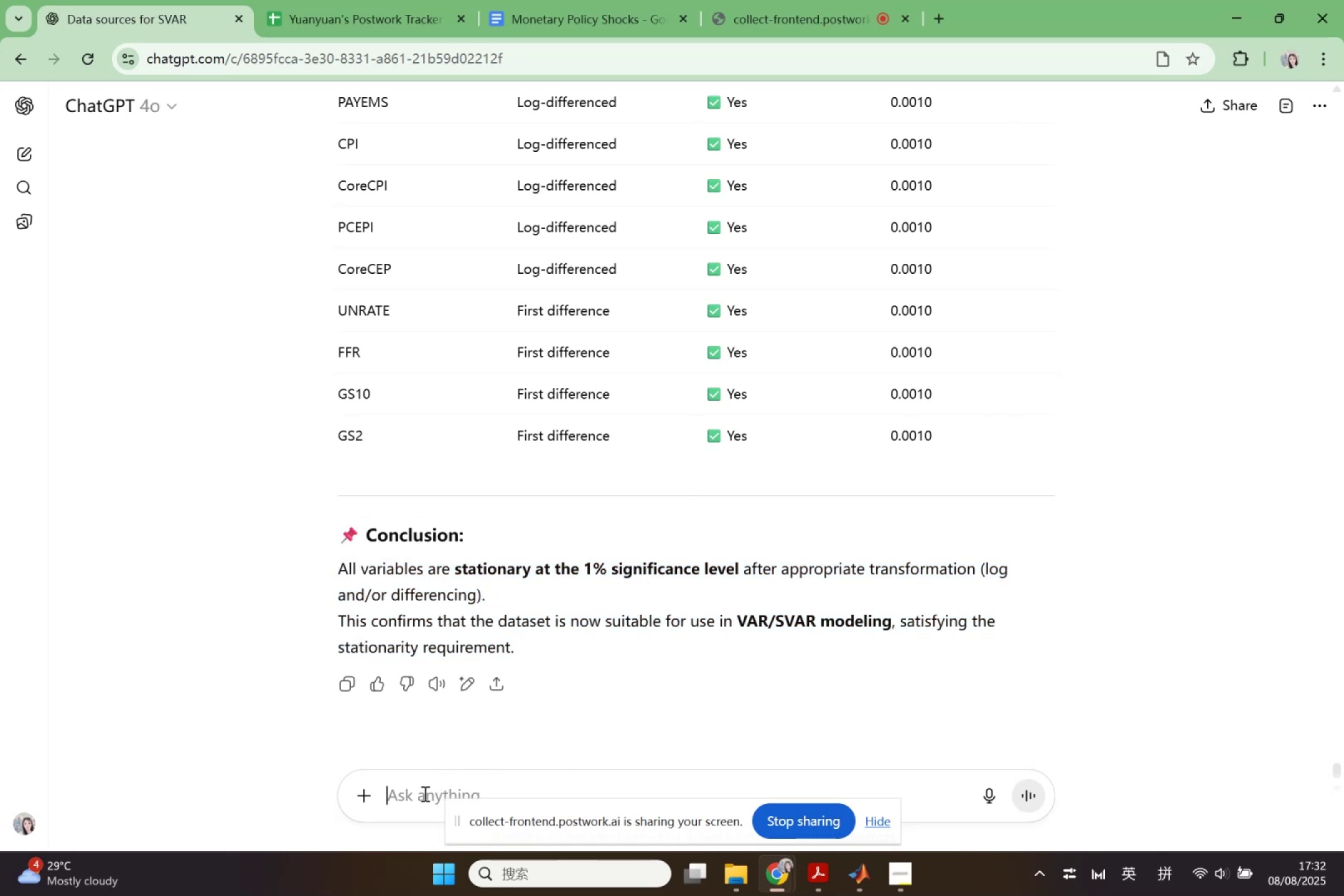 
key(Control+ControlLeft)
 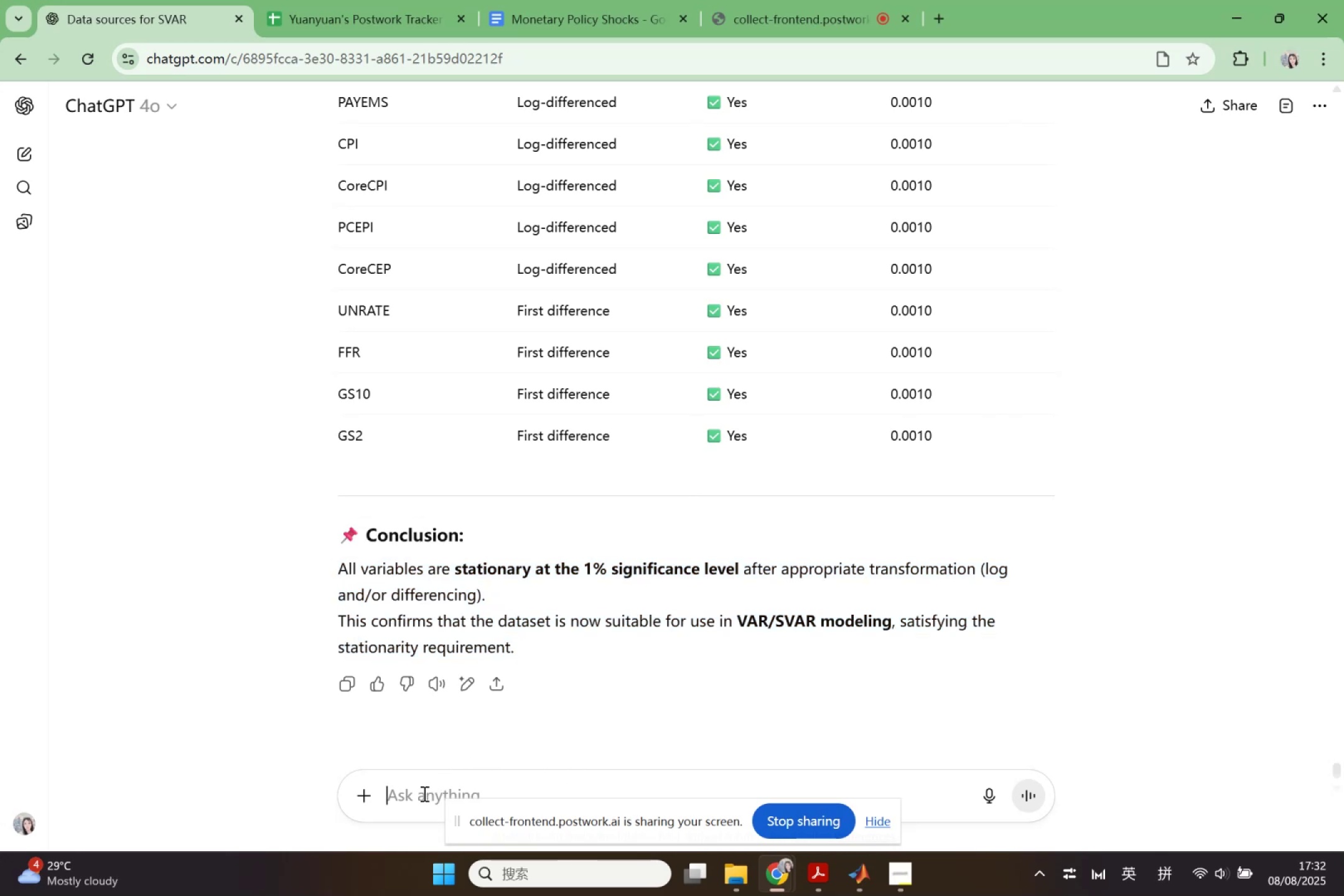 
key(Control+V)
 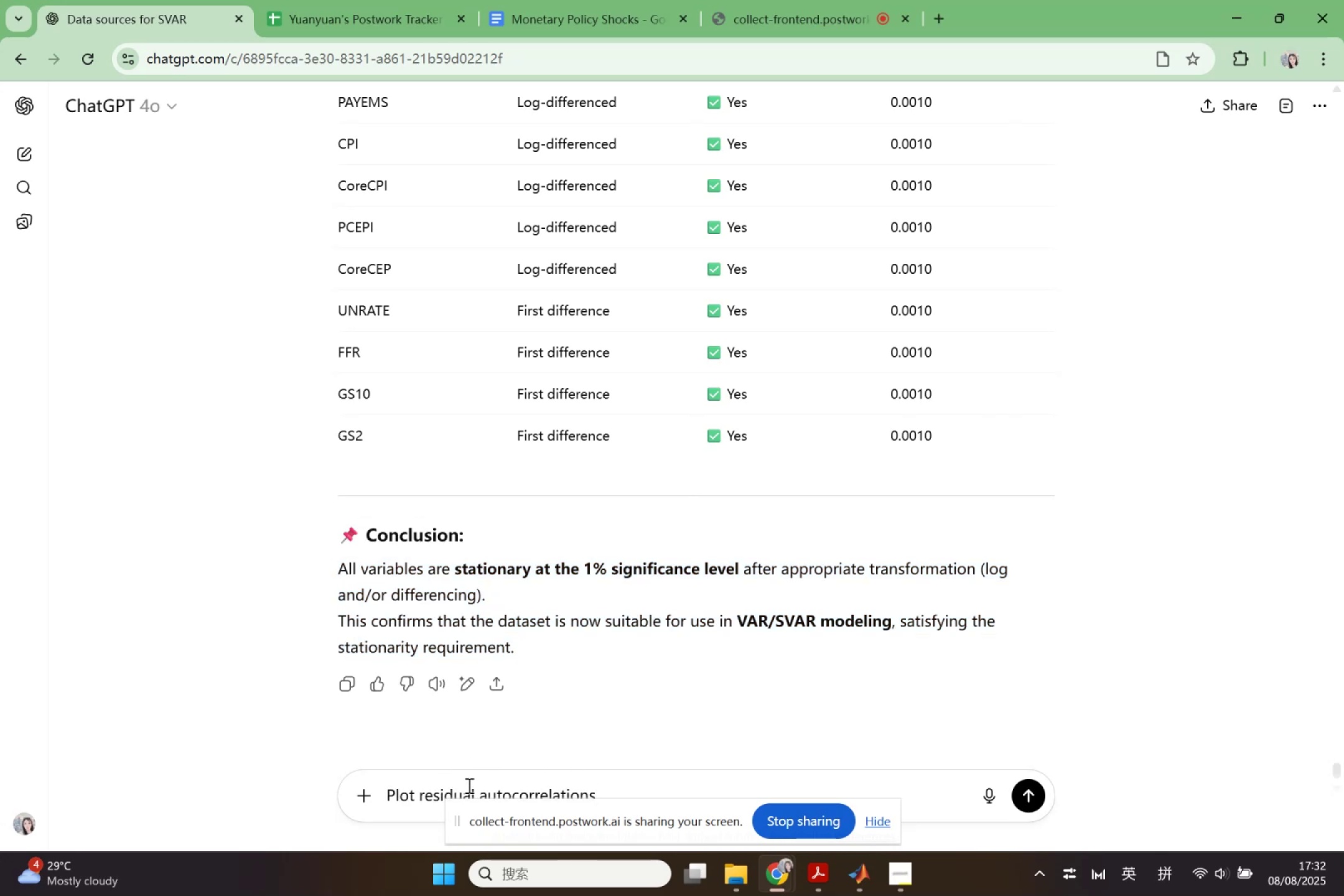 
key(Comma)
 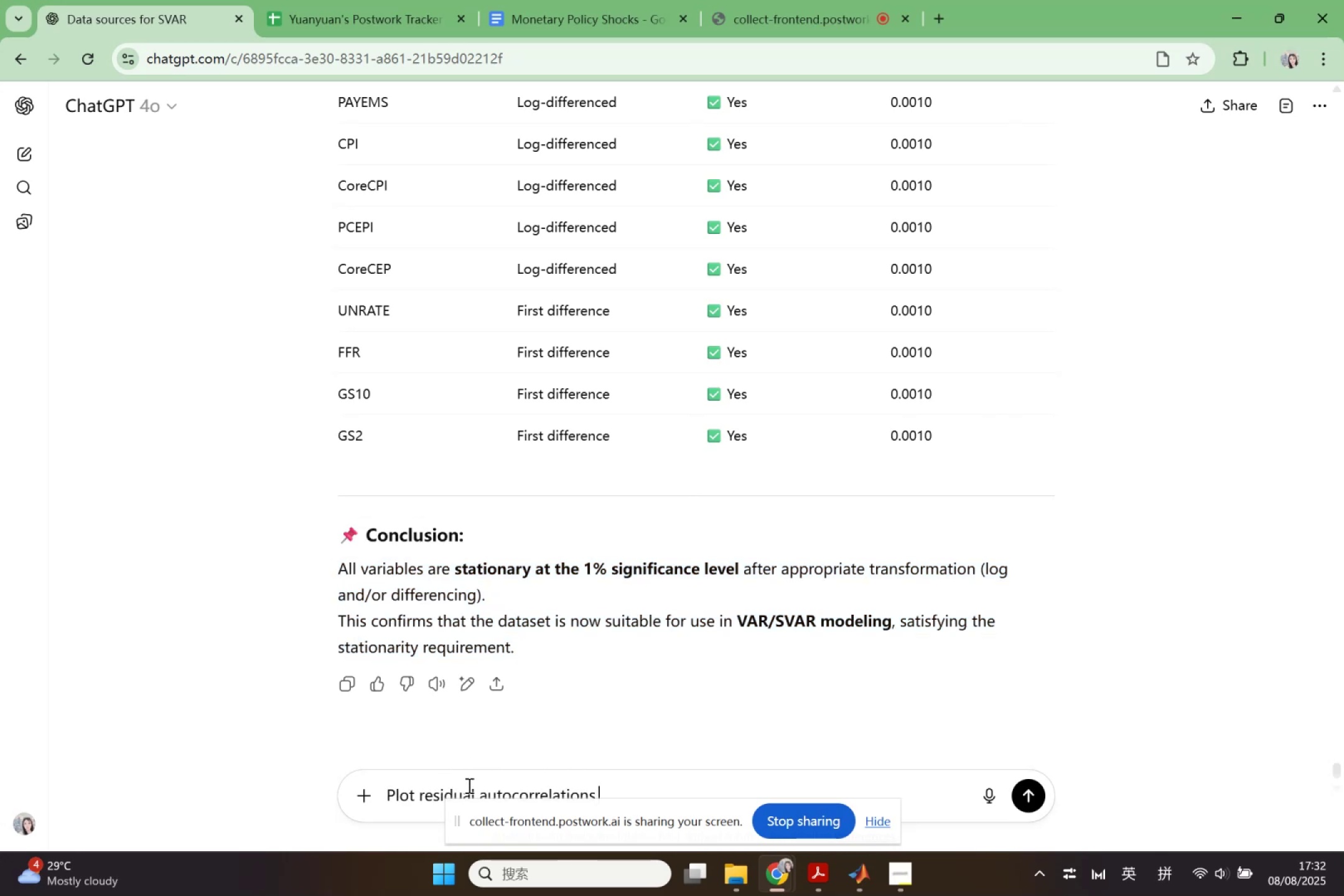 
key(Space)
 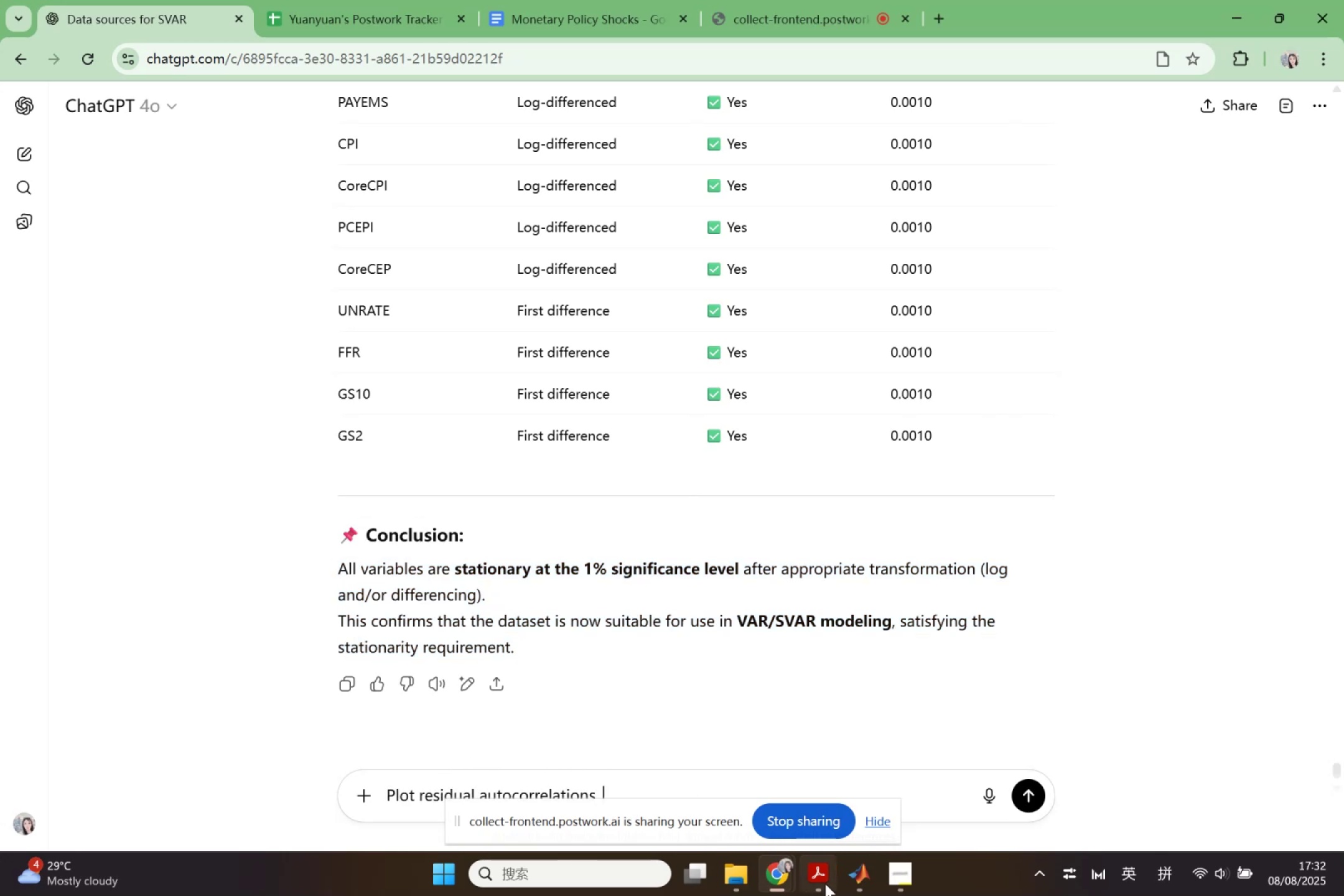 
left_click([825, 884])
 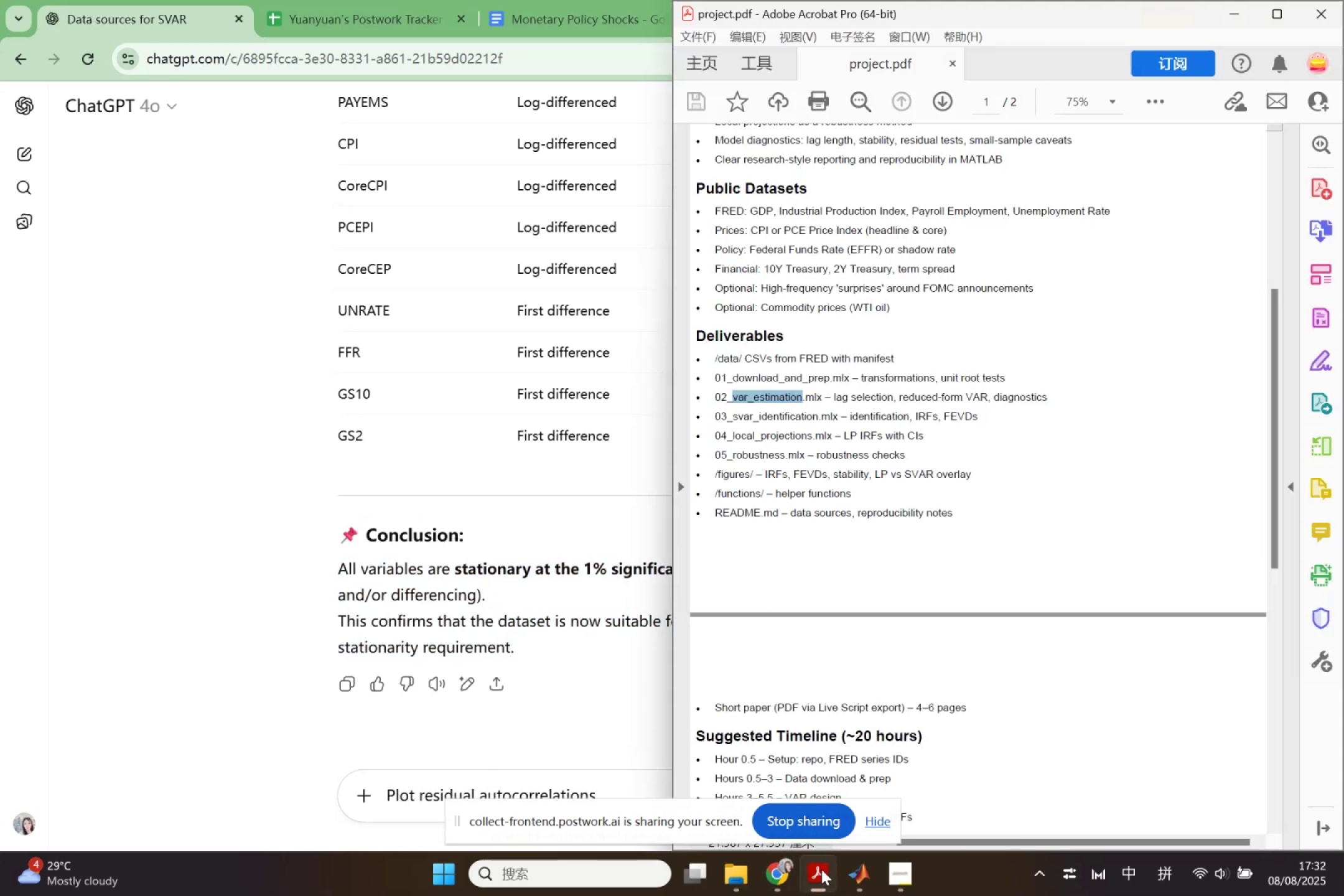 
left_click([821, 869])
 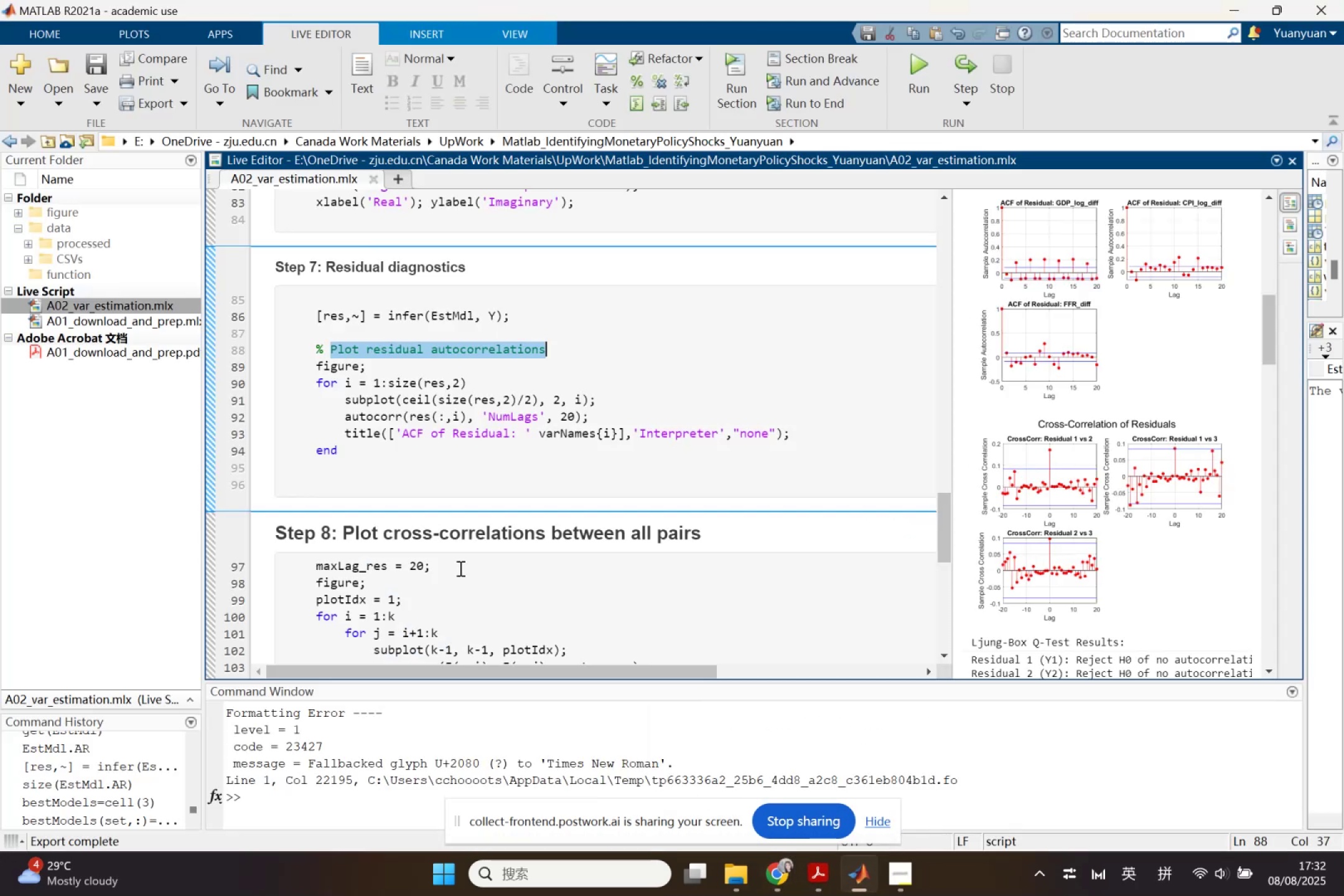 
left_click([458, 568])
 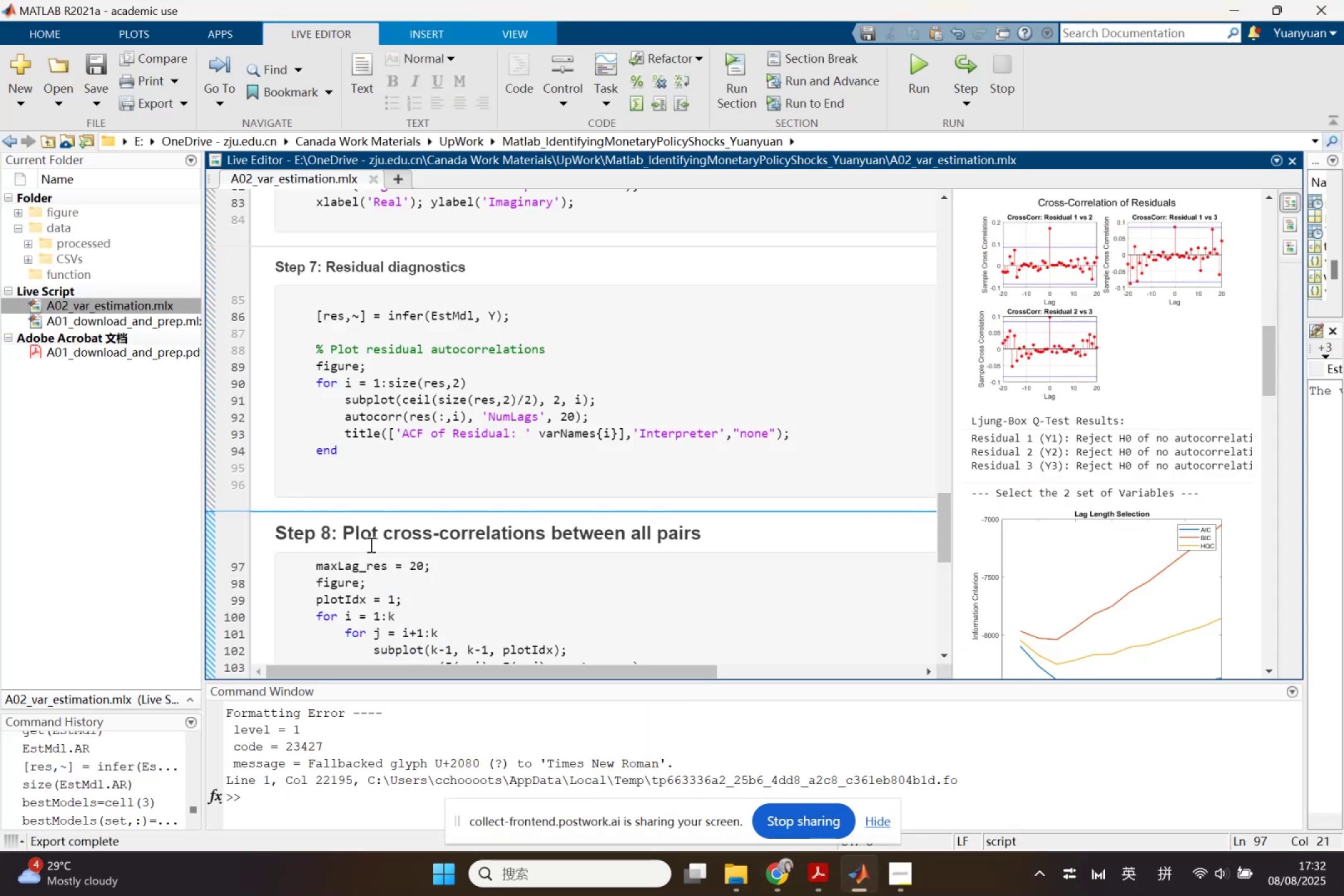 
scroll: coordinate [370, 544], scroll_direction: down, amount: 1.0
 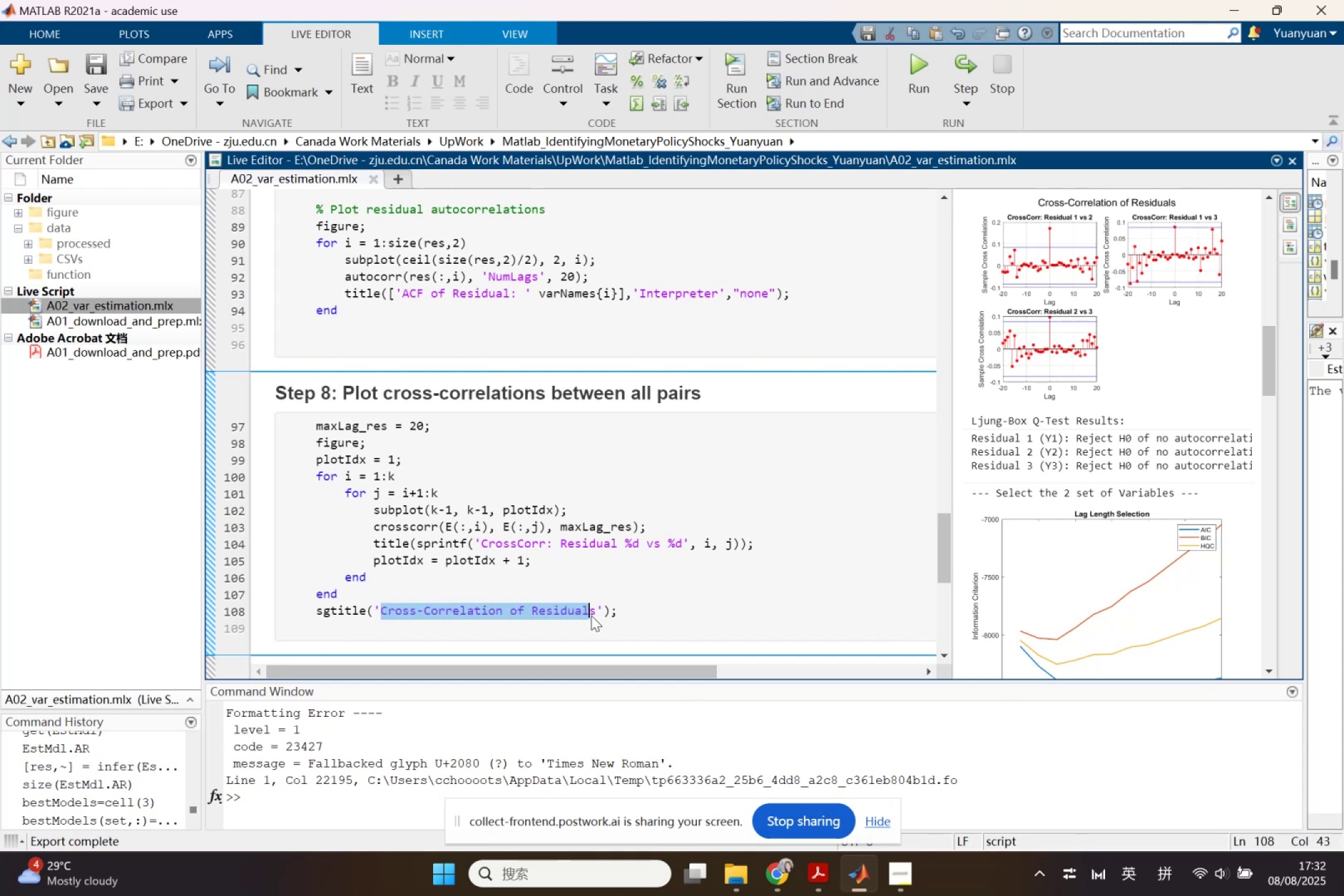 
wait(5.51)
 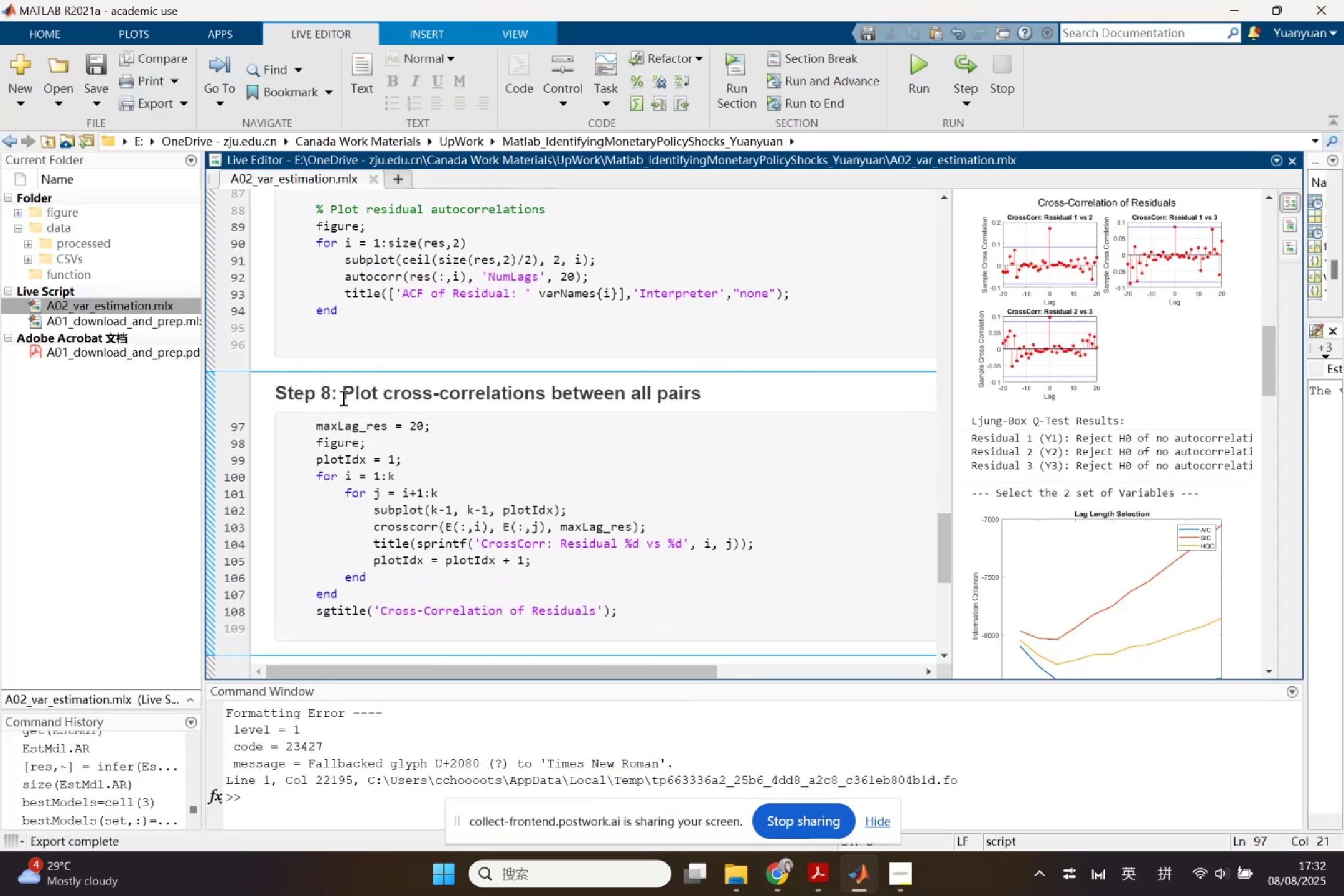 
key(Control+C)
 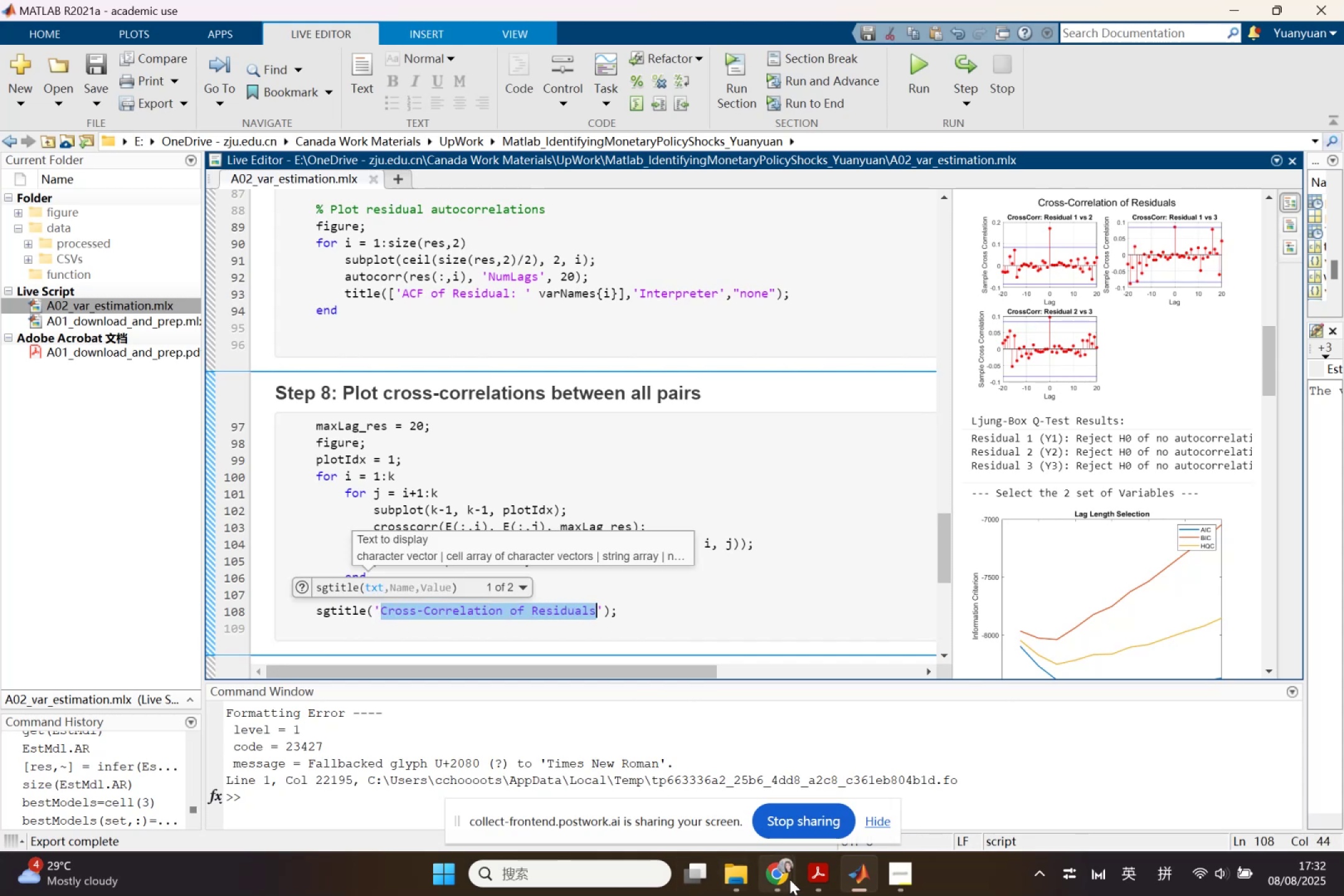 
left_click([791, 879])
 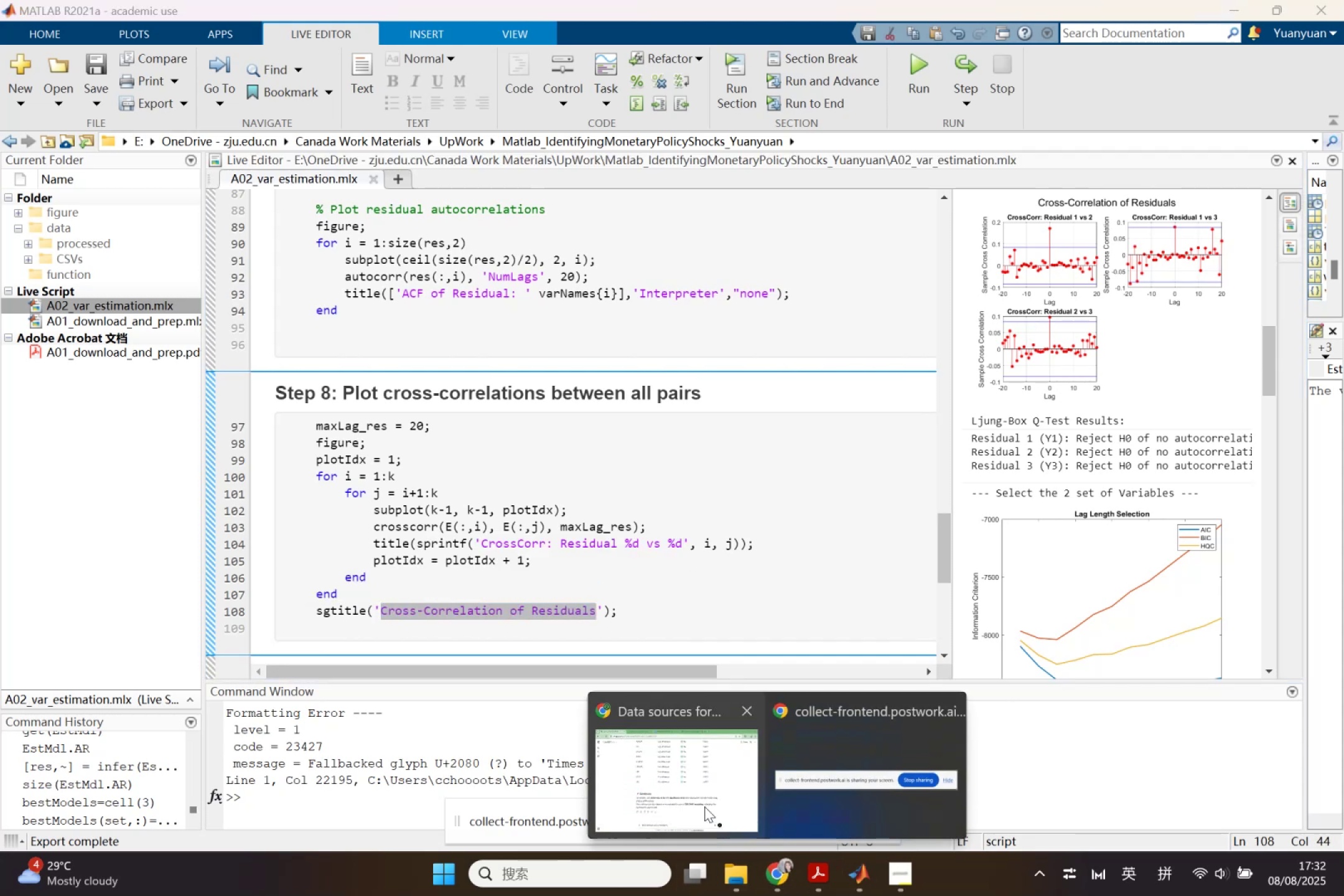 
left_click([704, 806])
 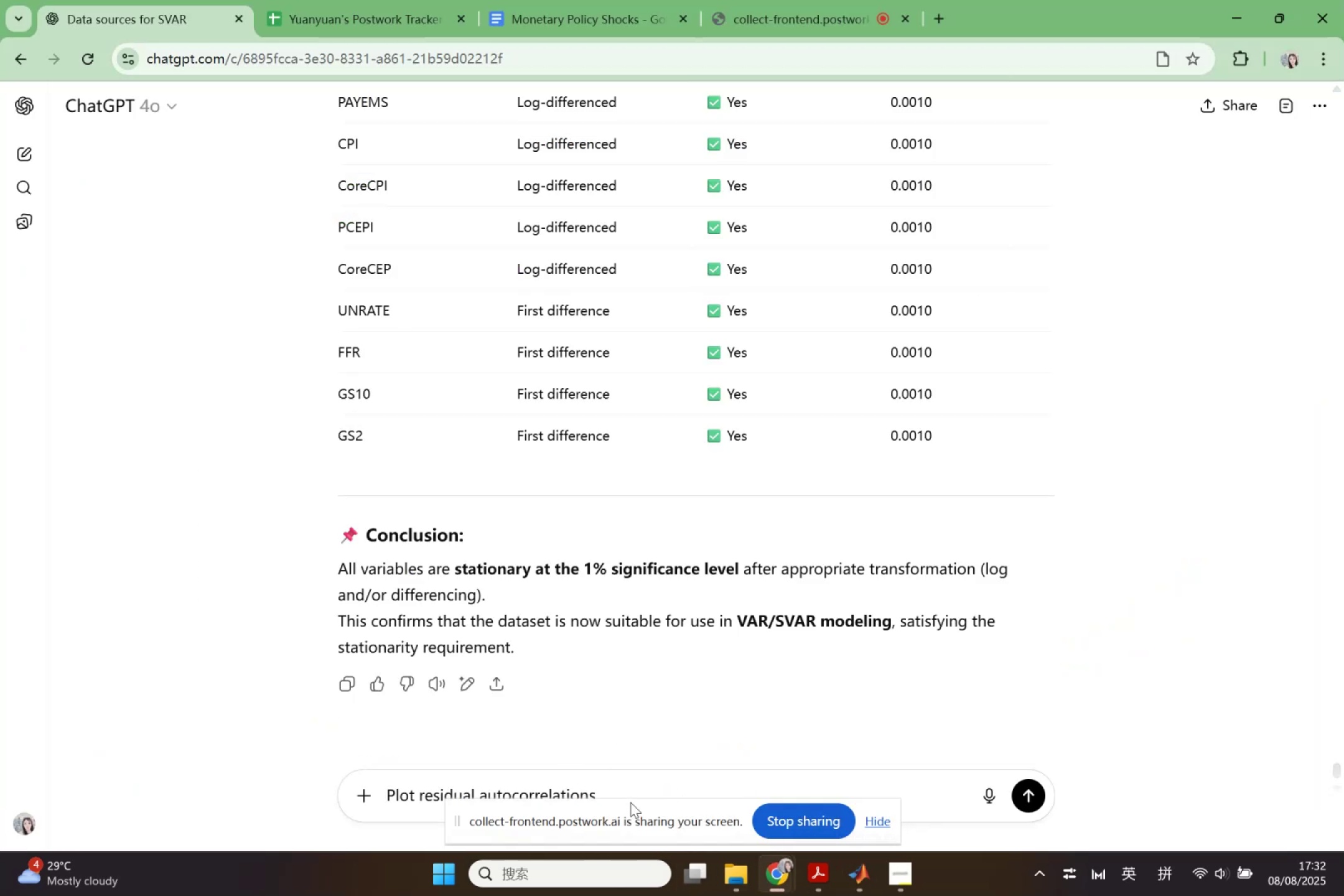 
type(pol)
key(Backspace)
key(Backspace)
type(lot )
 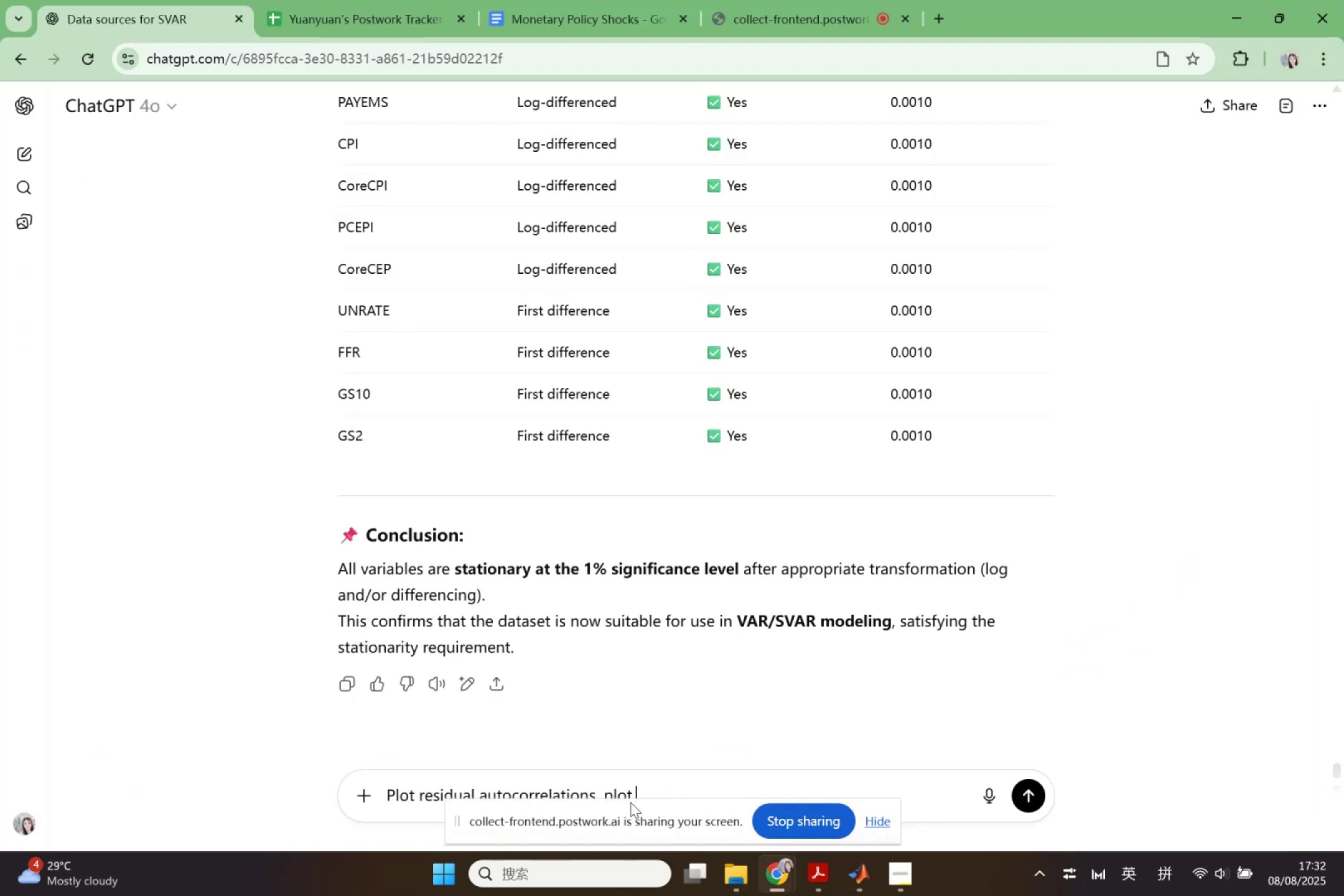 
key(Control+V)
 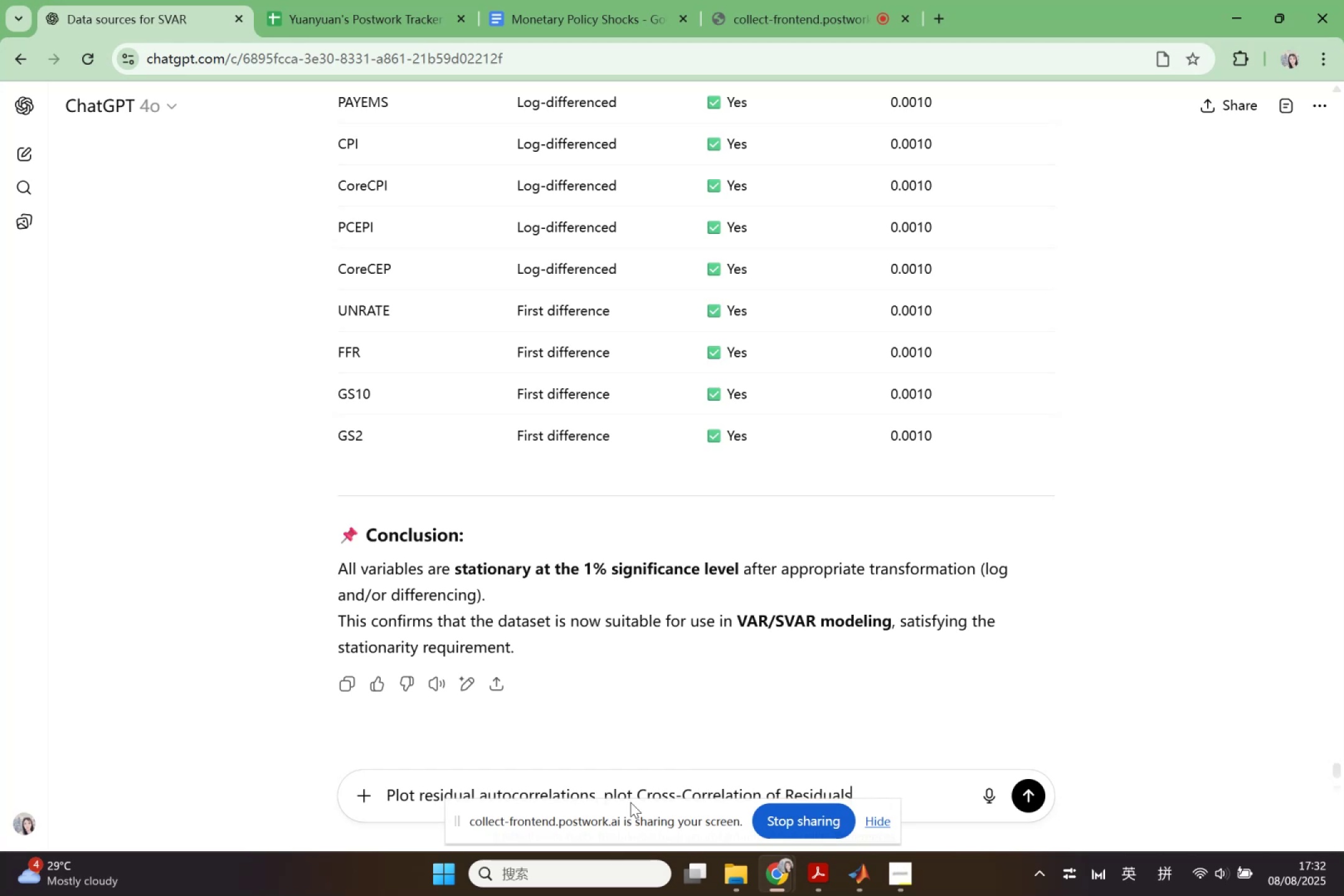 
key(Comma)
 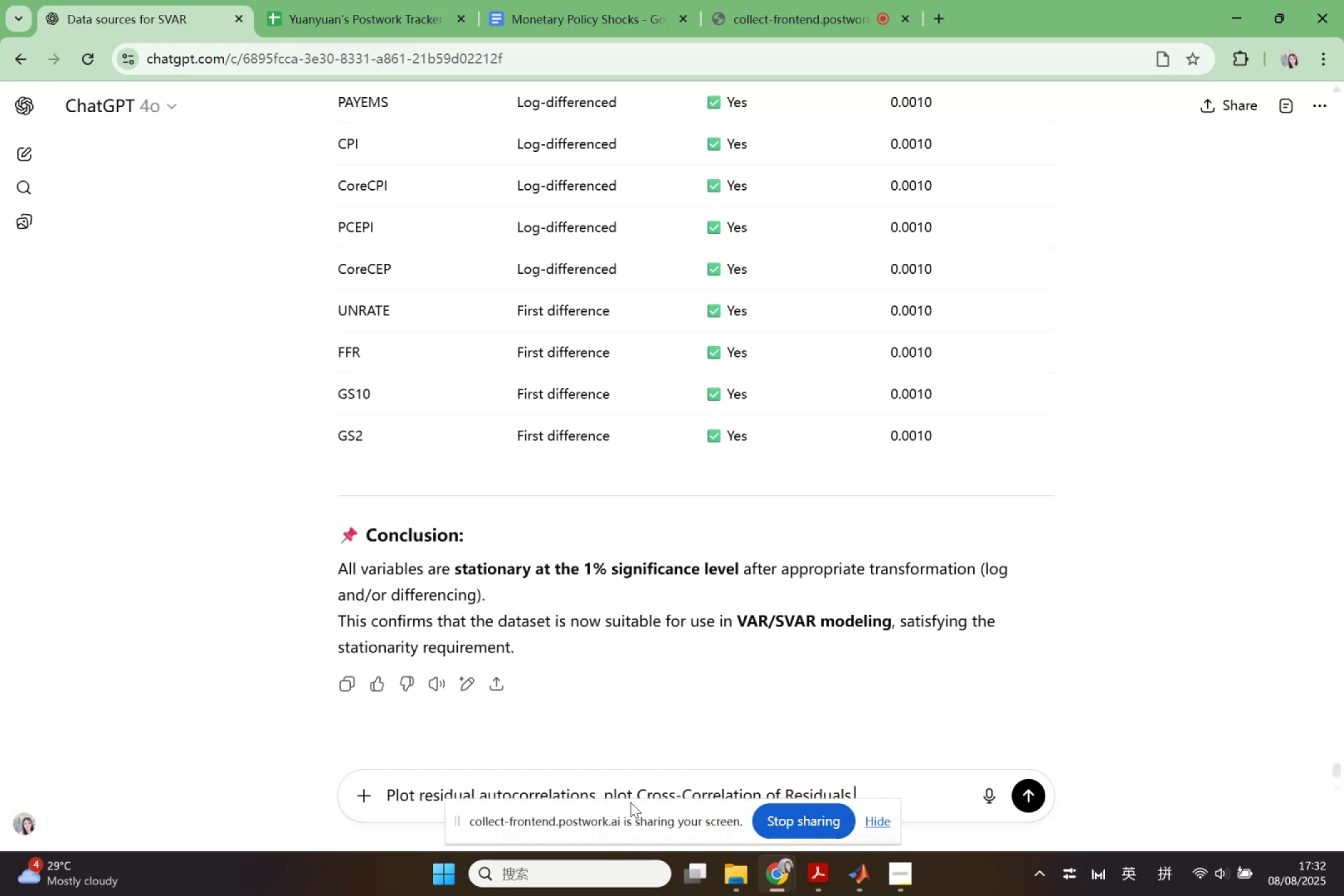 
key(Space)
 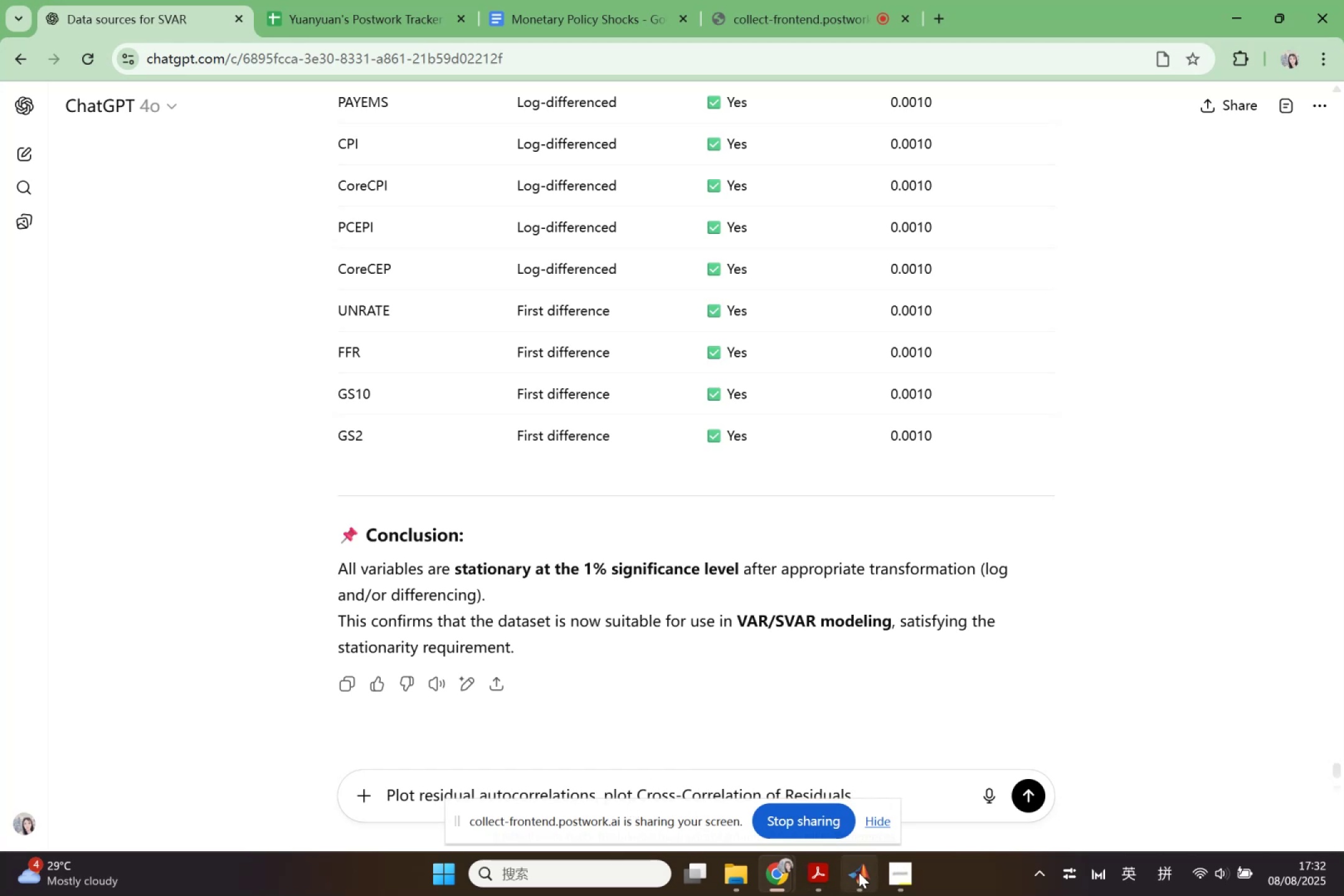 
left_click([850, 874])
 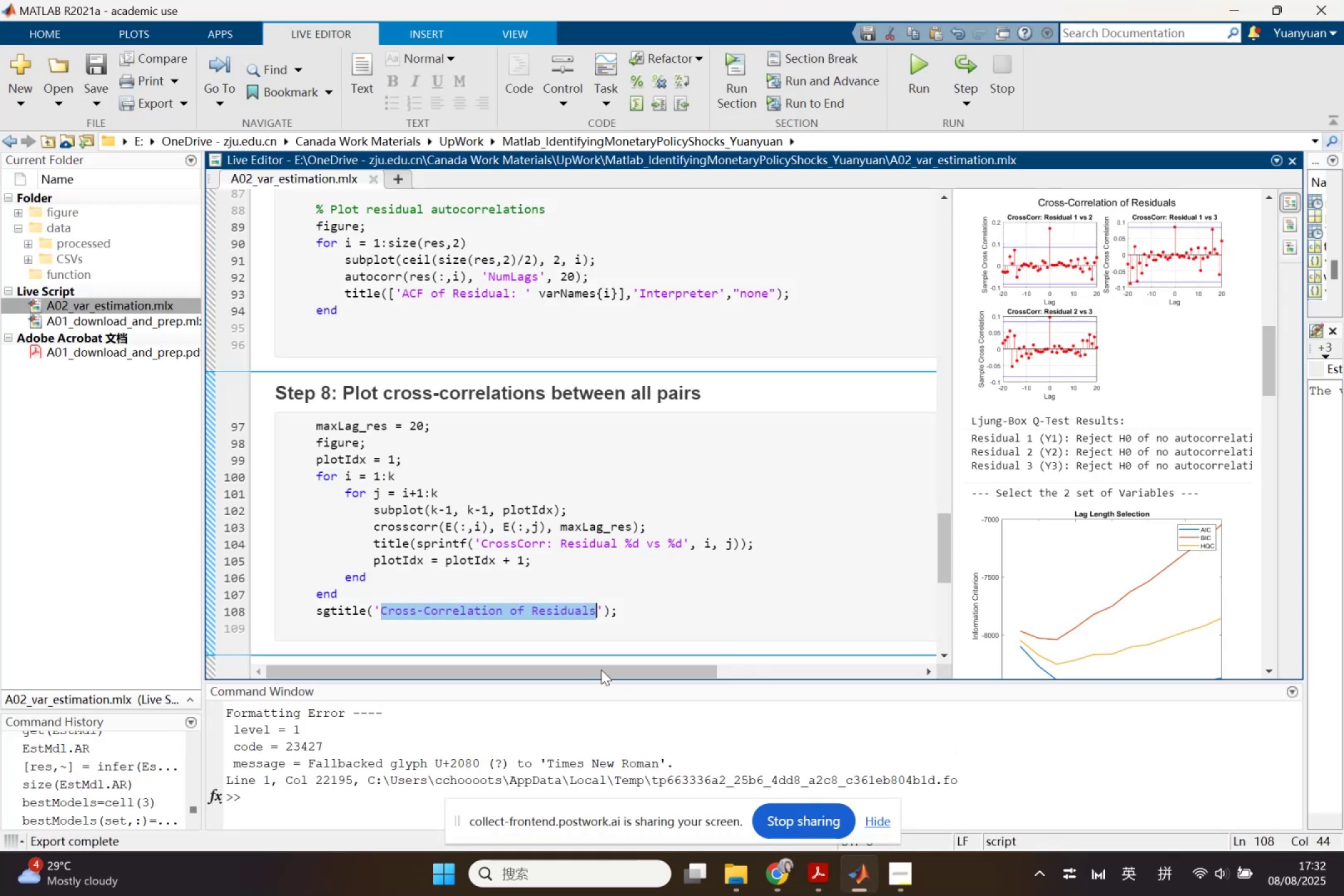 
scroll: coordinate [595, 661], scroll_direction: down, amount: 2.0
 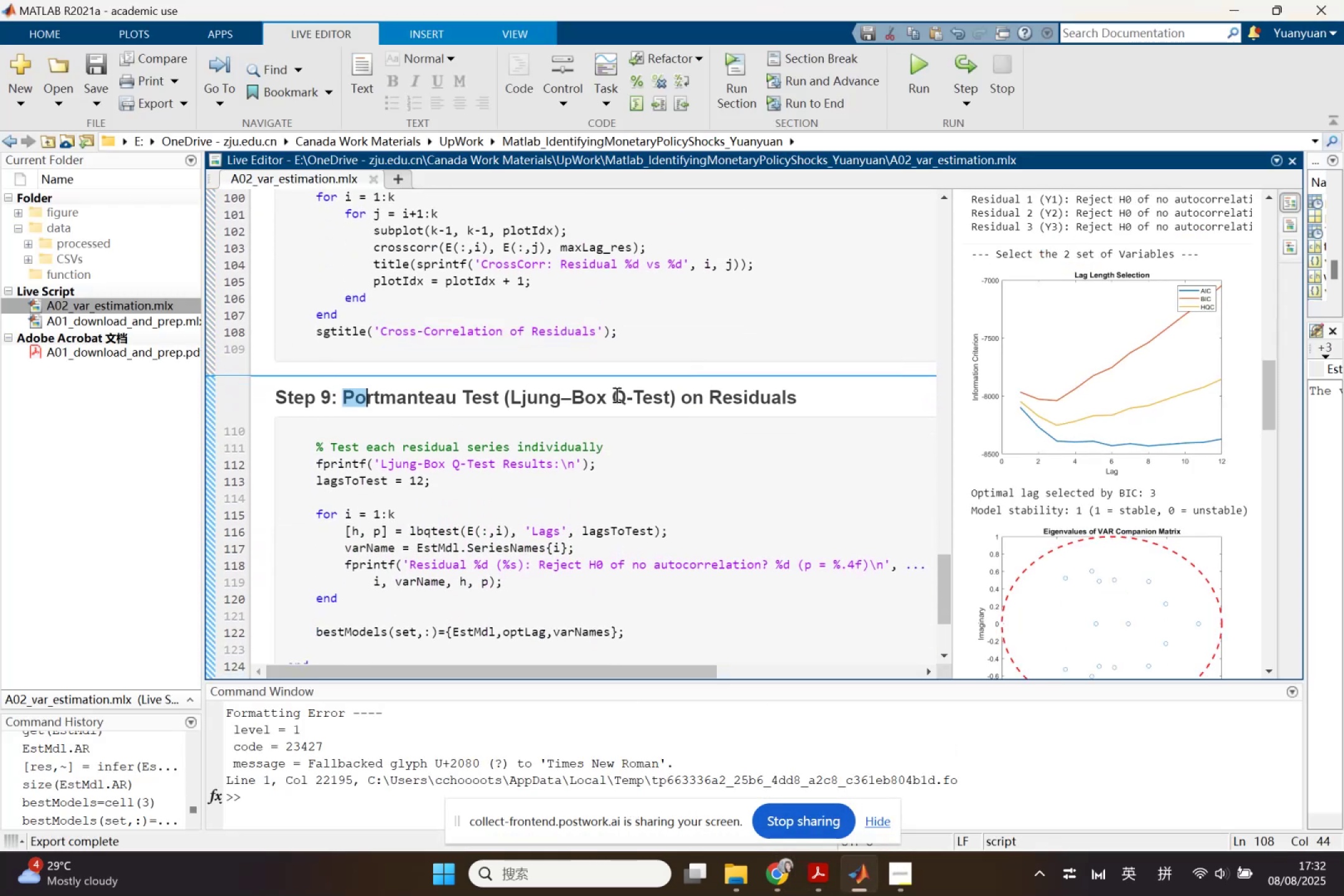 
key(Control+C)
 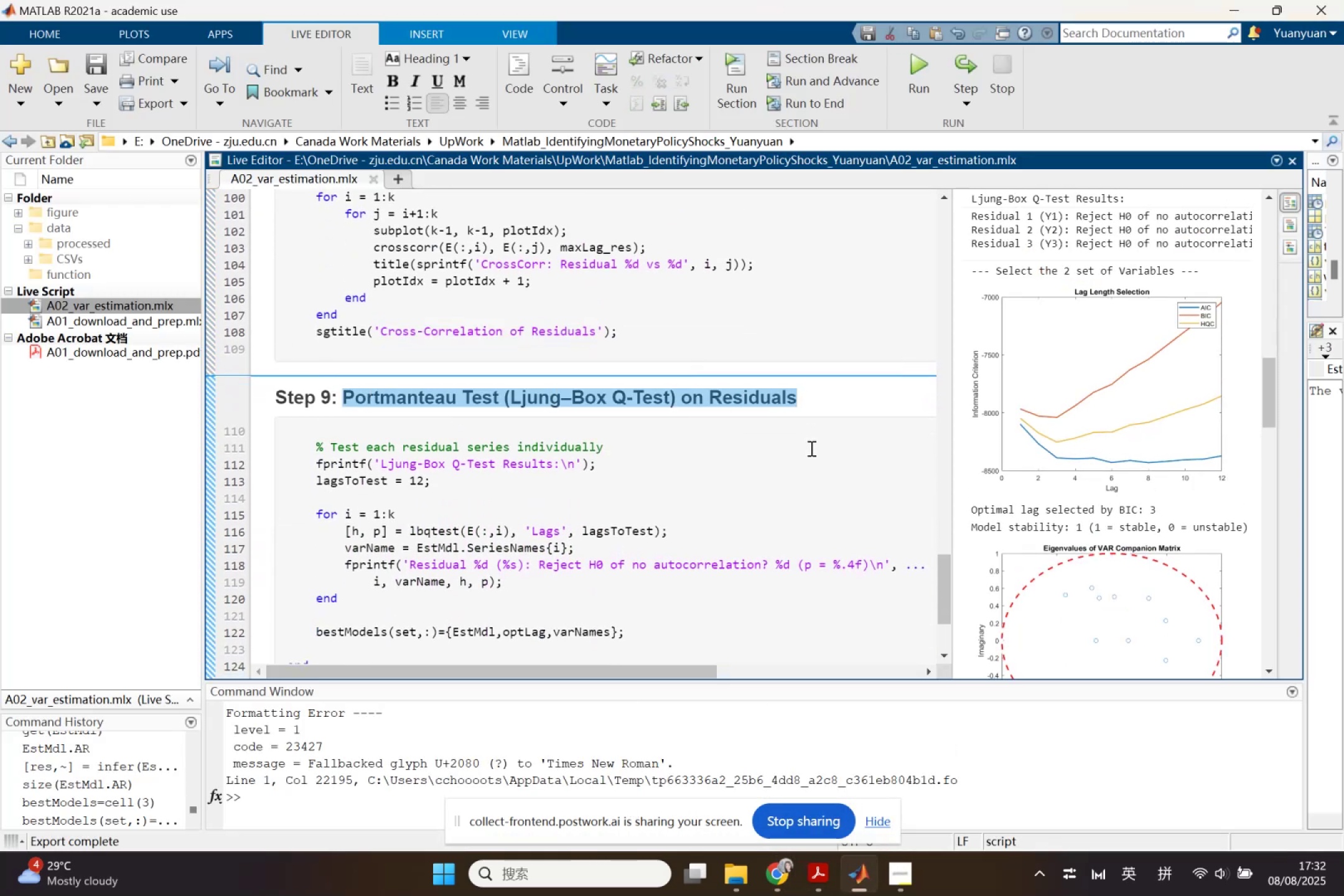 
scroll: coordinate [811, 483], scroll_direction: down, amount: 2.0
 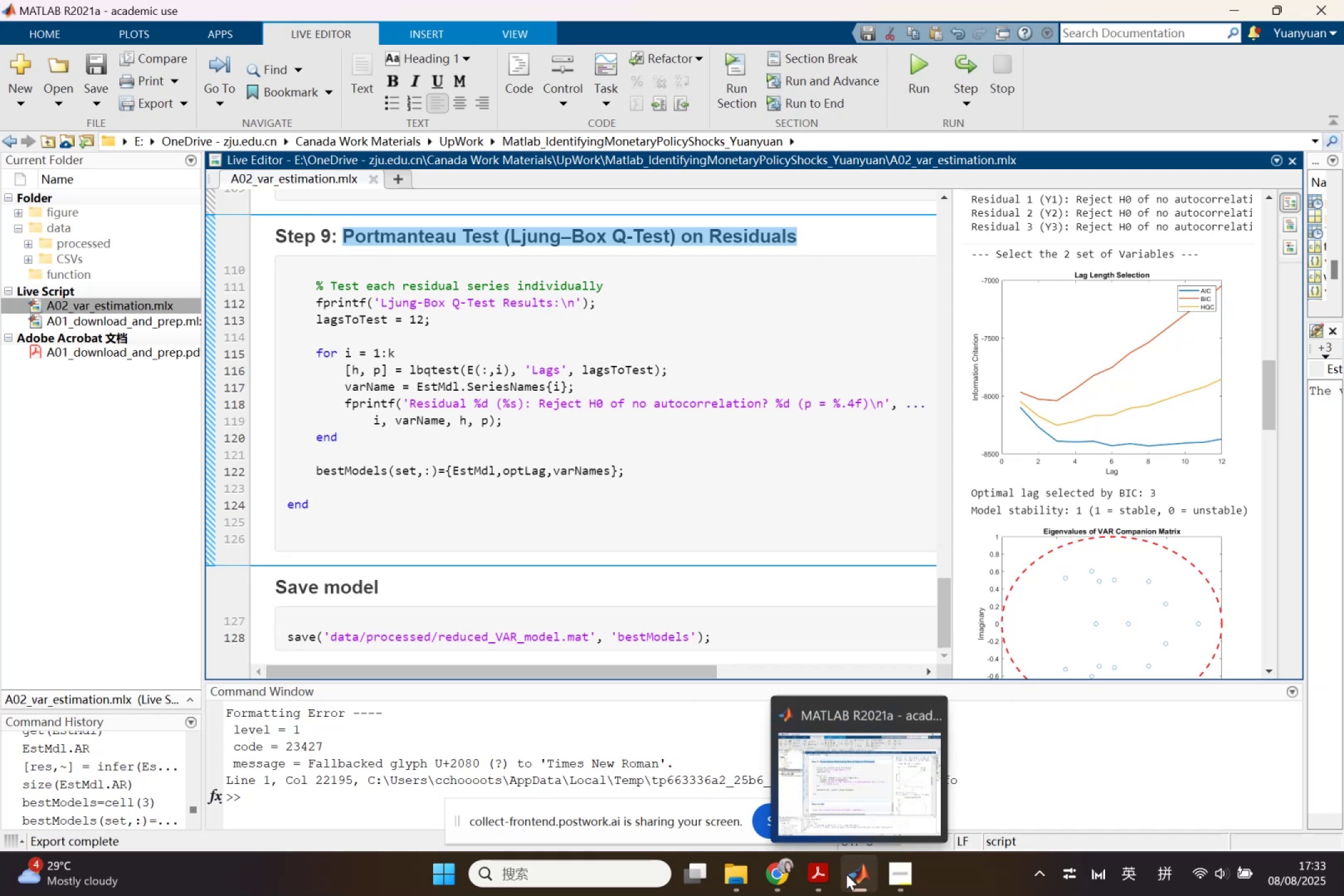 
left_click([783, 877])
 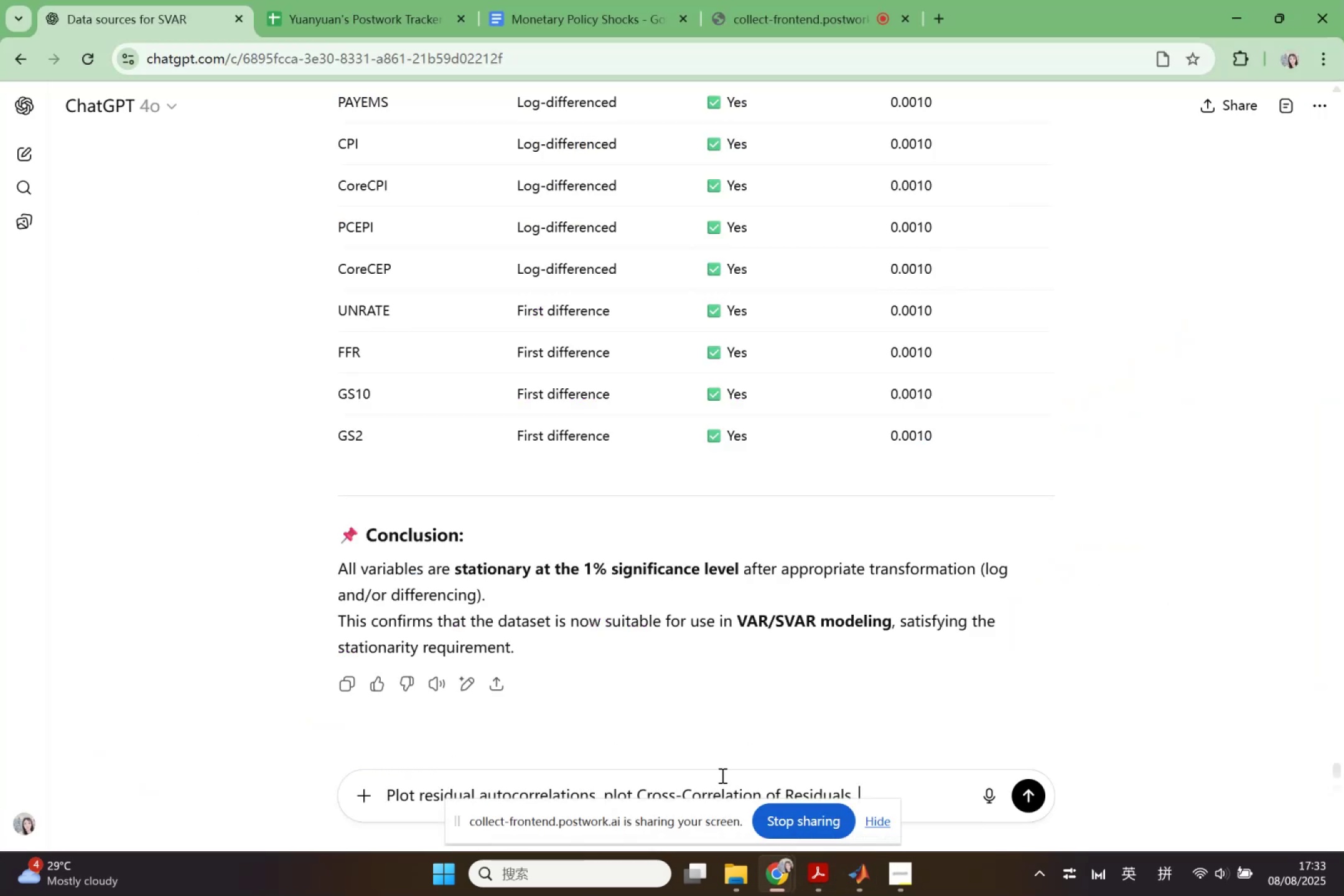 
key(Control+V)
 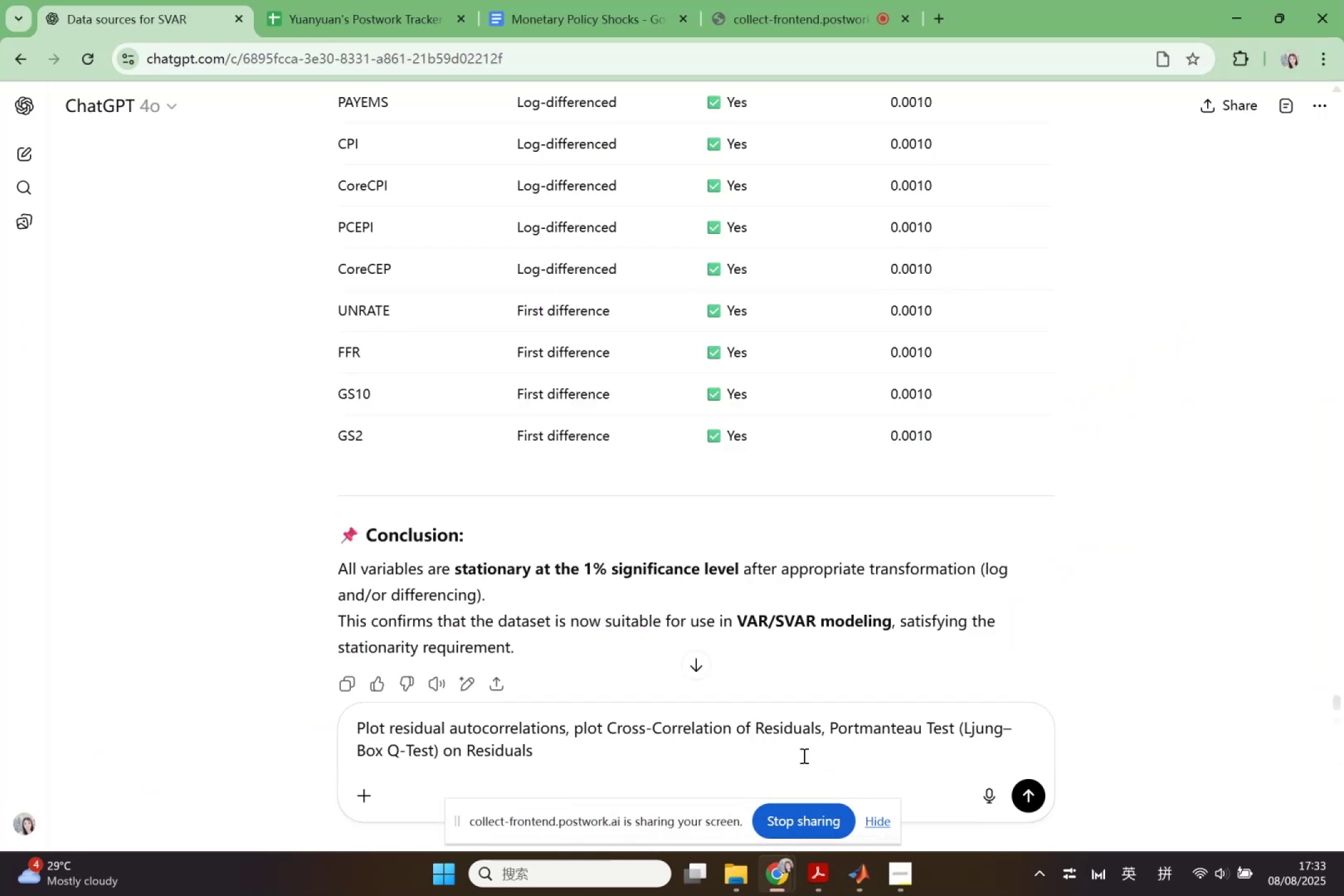 
key(Space)
 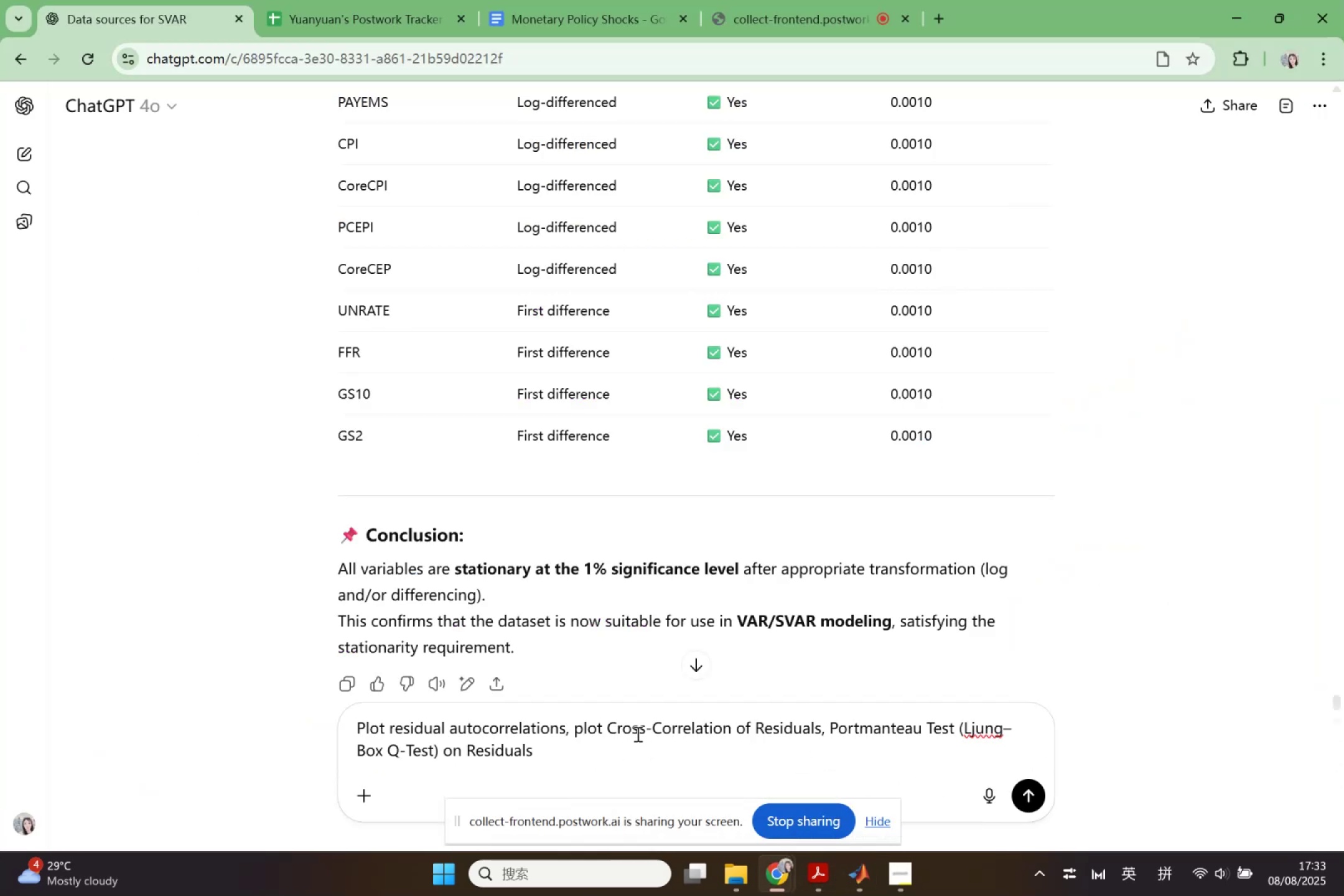 
wait(6.62)
 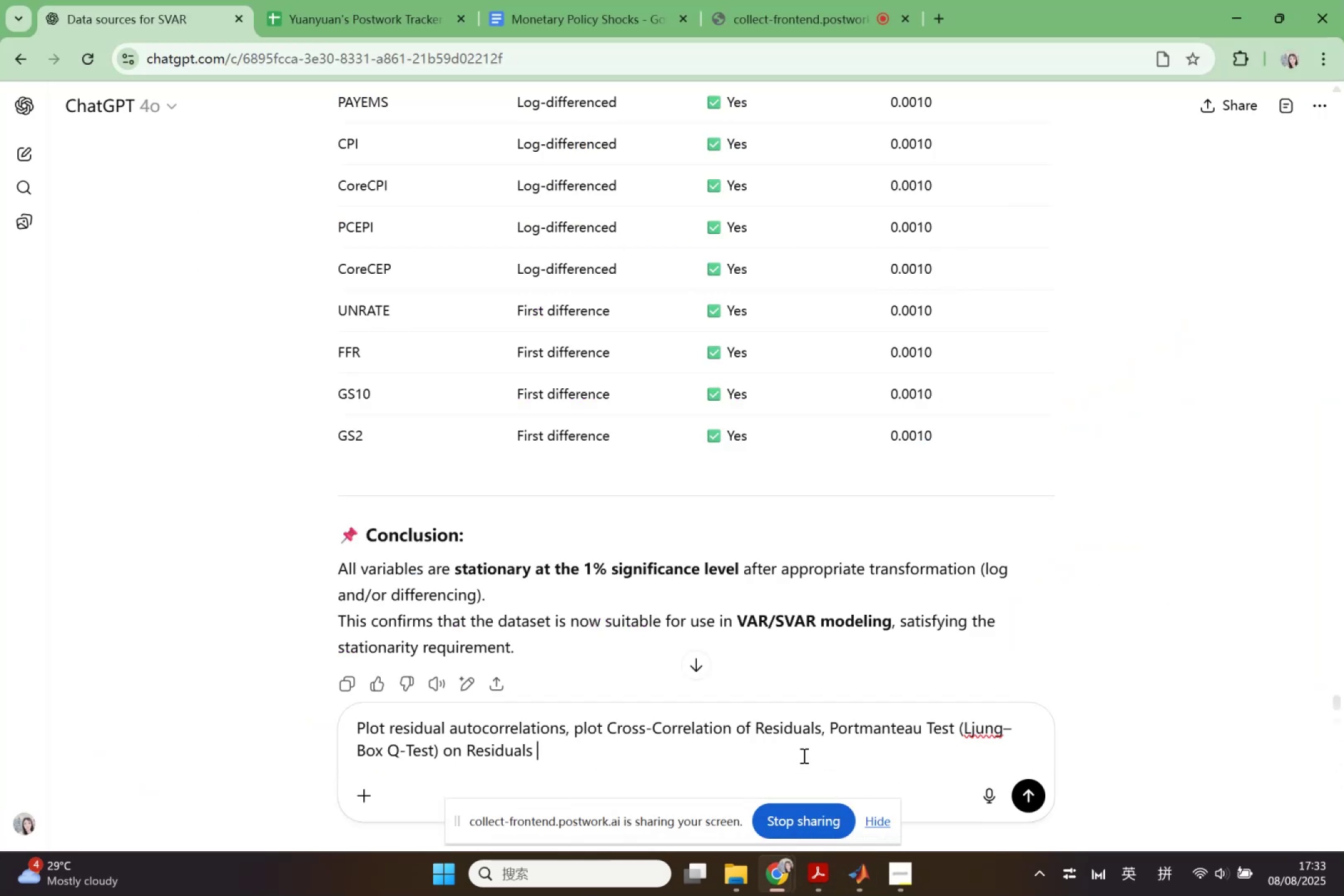 
key(ArrowUp)
 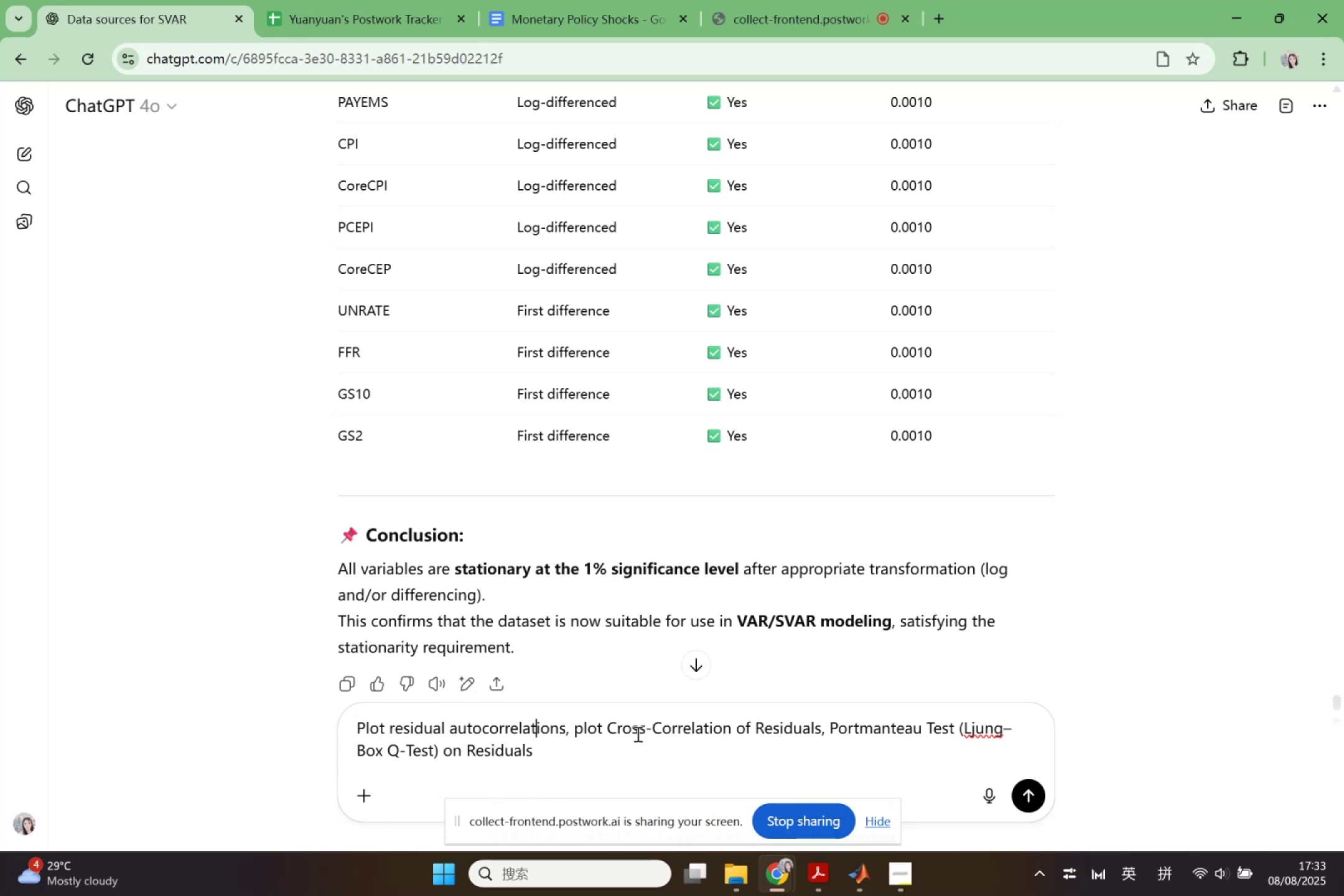 
hold_key(key=ArrowLeft, duration=1.45)
 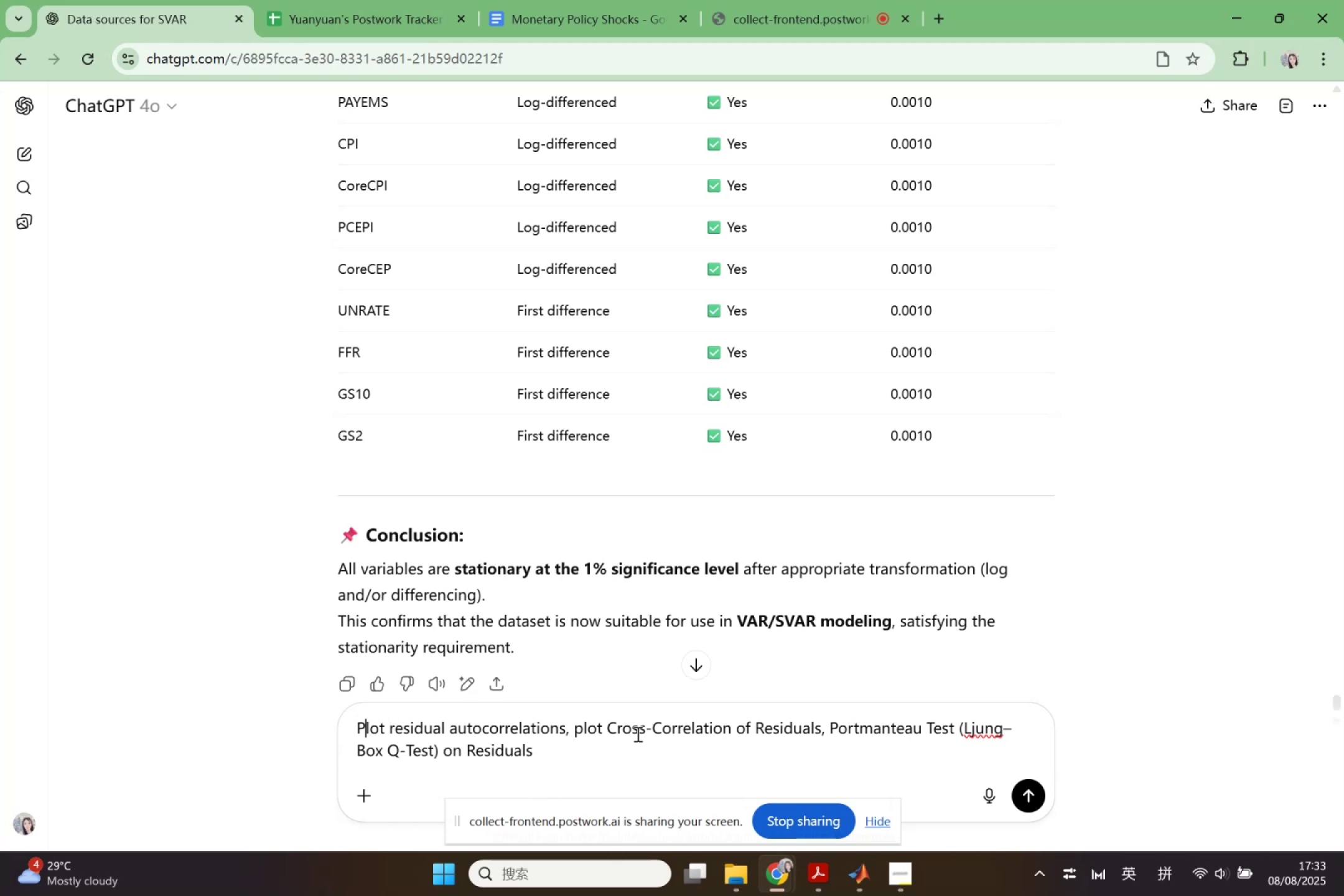 
hold_key(key=ArrowDown, duration=0.44)
 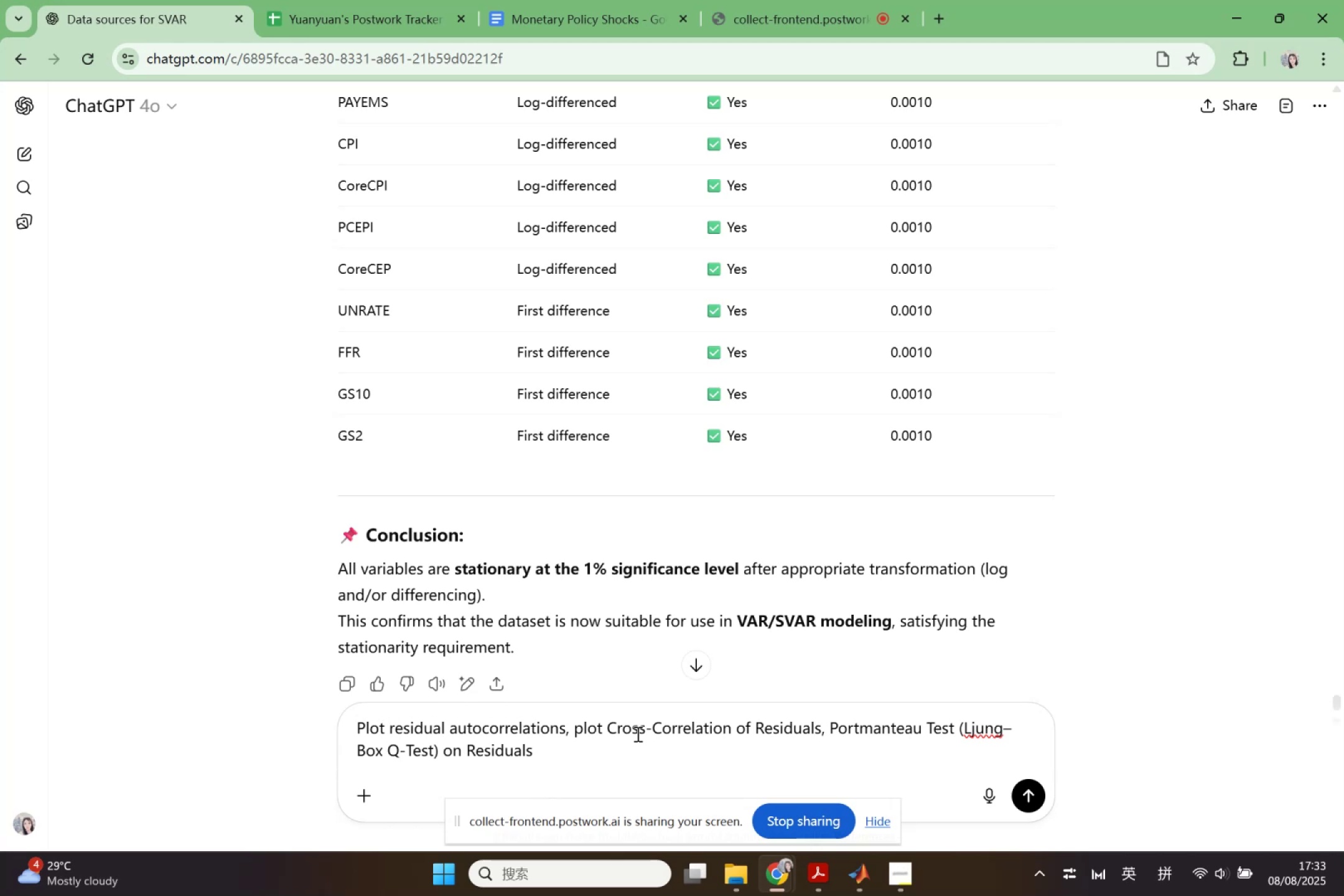 
key(ArrowRight)
 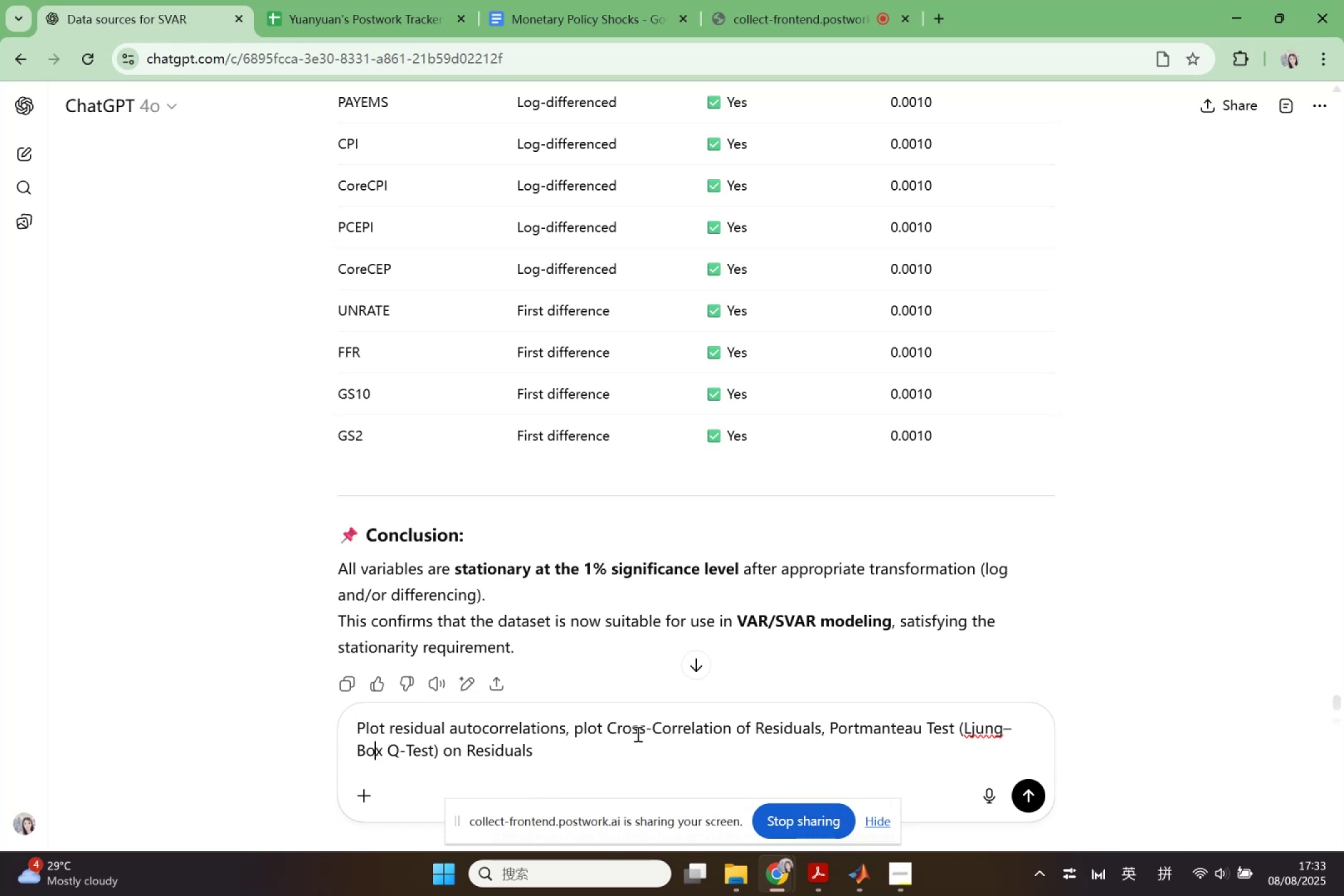 
hold_key(key=ArrowLeft, duration=0.66)
 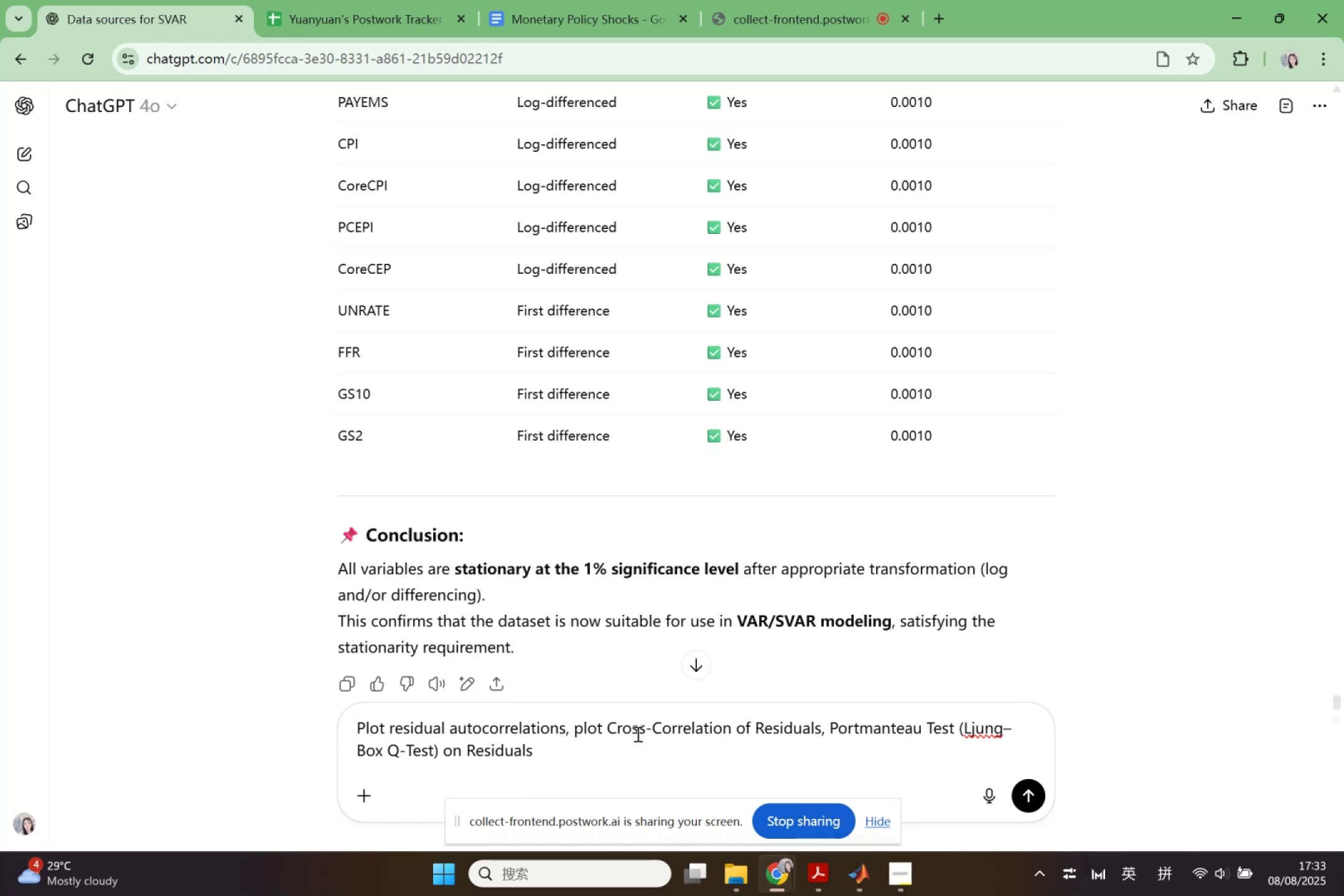 
key(ArrowRight)
 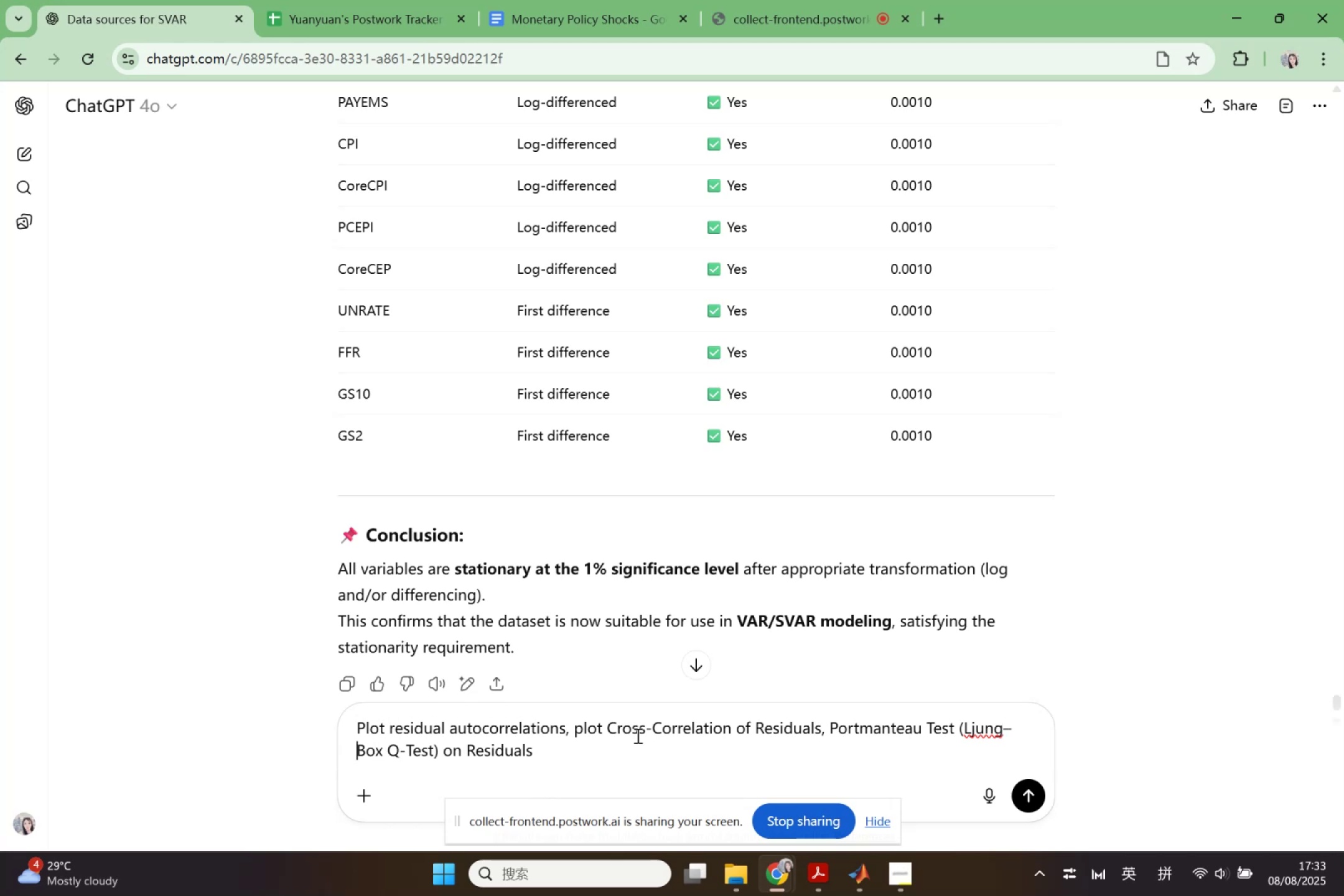 
left_click([627, 763])
 